 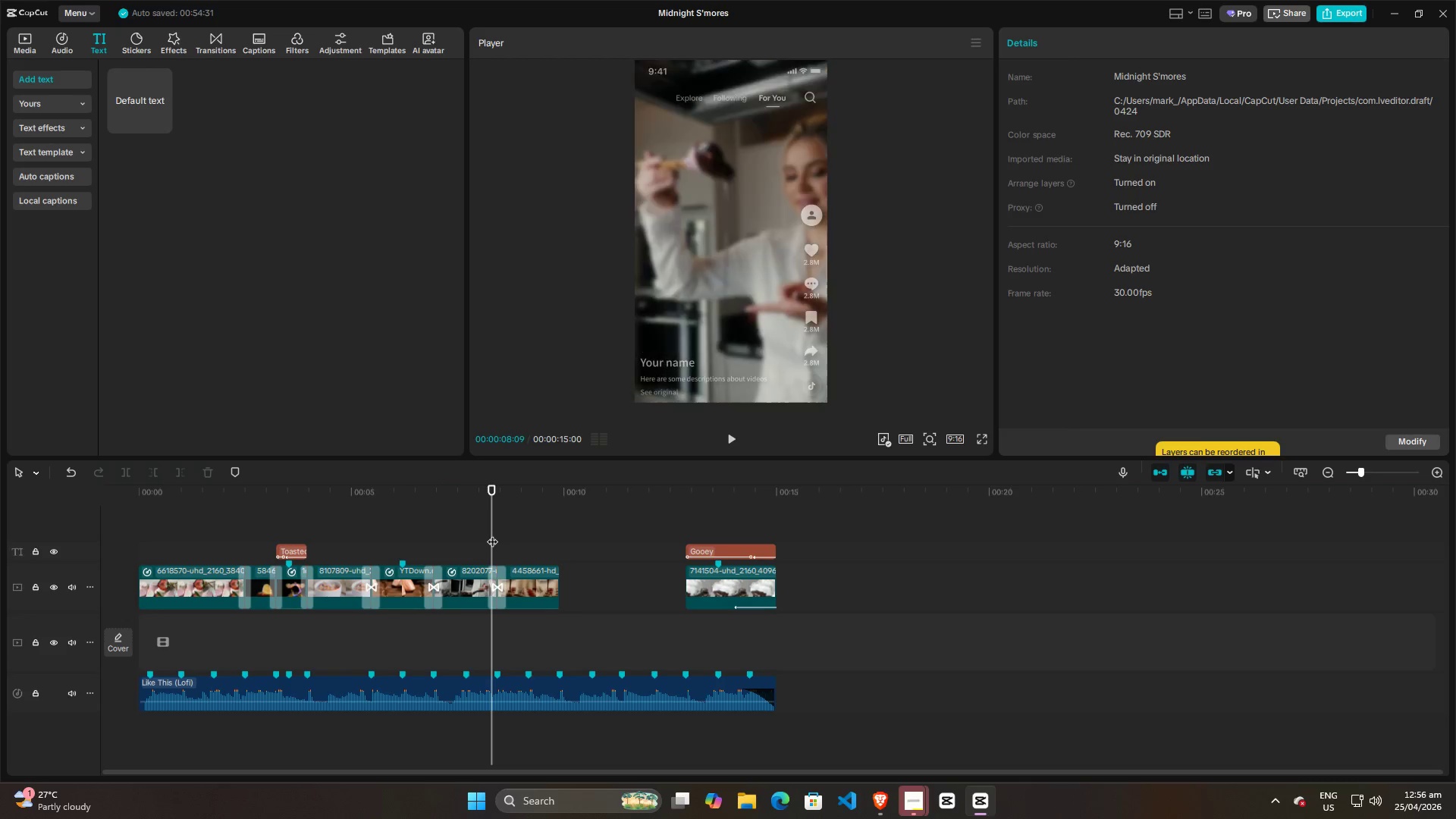 
left_click([343, 532])
 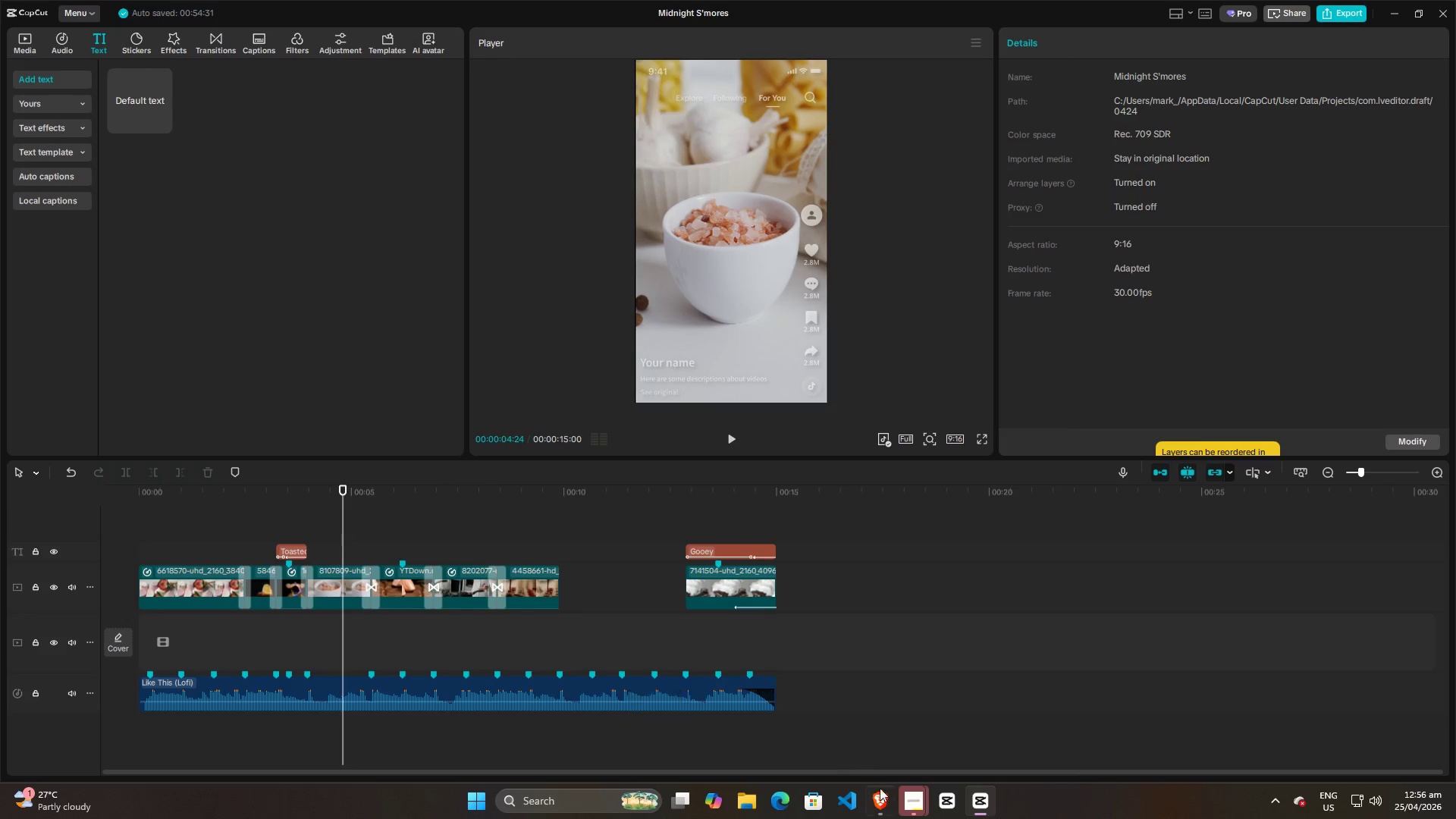 
mouse_move([912, 786])
 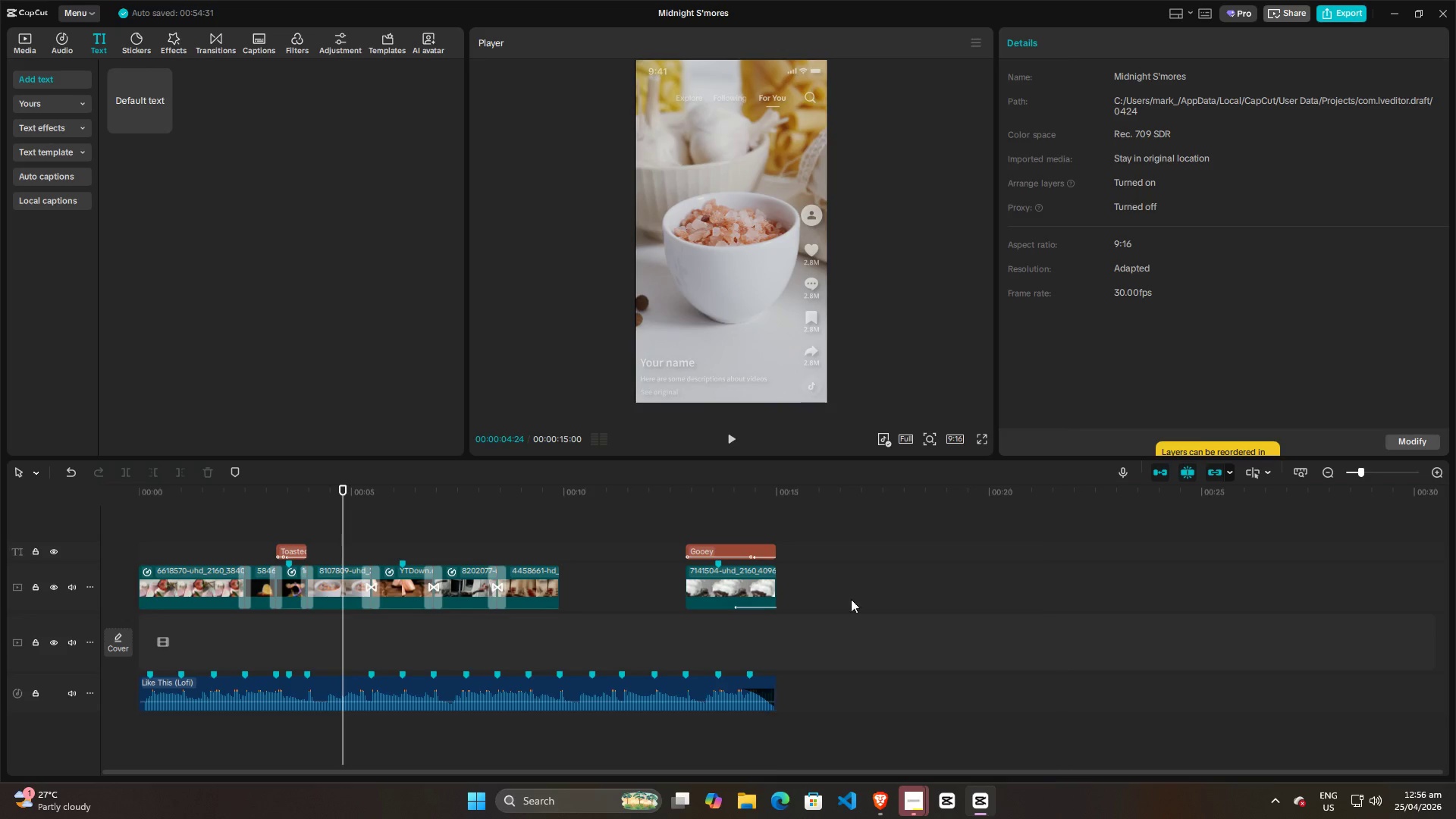 
wait(5.79)
 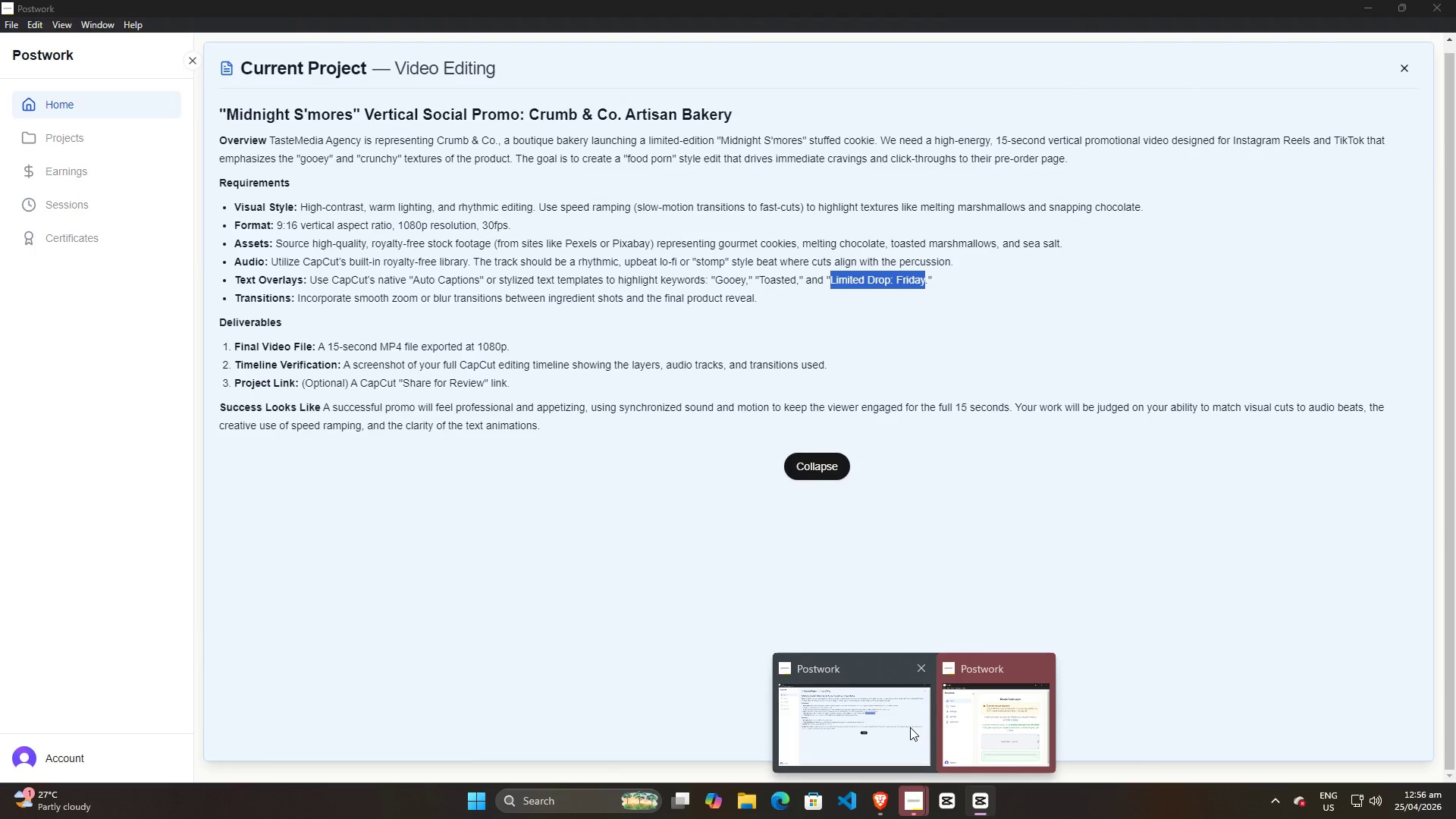 
left_click([610, 533])
 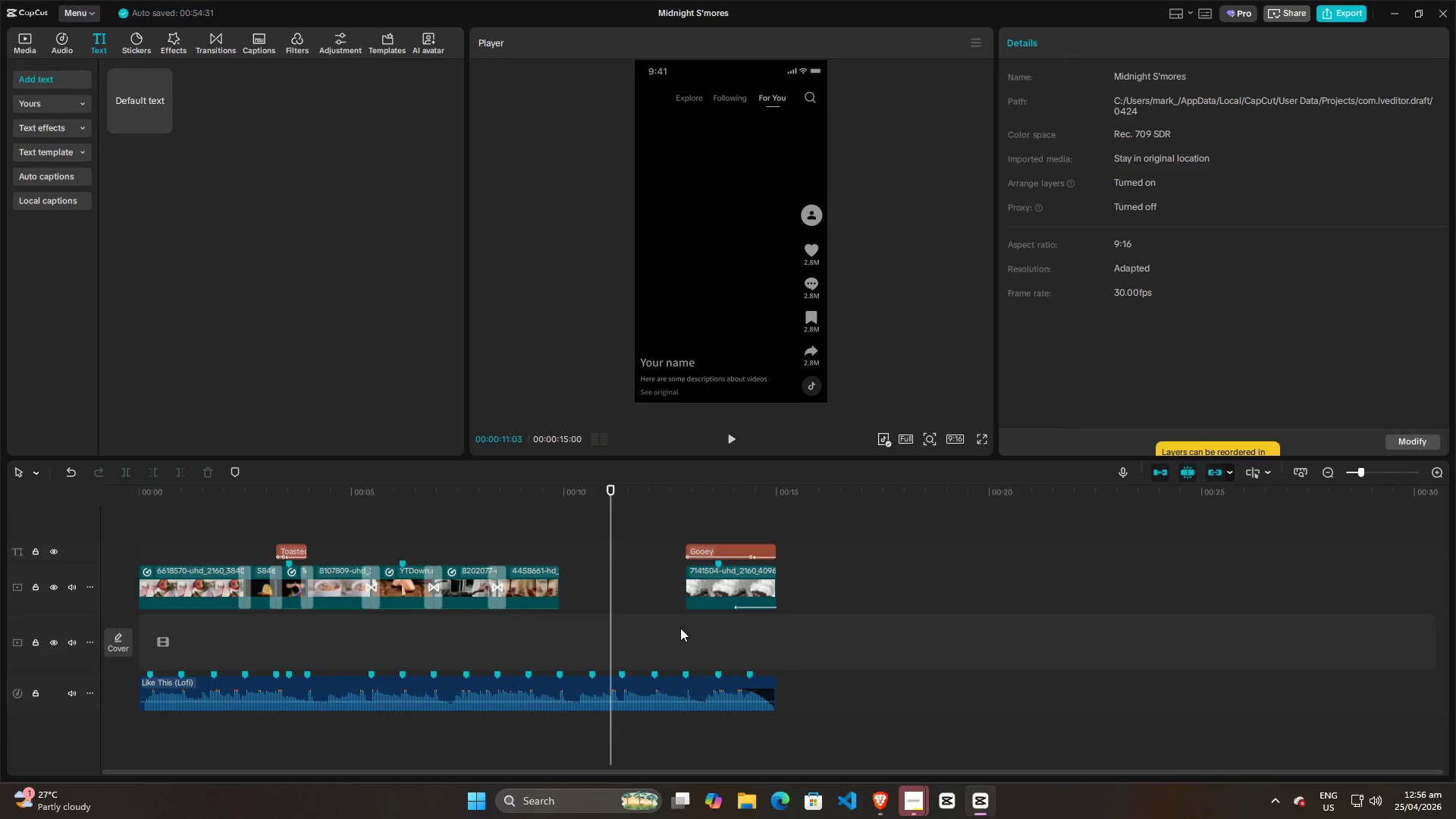 
left_click_drag(start_coordinate=[670, 638], to_coordinate=[808, 528])
 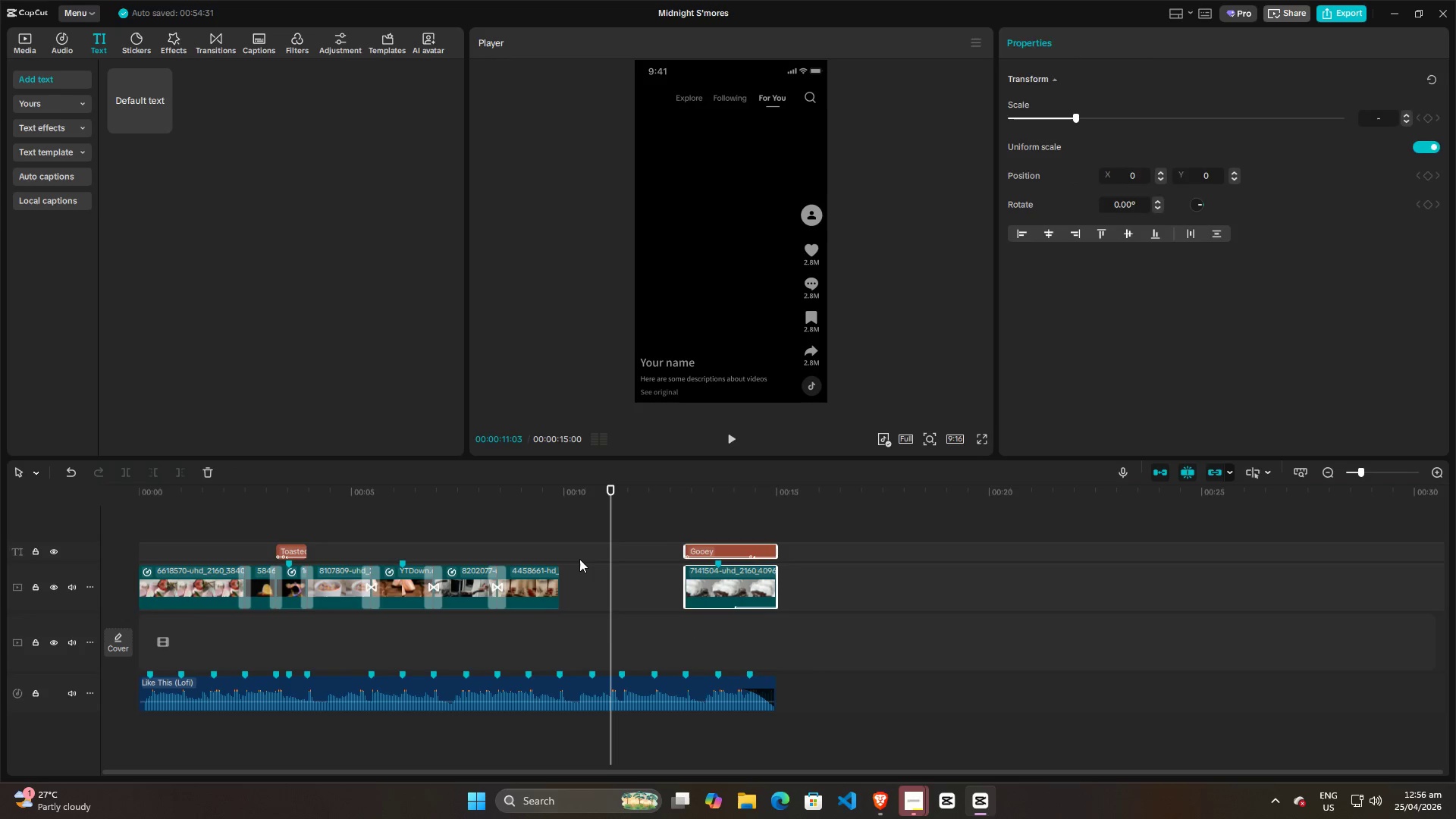 
left_click([579, 557])
 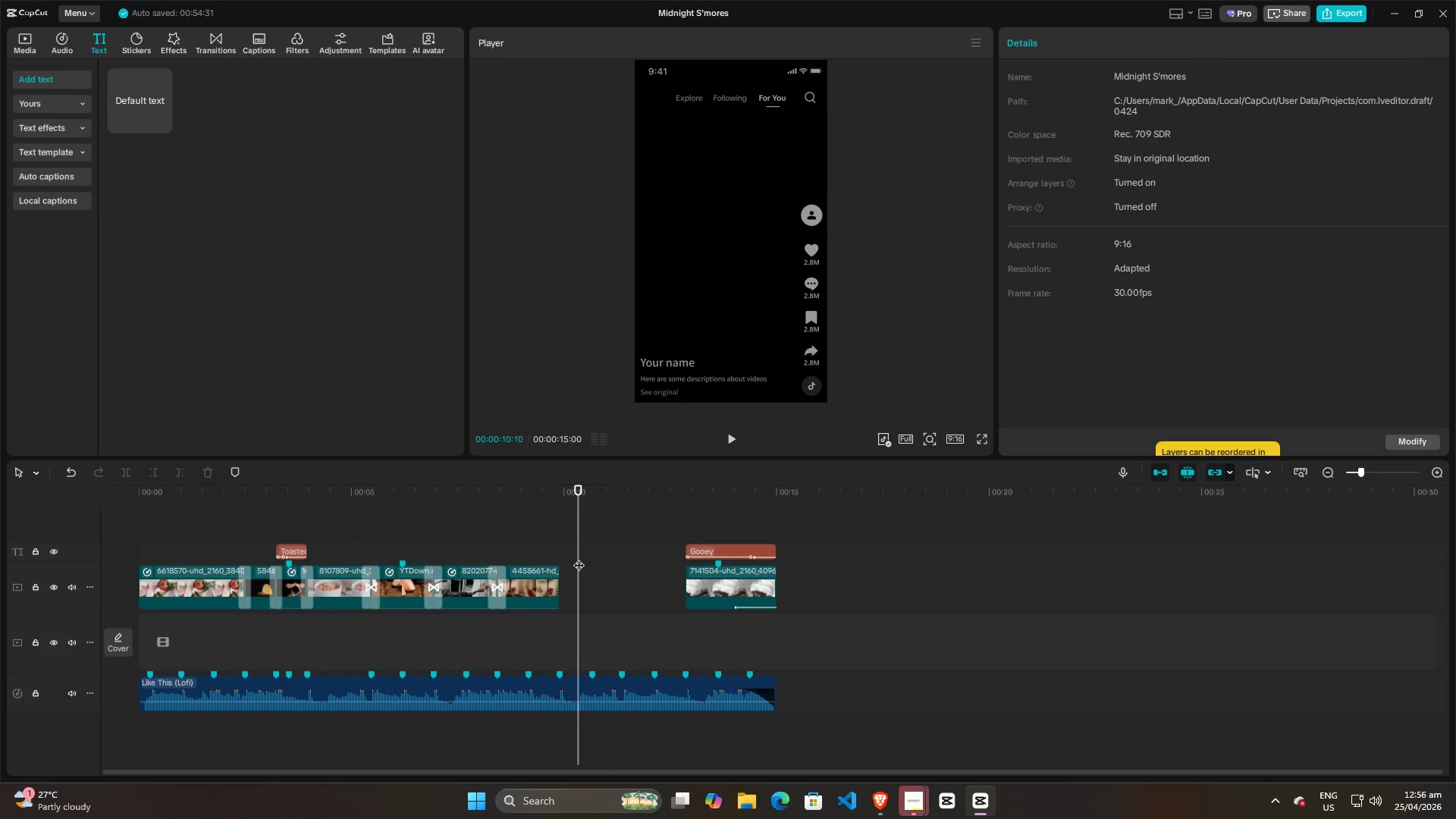 
key(Space)
 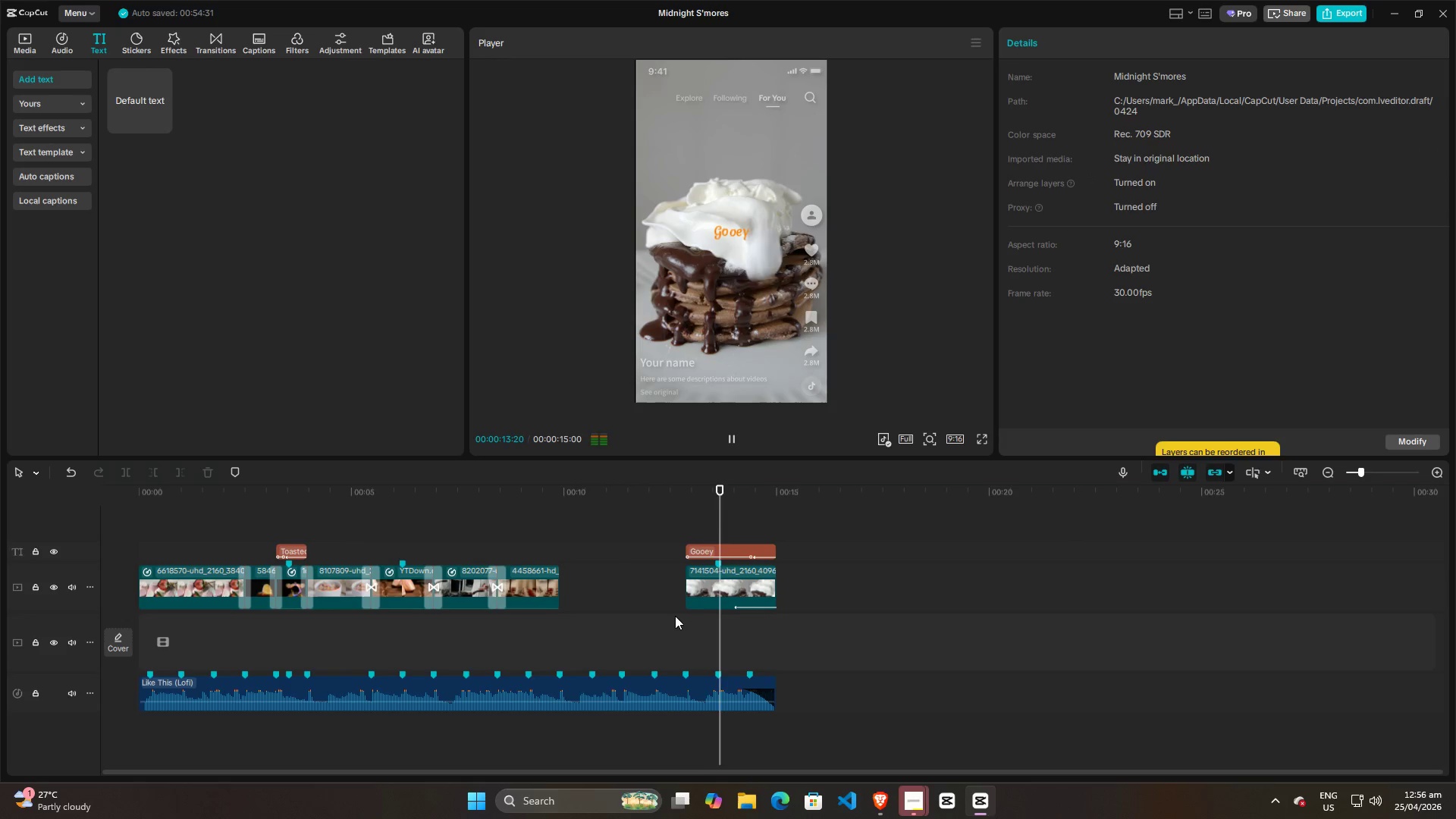 
key(Space)
 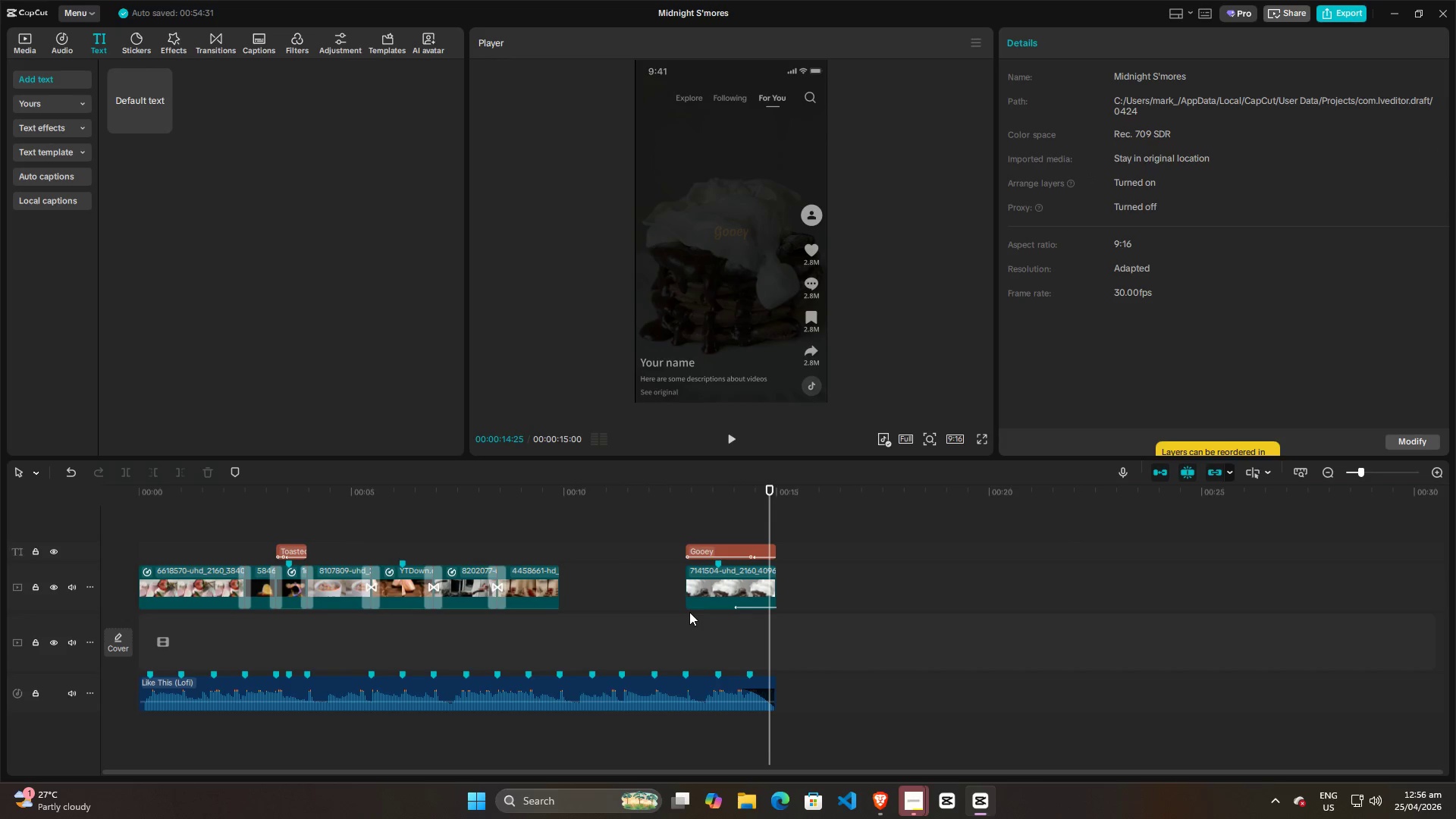 
key(Space)
 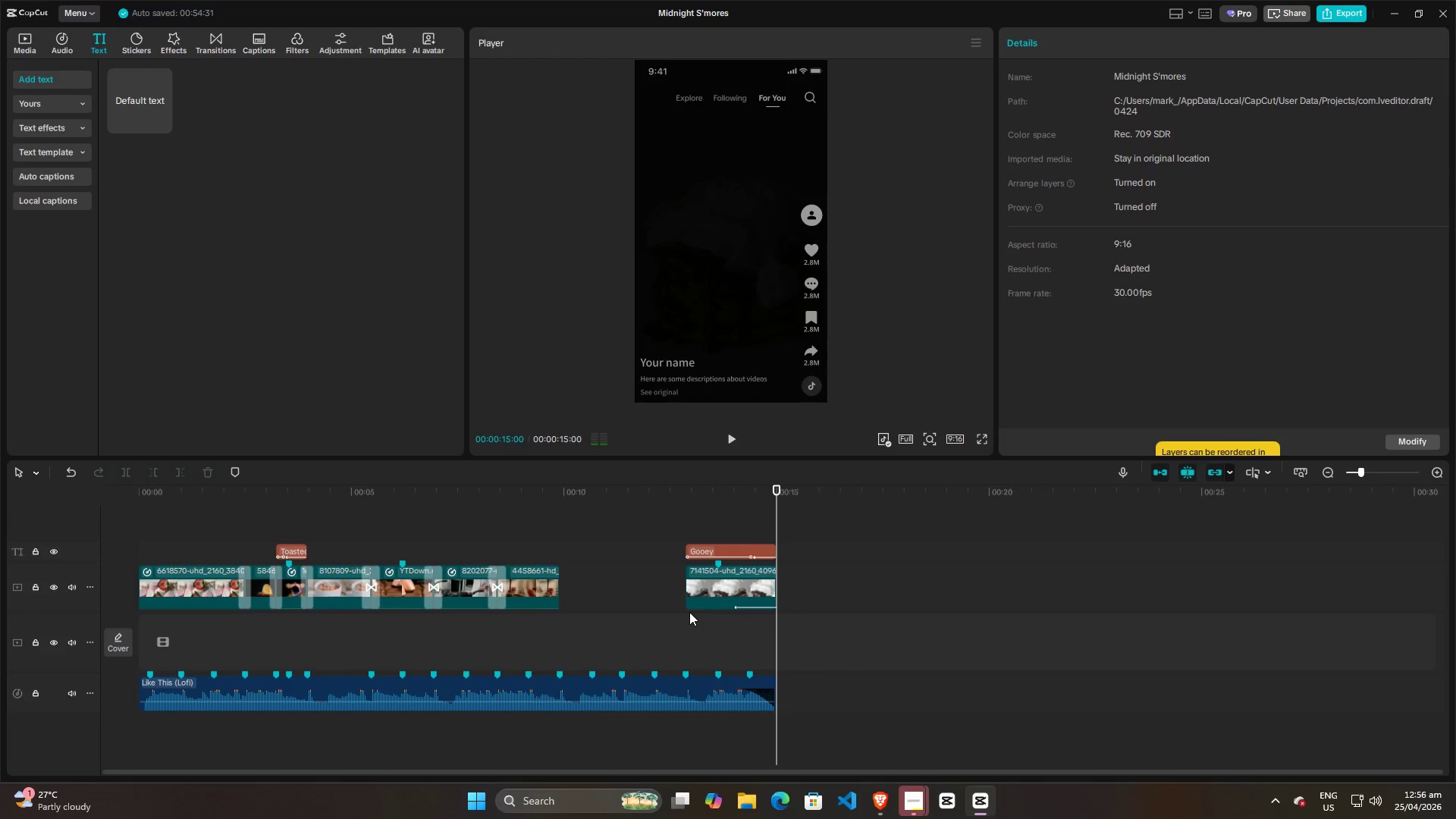 
key(Space)
 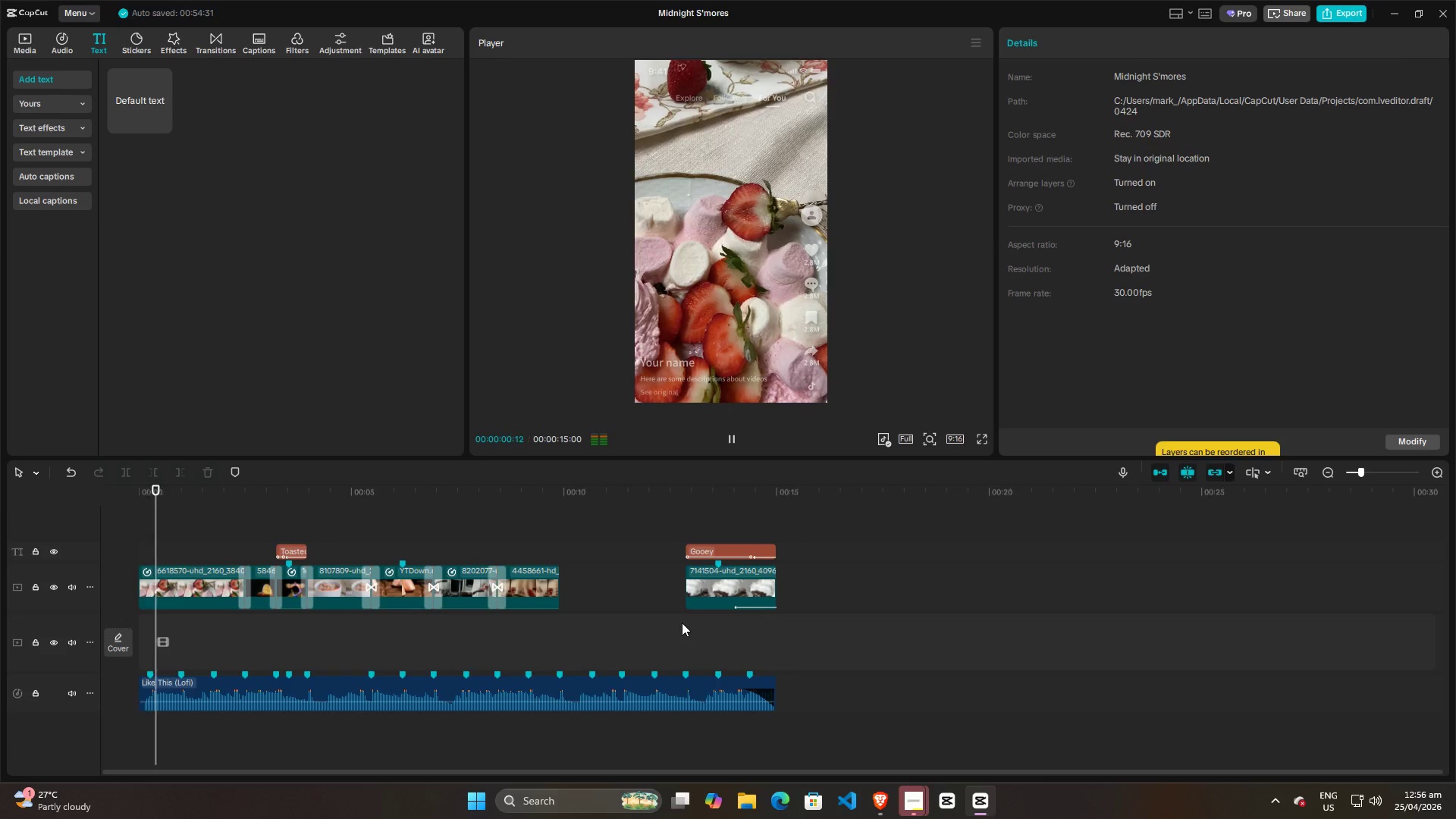 
left_click([682, 623])
 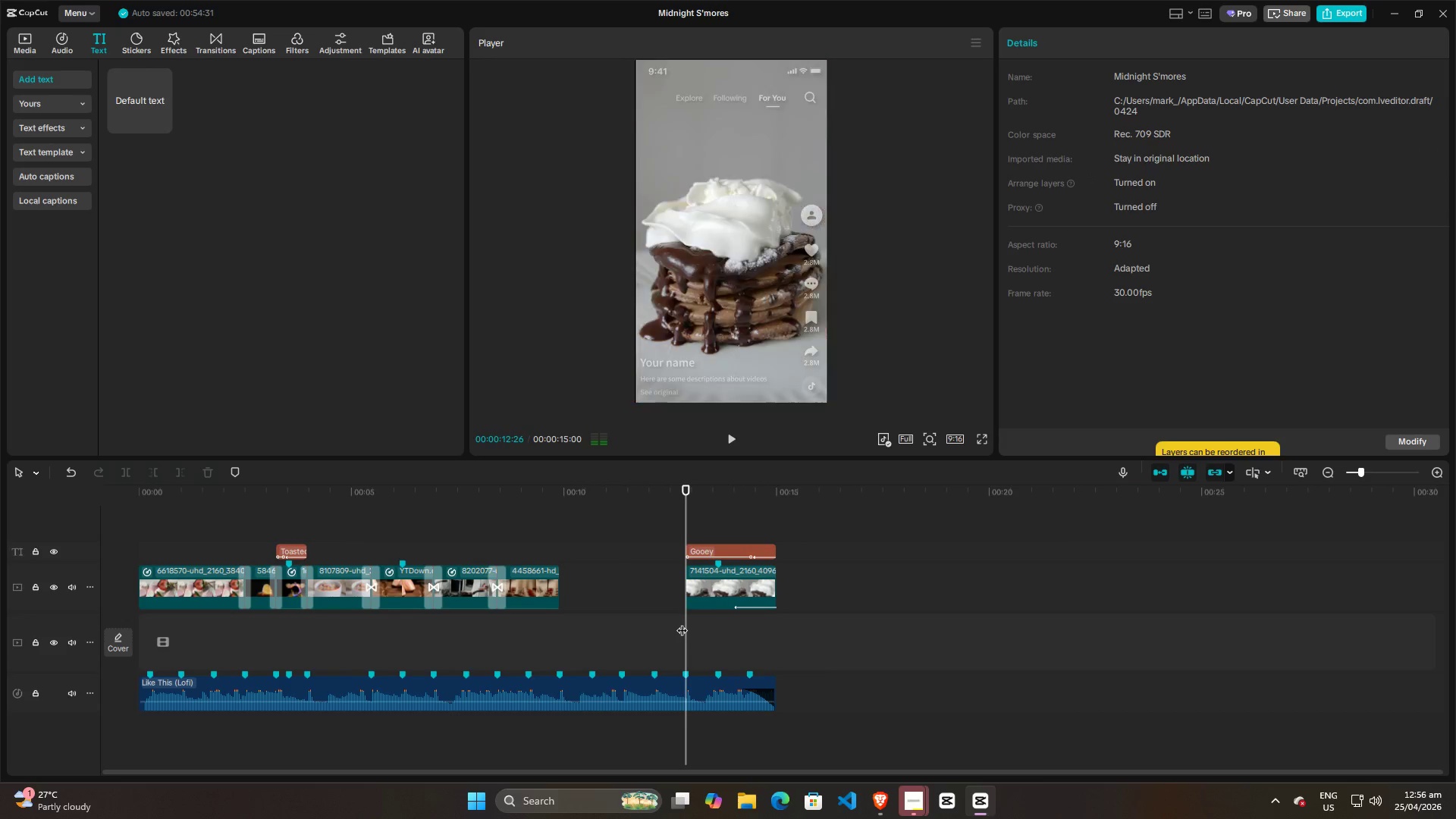 
key(Space)
 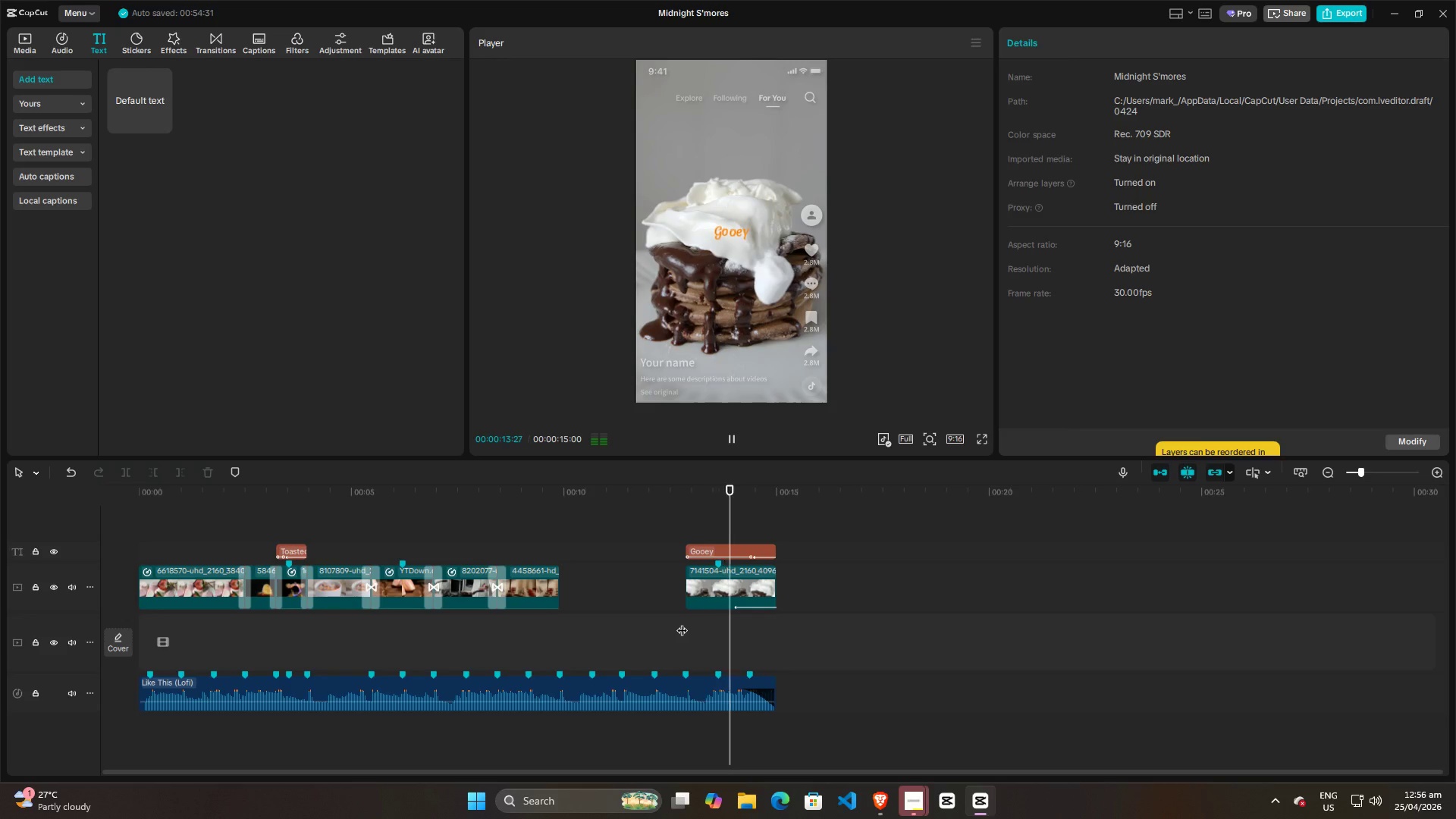 
key(Space)
 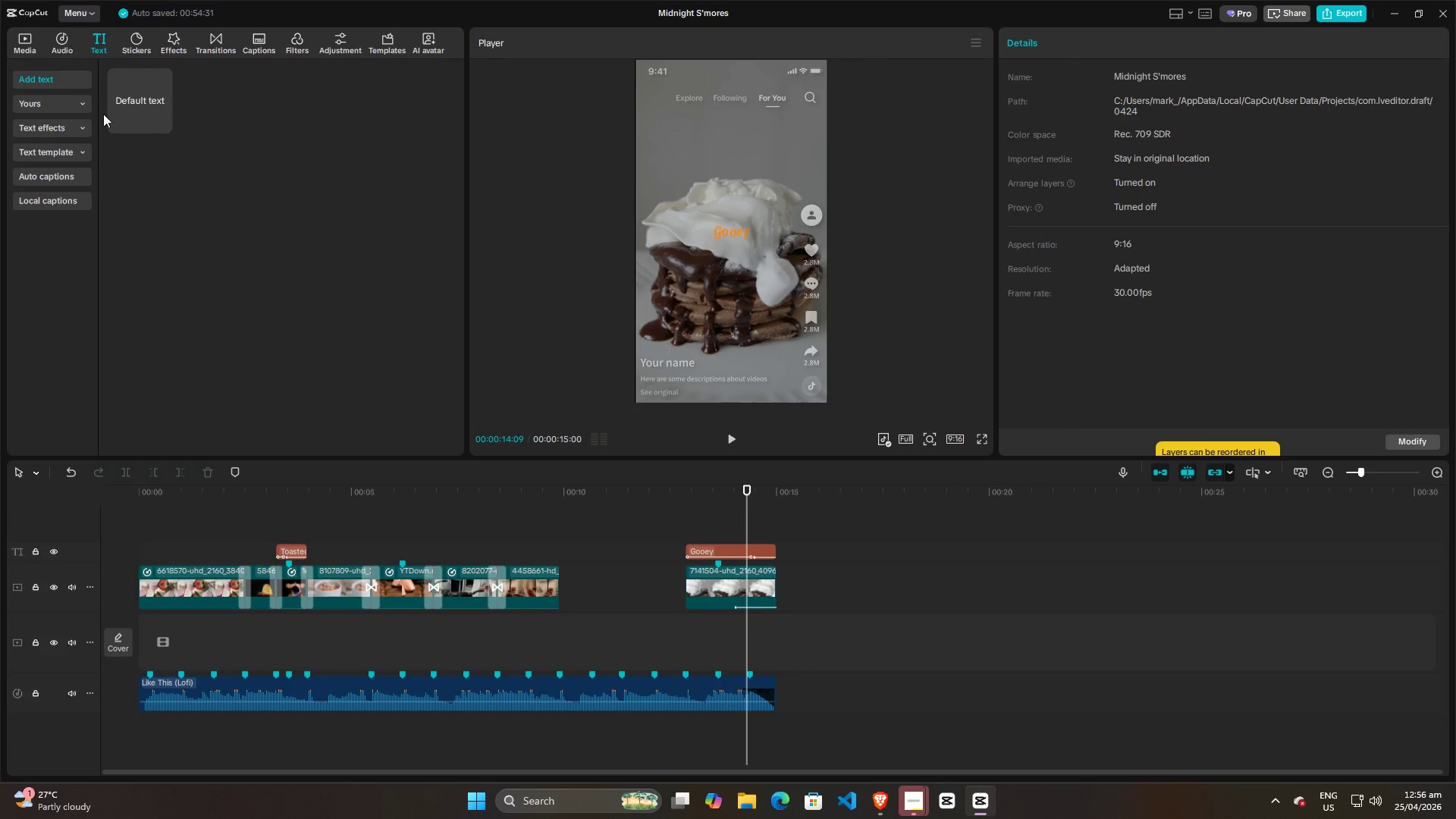 
left_click([24, 43])
 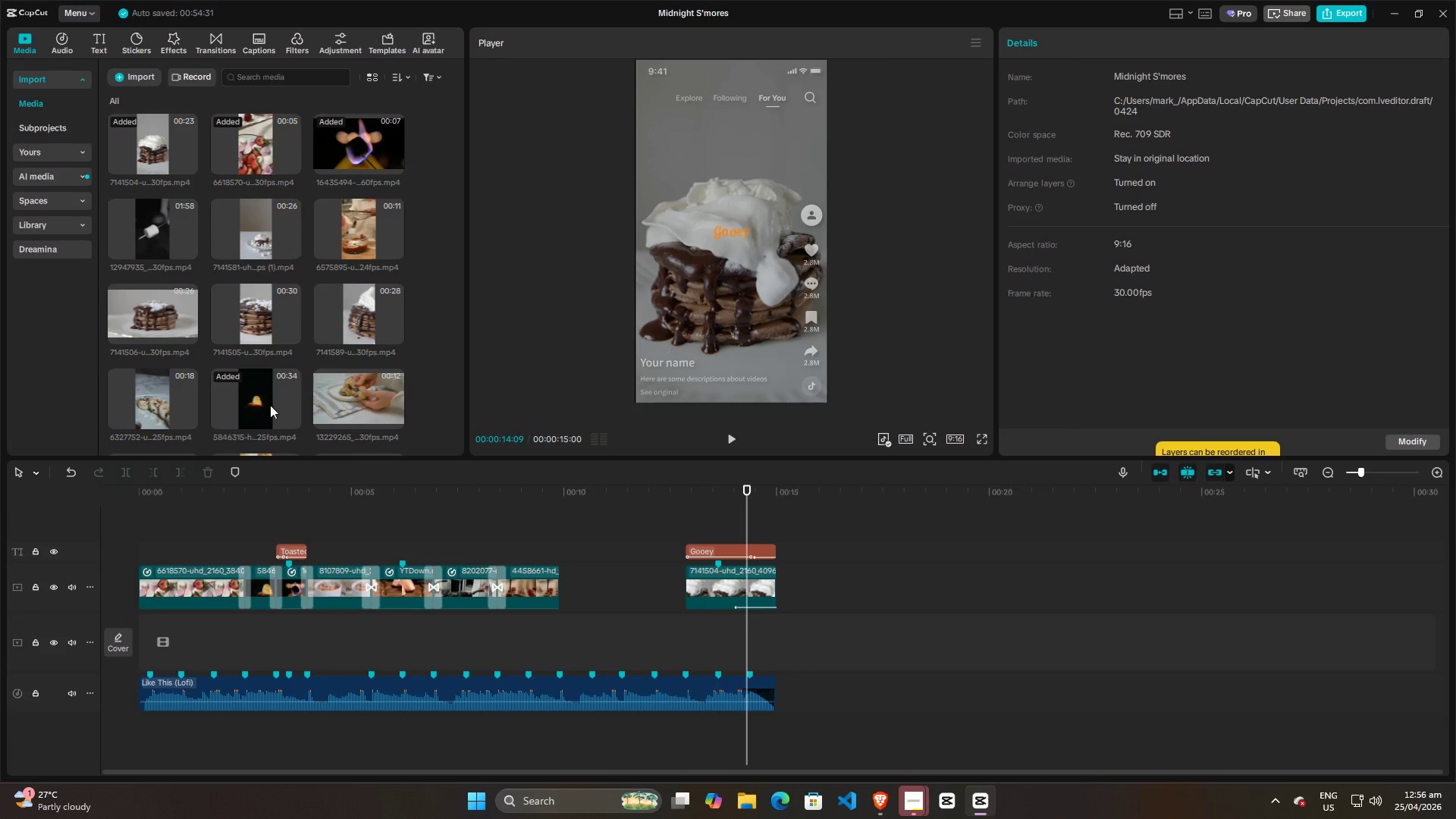 
scroll: coordinate [300, 378], scroll_direction: down, amount: 5.0
 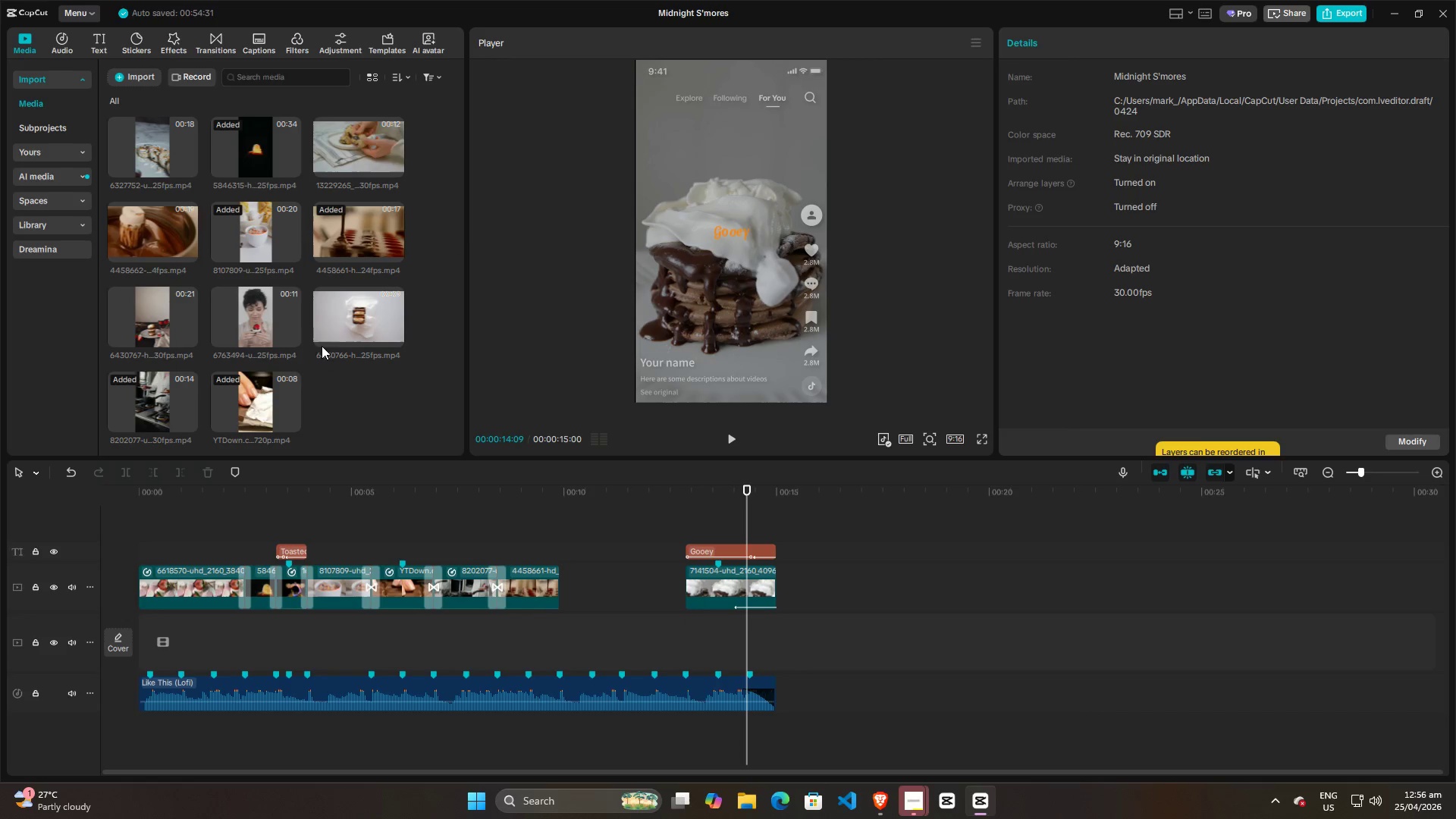 
left_click_drag(start_coordinate=[350, 314], to_coordinate=[598, 526])
 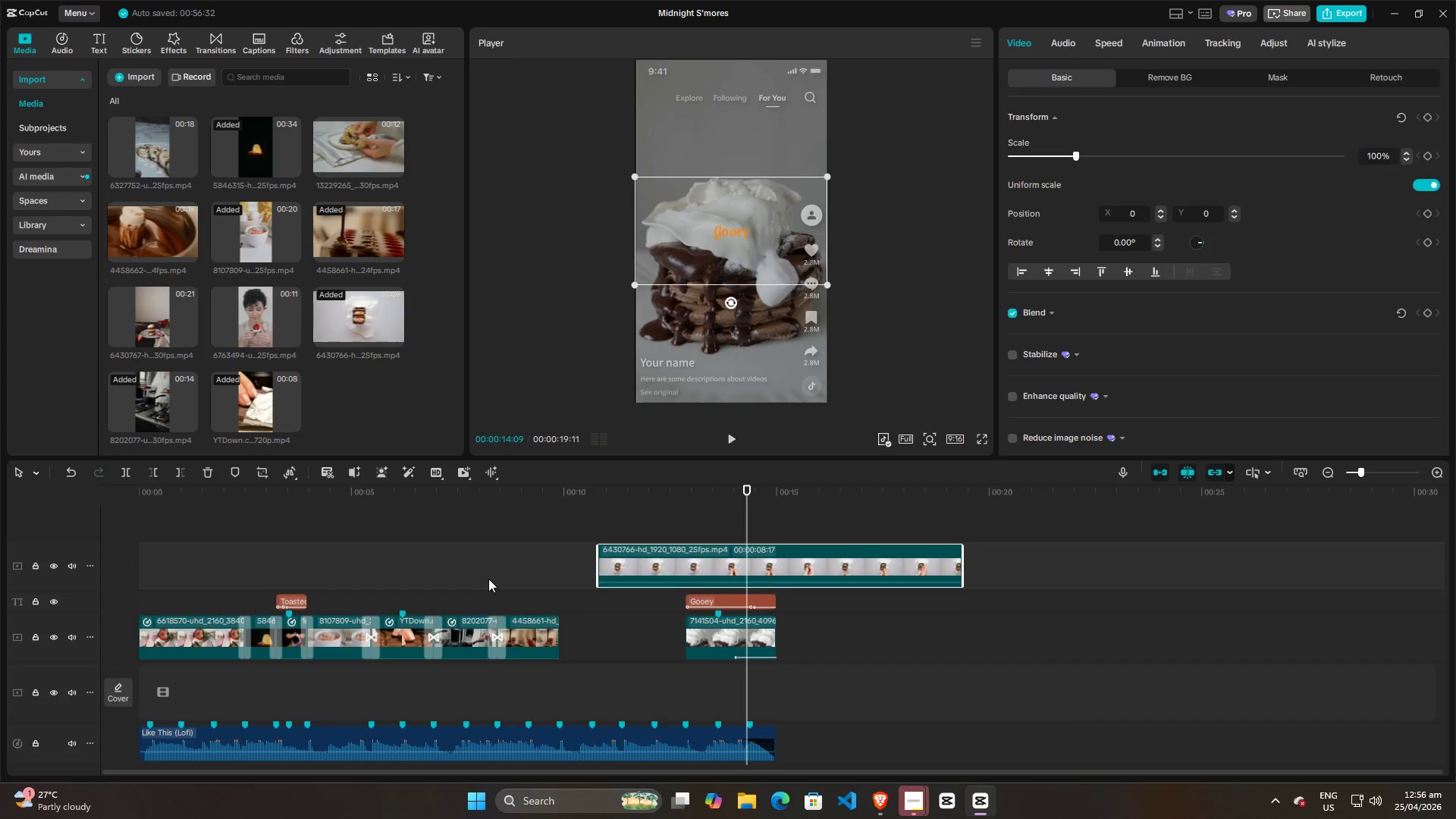 
left_click([488, 580])
 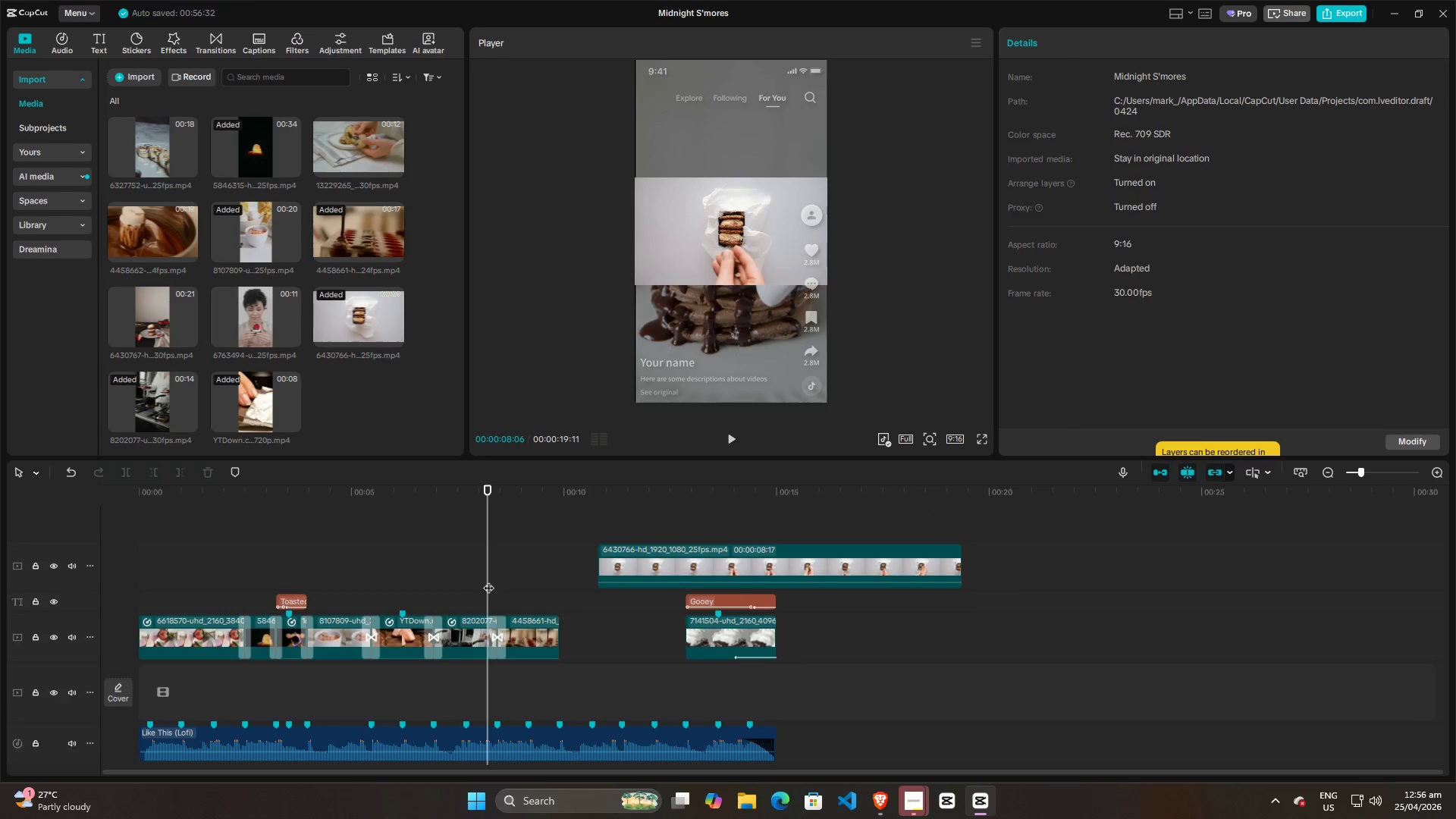 
key(Space)
 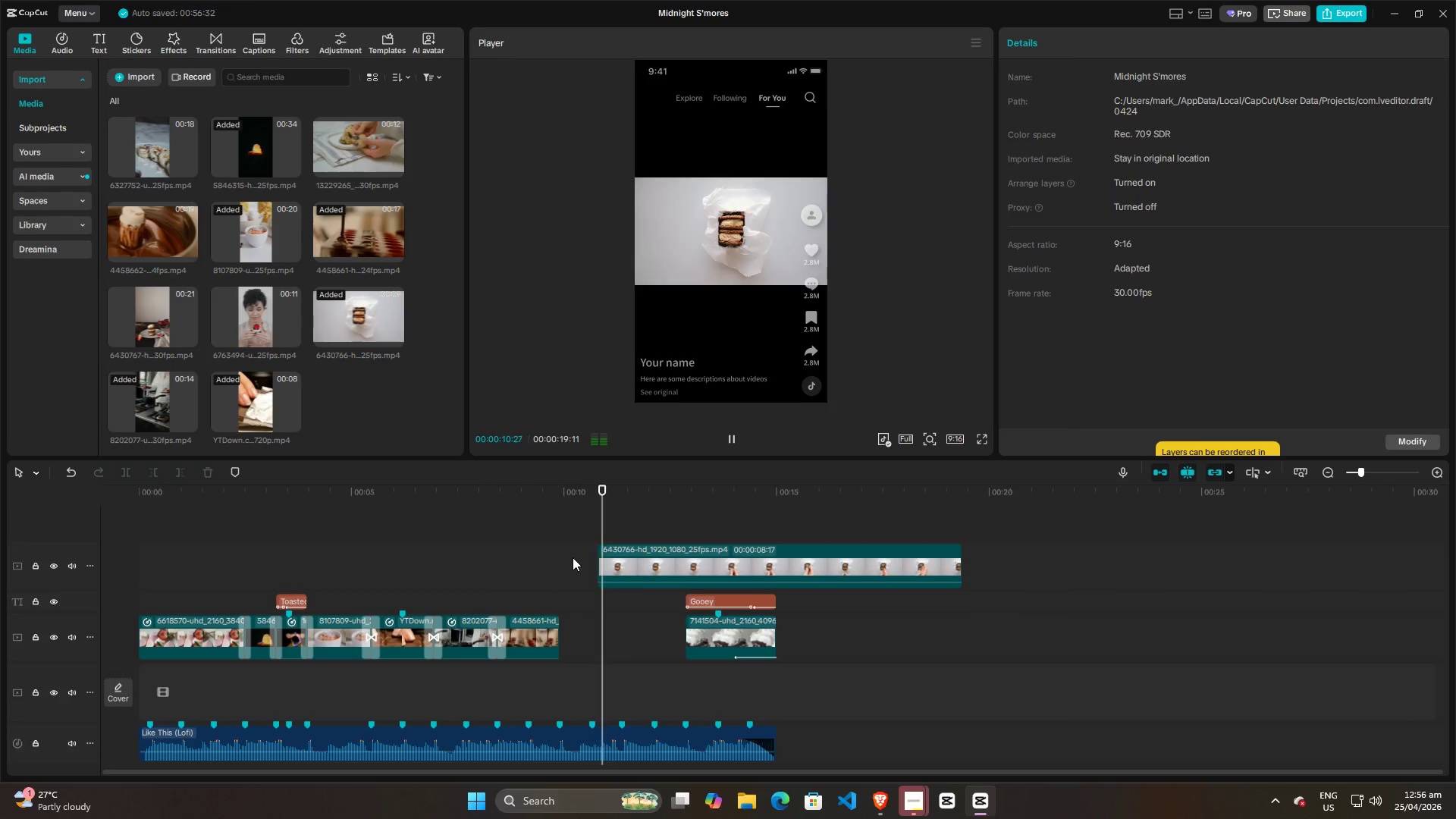 
key(Space)
 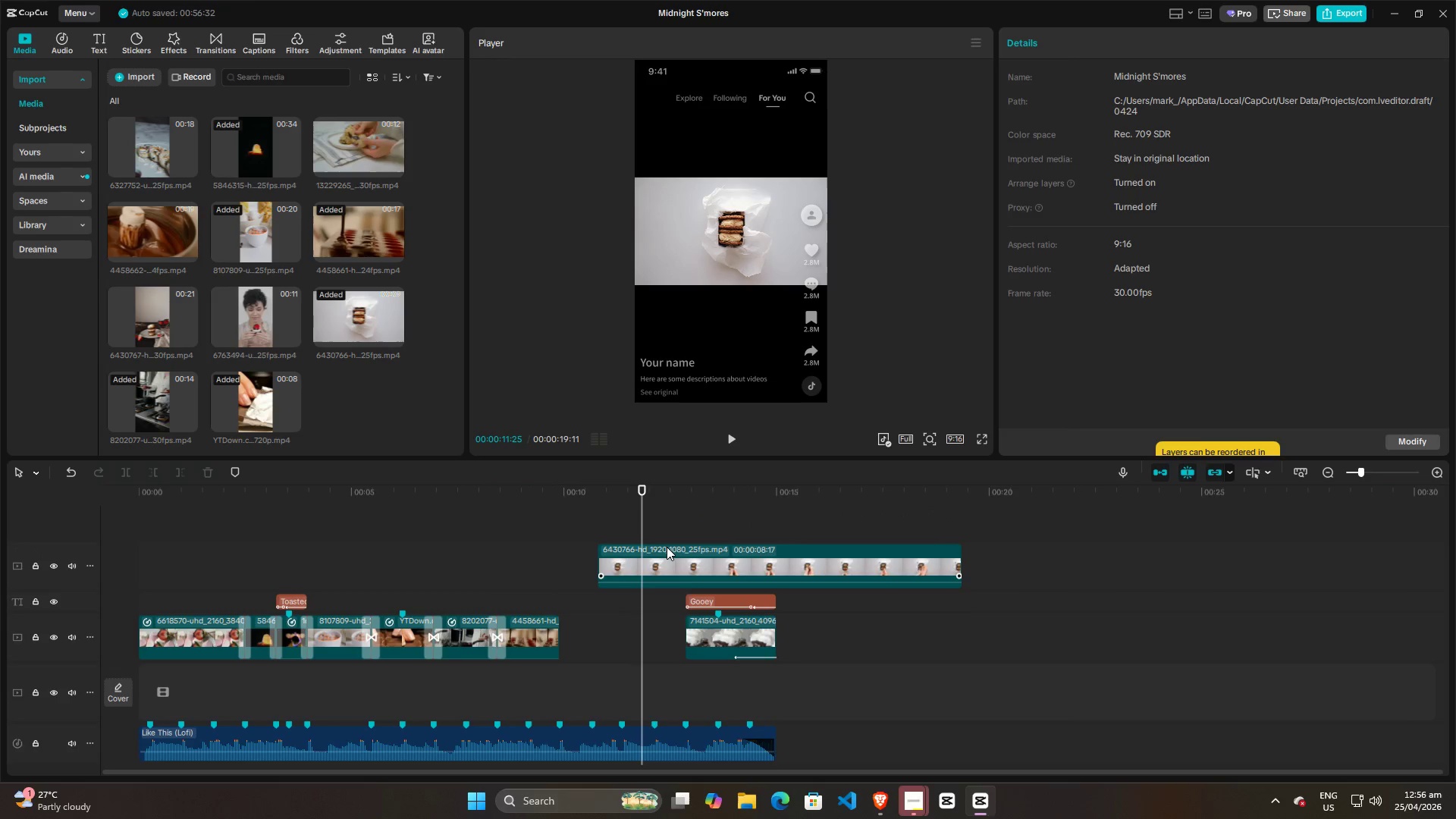 
left_click_drag(start_coordinate=[667, 546], to_coordinate=[692, 550])
 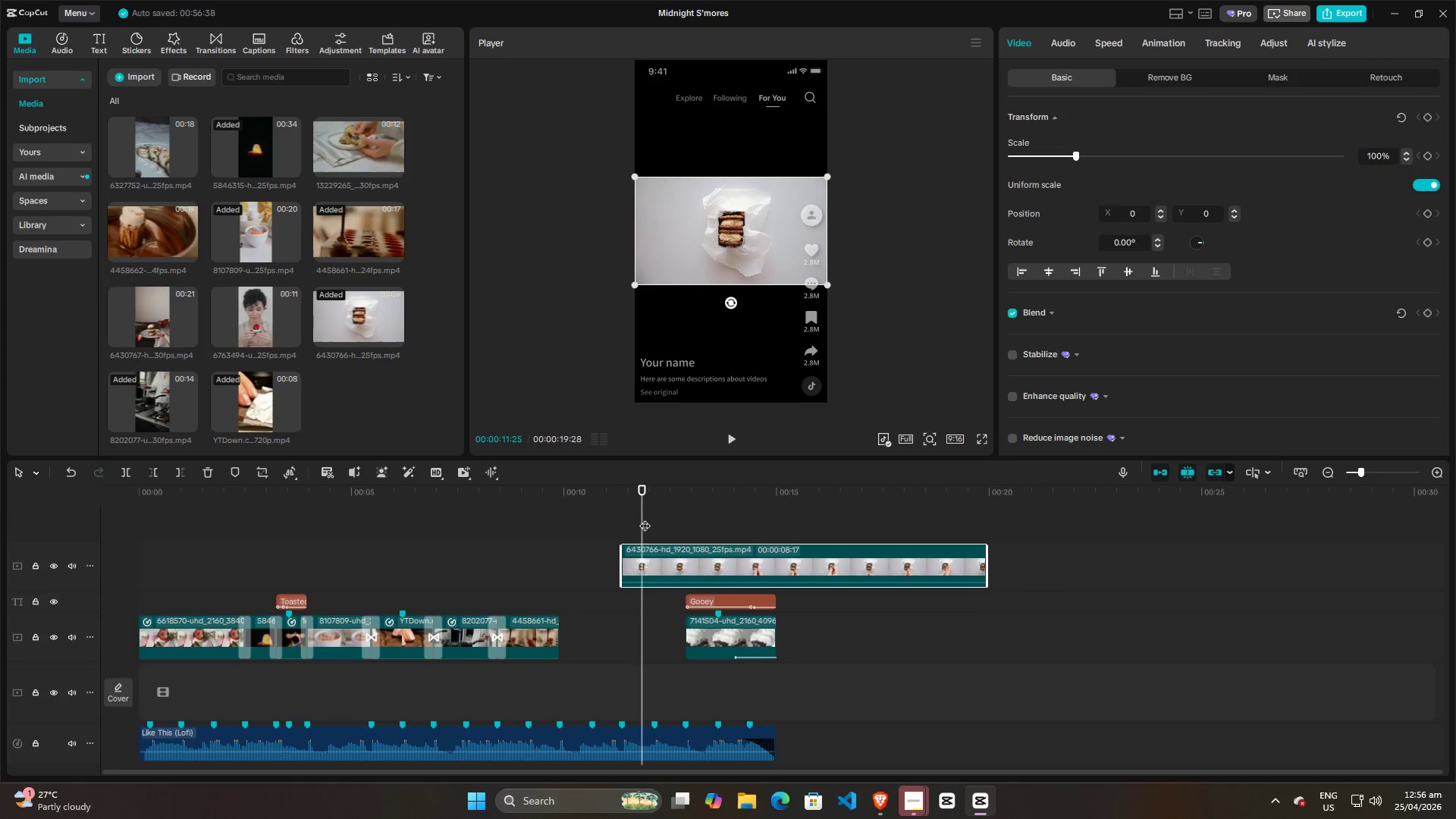 
left_click_drag(start_coordinate=[645, 518], to_coordinate=[730, 519])
 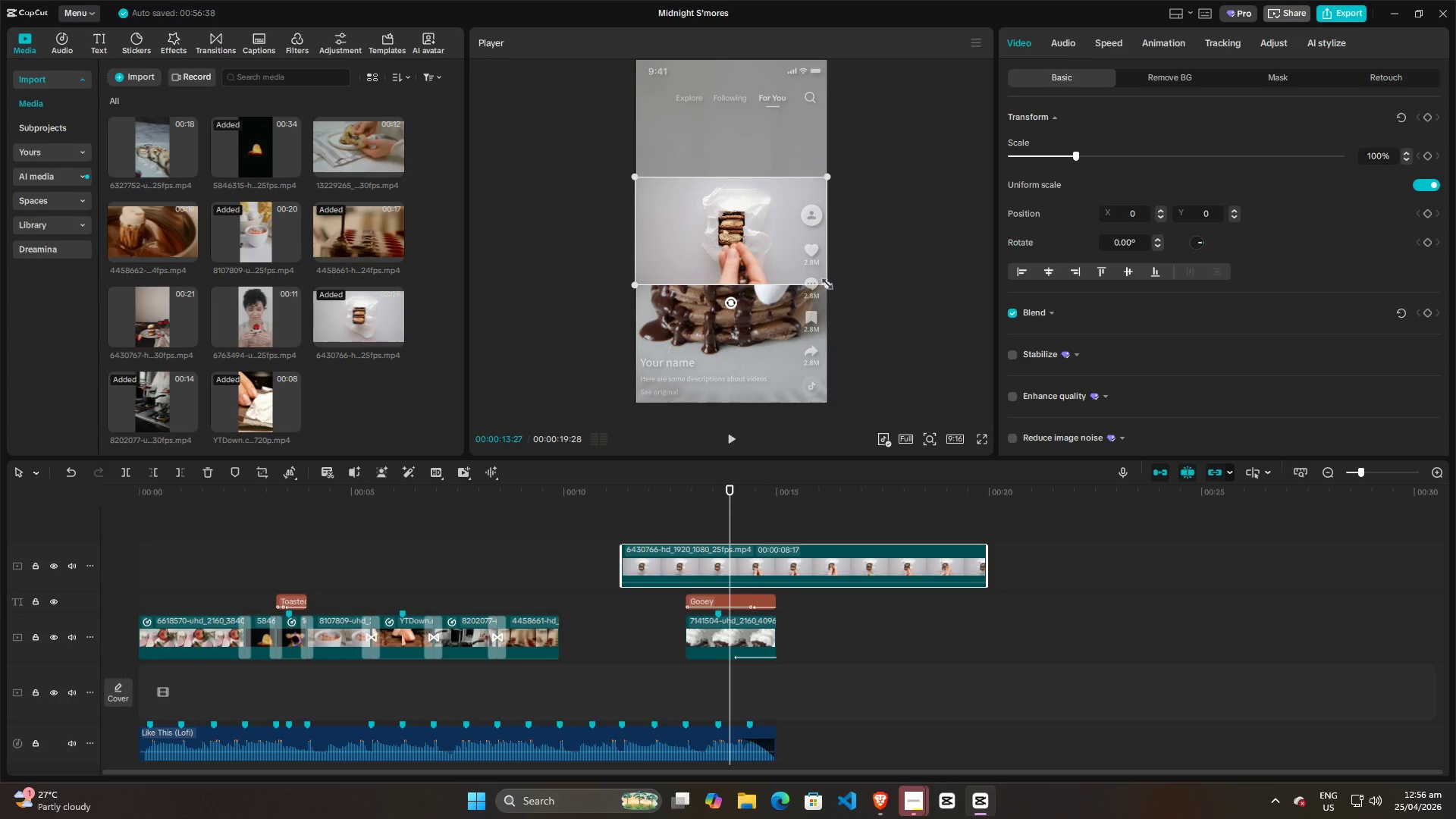 
left_click_drag(start_coordinate=[825, 283], to_coordinate=[1092, 545])
 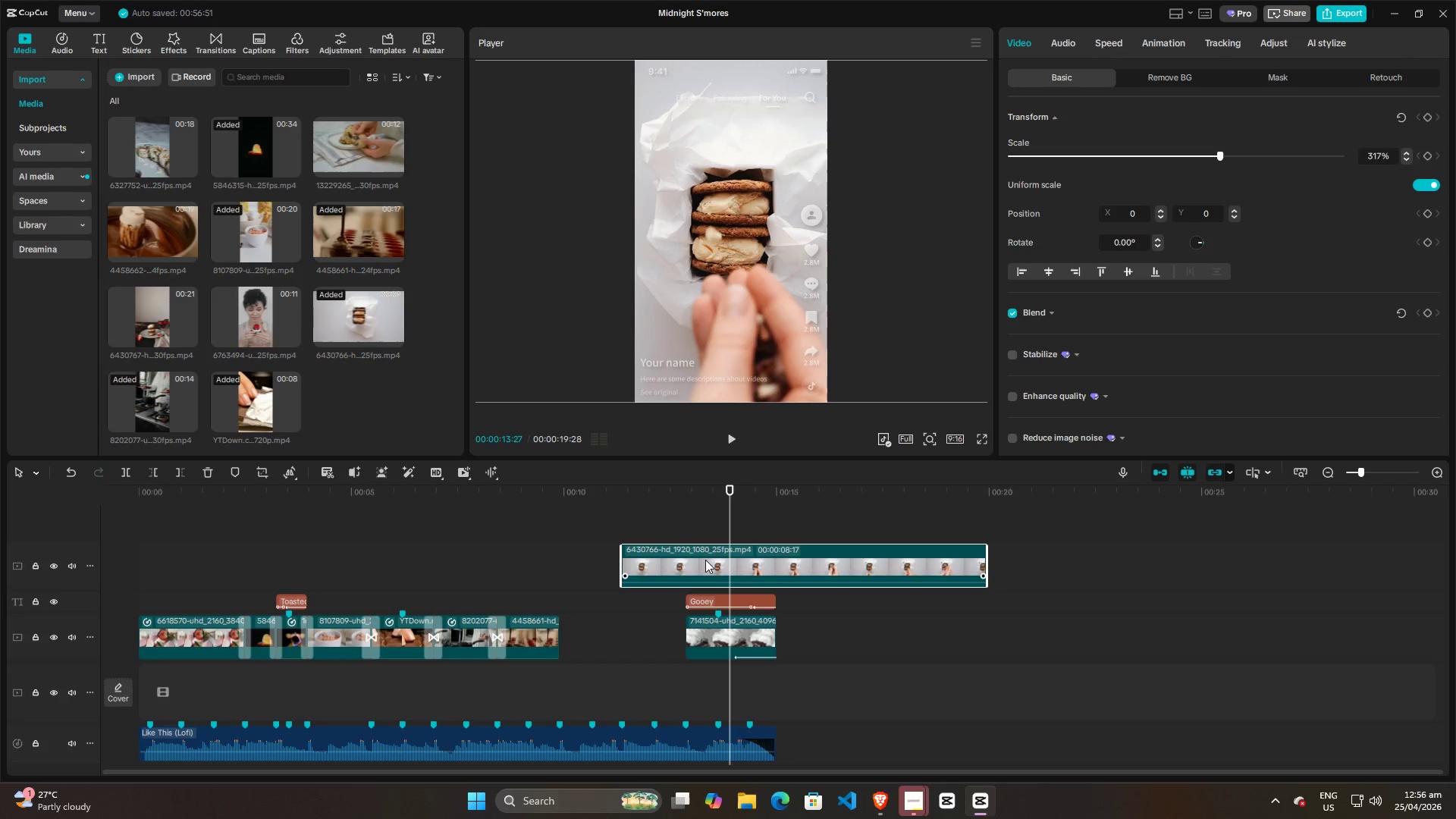 
left_click([715, 560])
 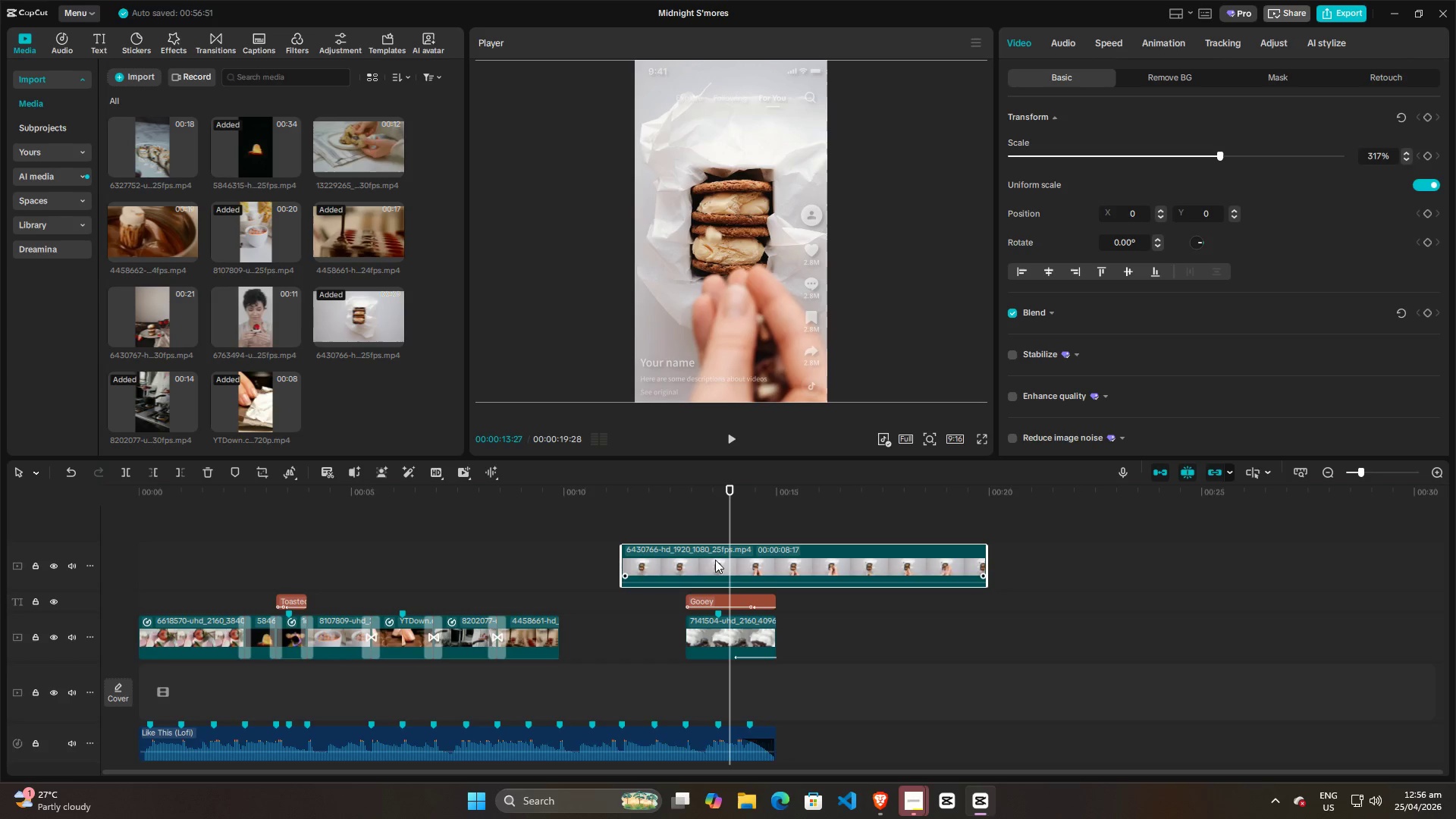 
key(M)
 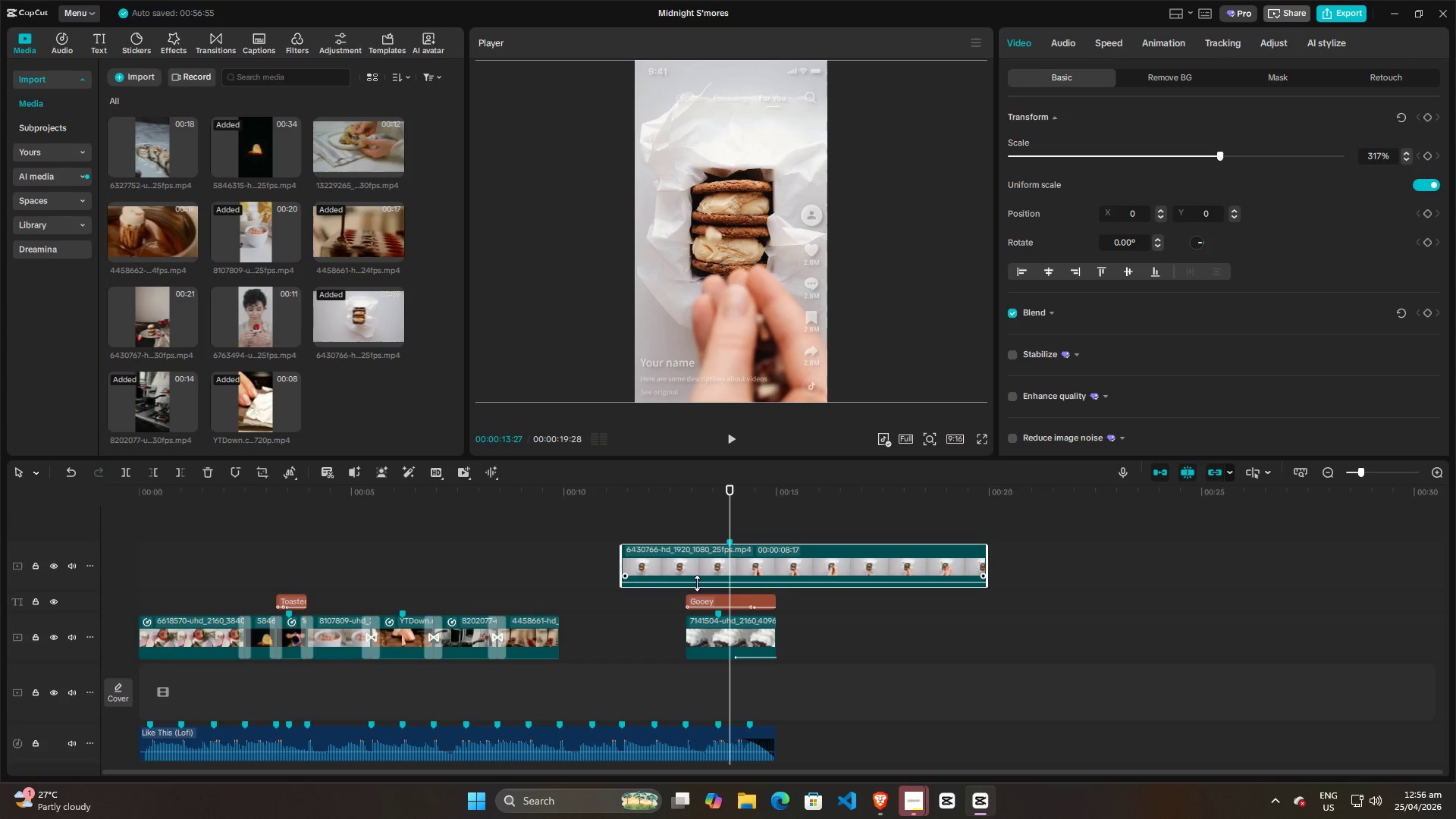 
left_click_drag(start_coordinate=[697, 582], to_coordinate=[696, 600])
 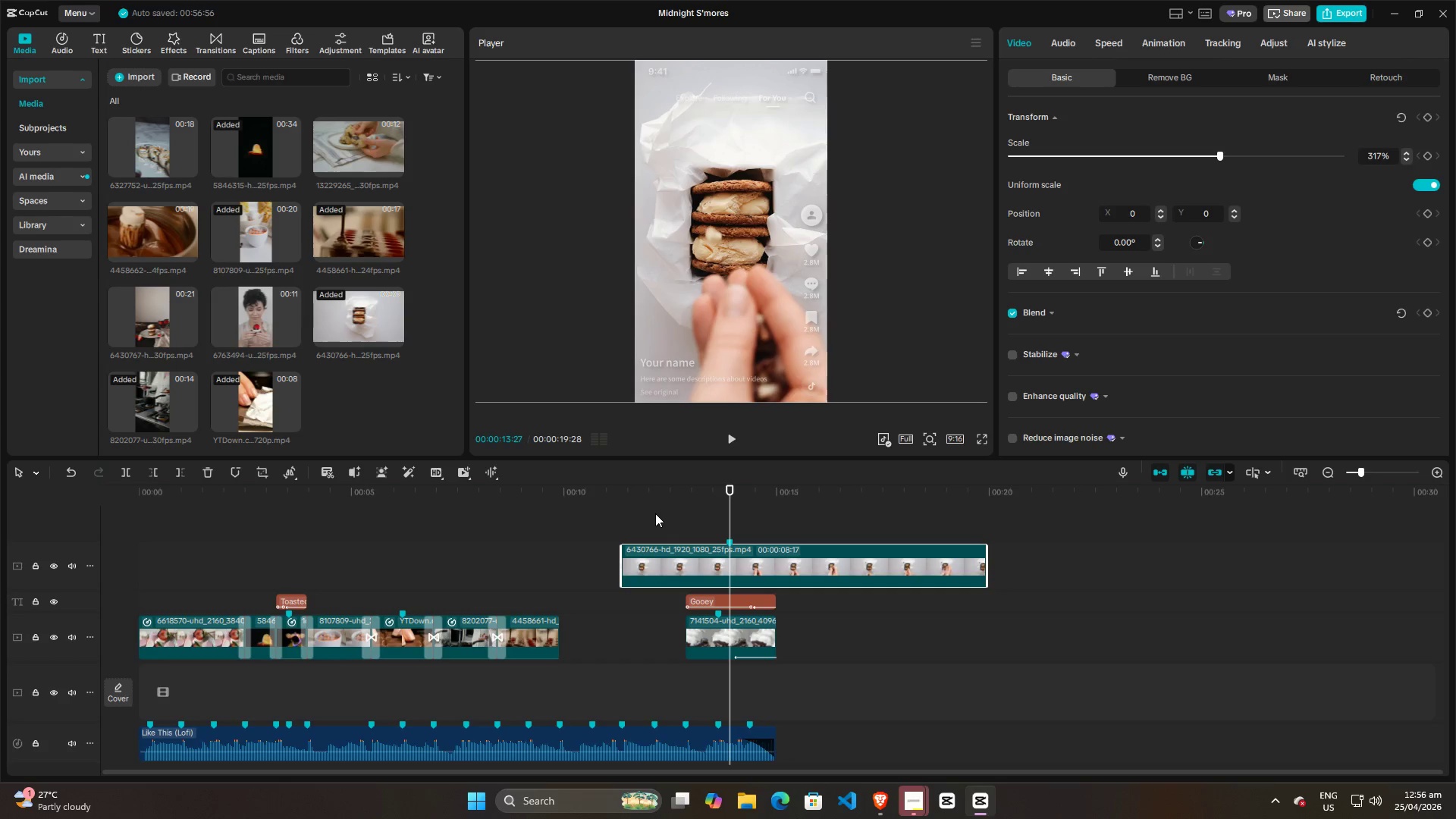 
left_click([673, 510])
 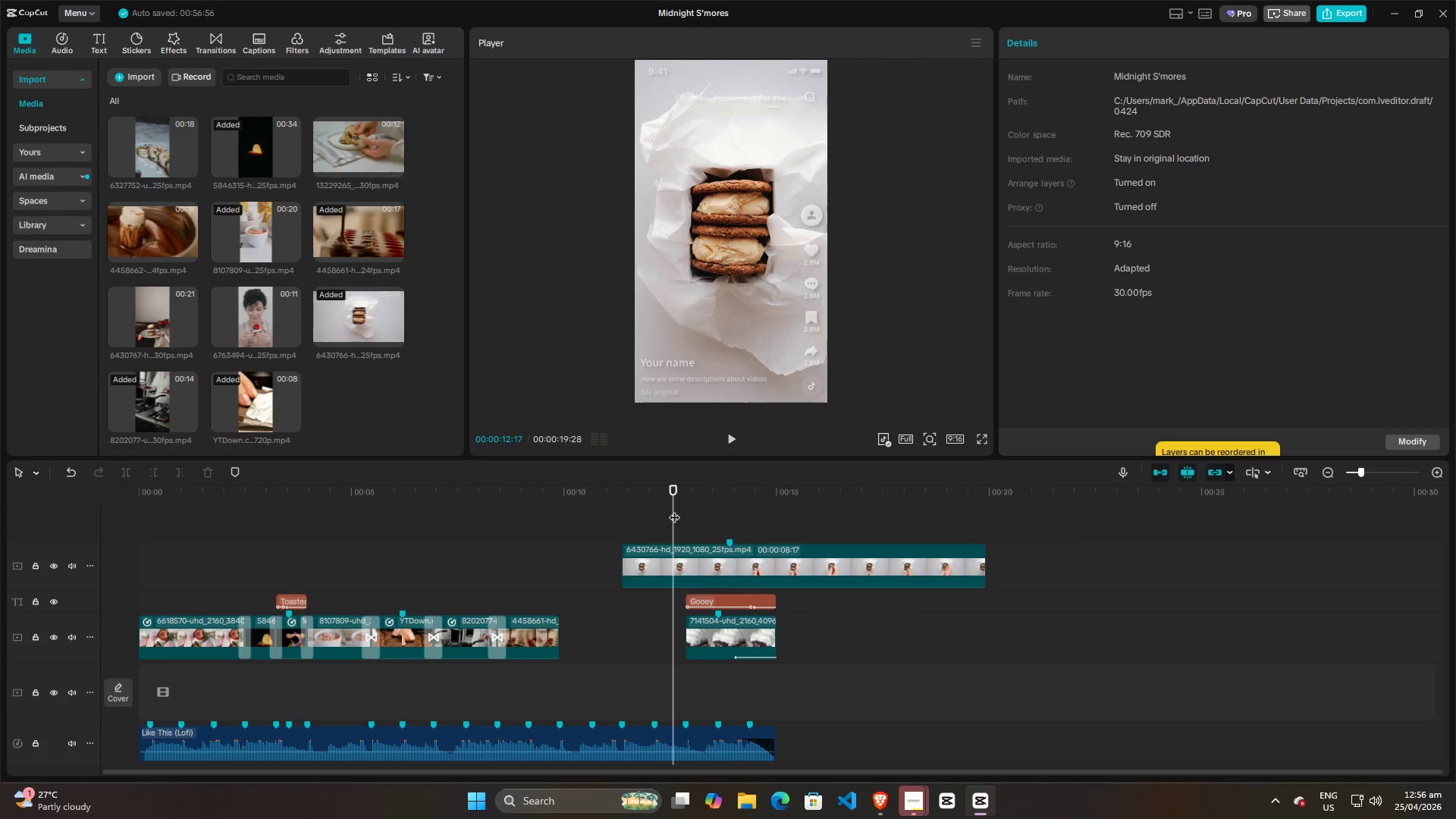 
left_click_drag(start_coordinate=[674, 510], to_coordinate=[651, 515])
 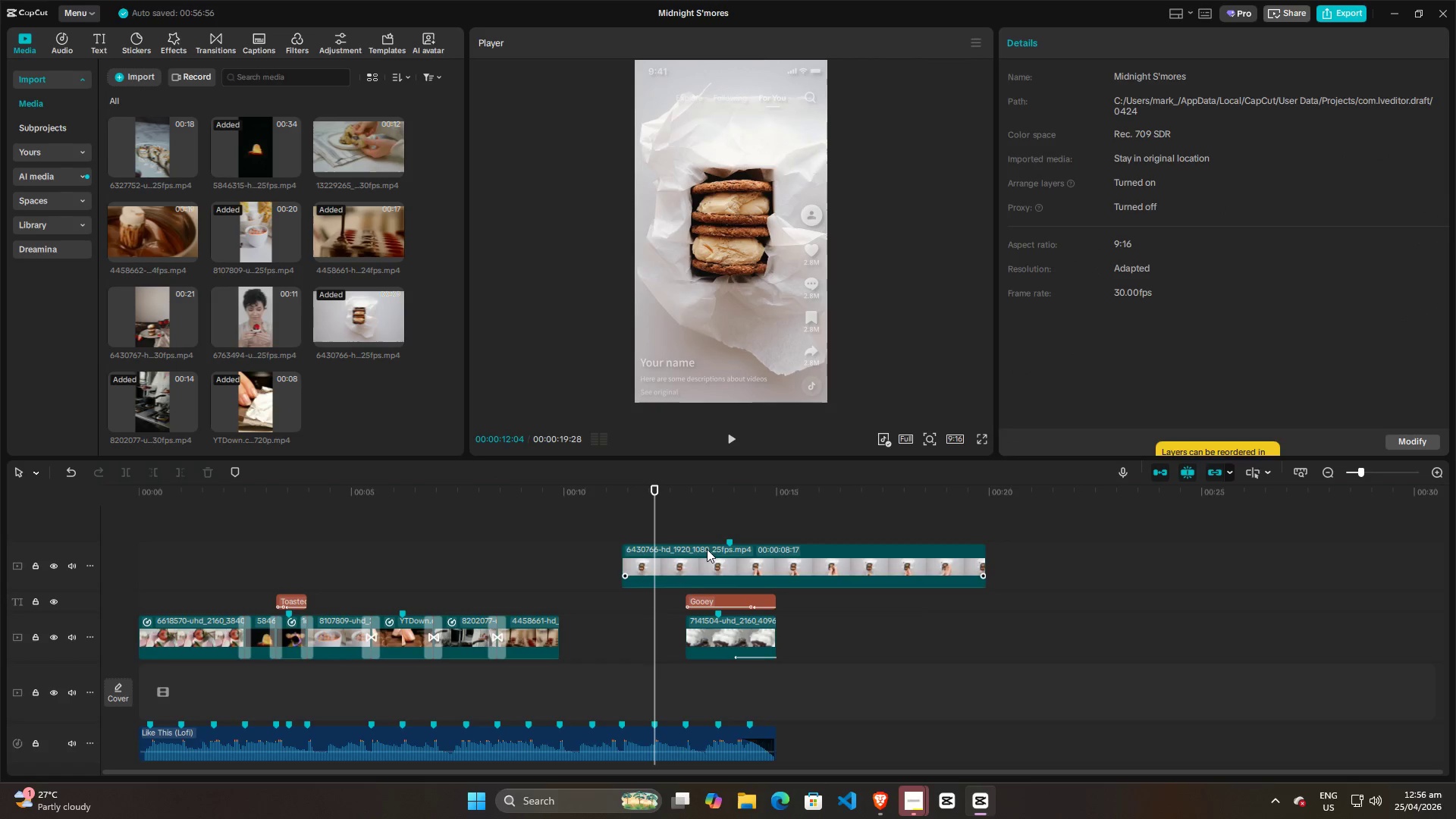 
left_click_drag(start_coordinate=[707, 549], to_coordinate=[632, 553])
 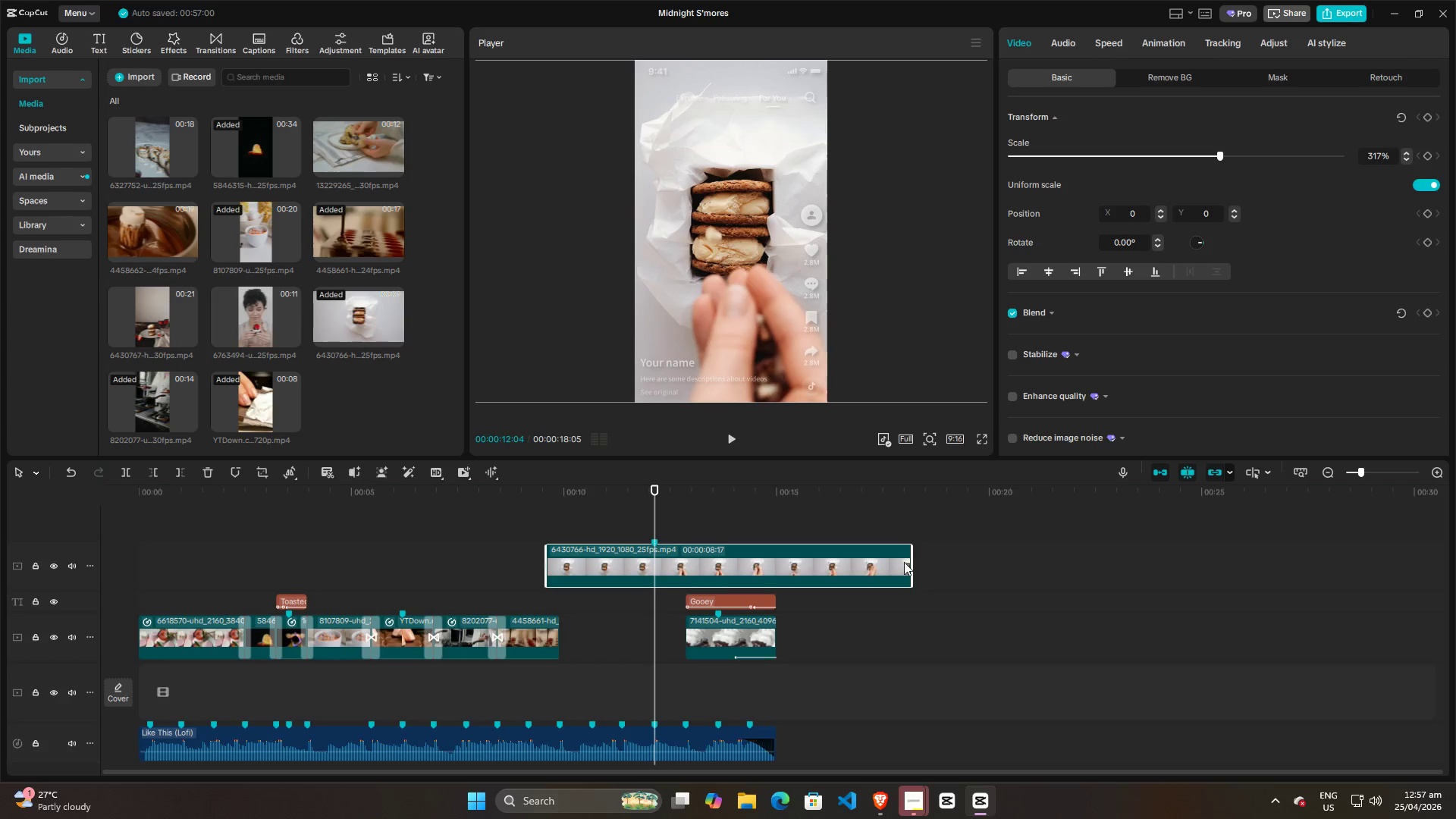 
left_click_drag(start_coordinate=[656, 508], to_coordinate=[686, 511])
 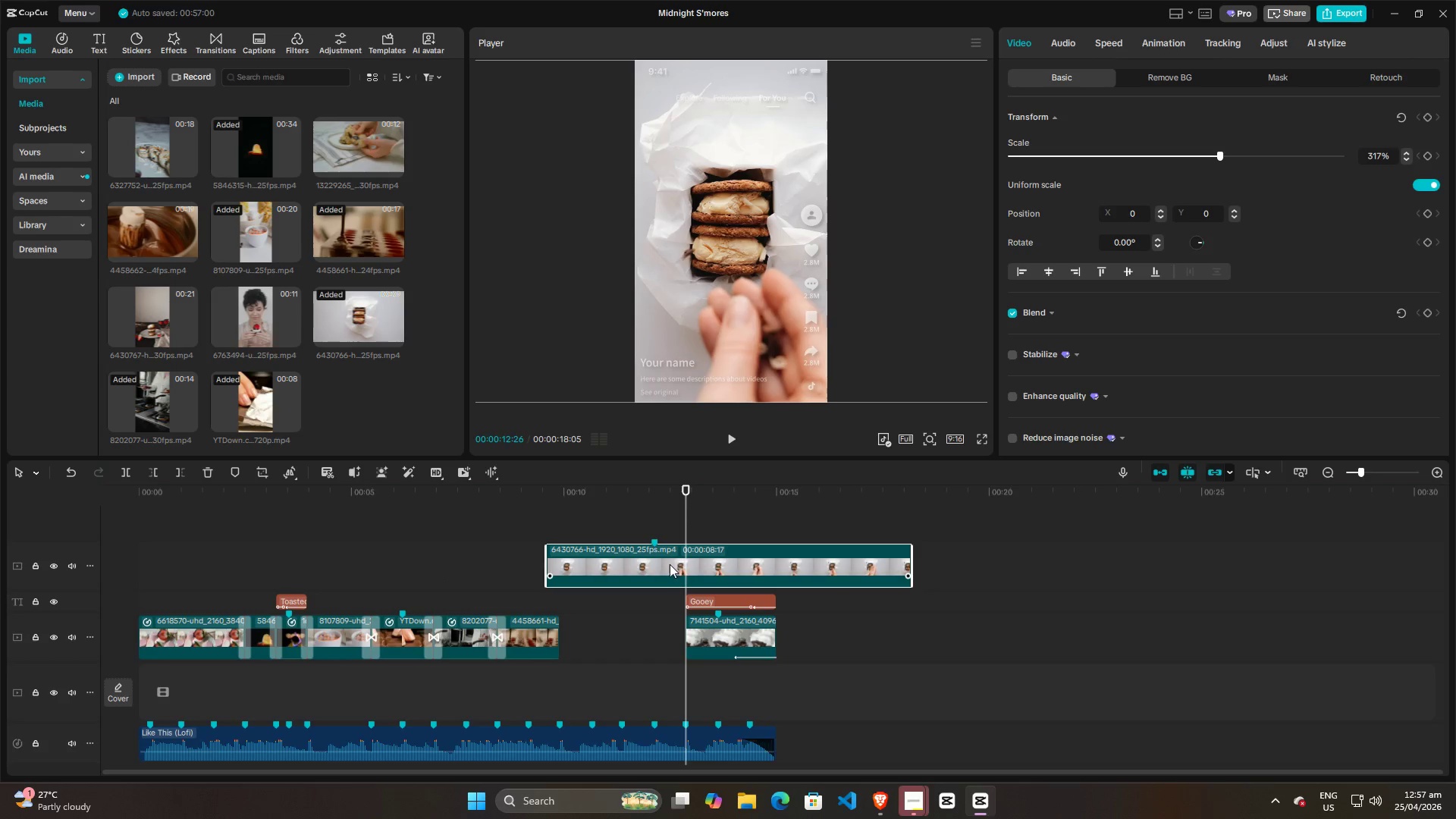 
left_click([669, 565])
 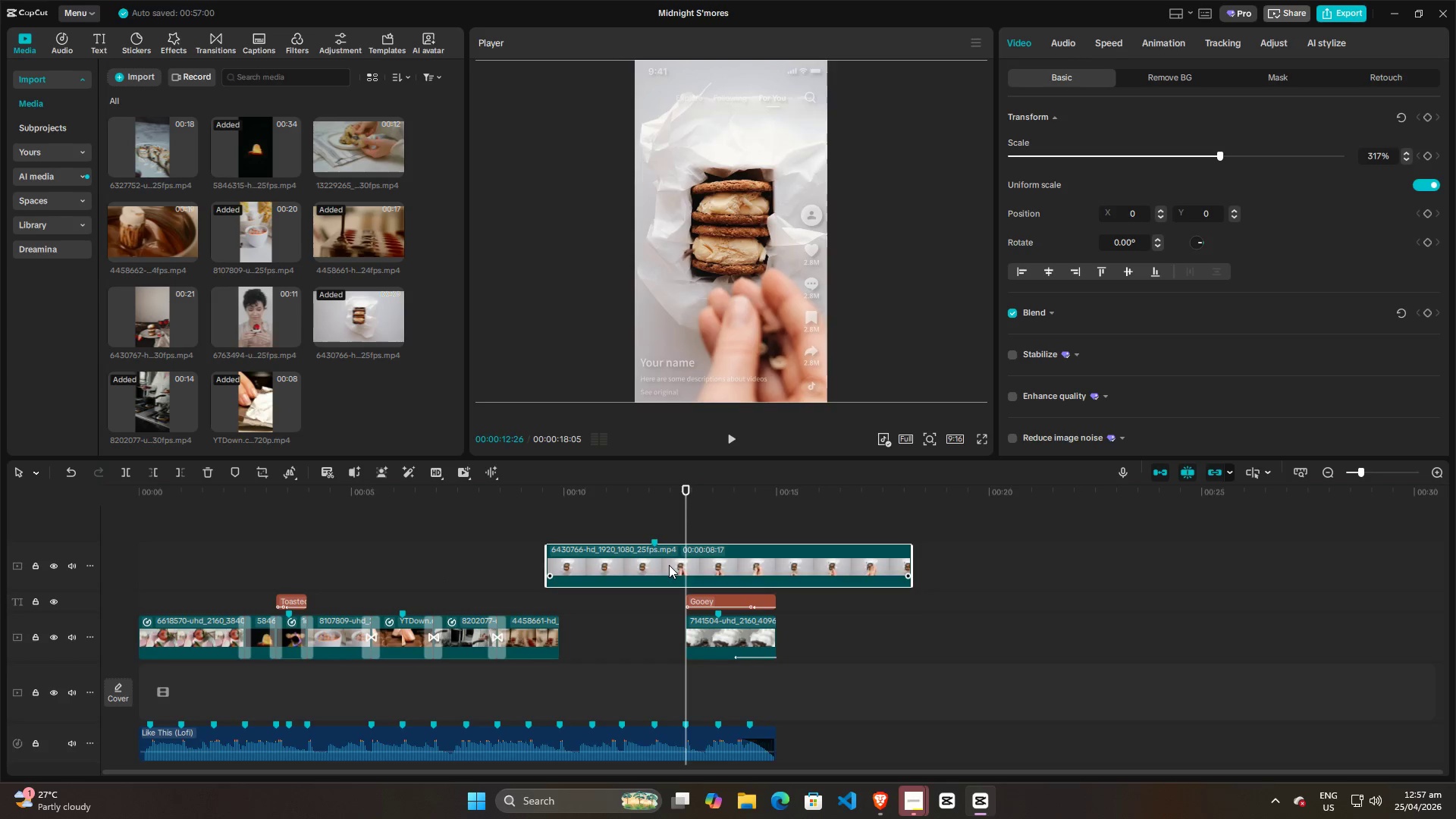 
key(W)
 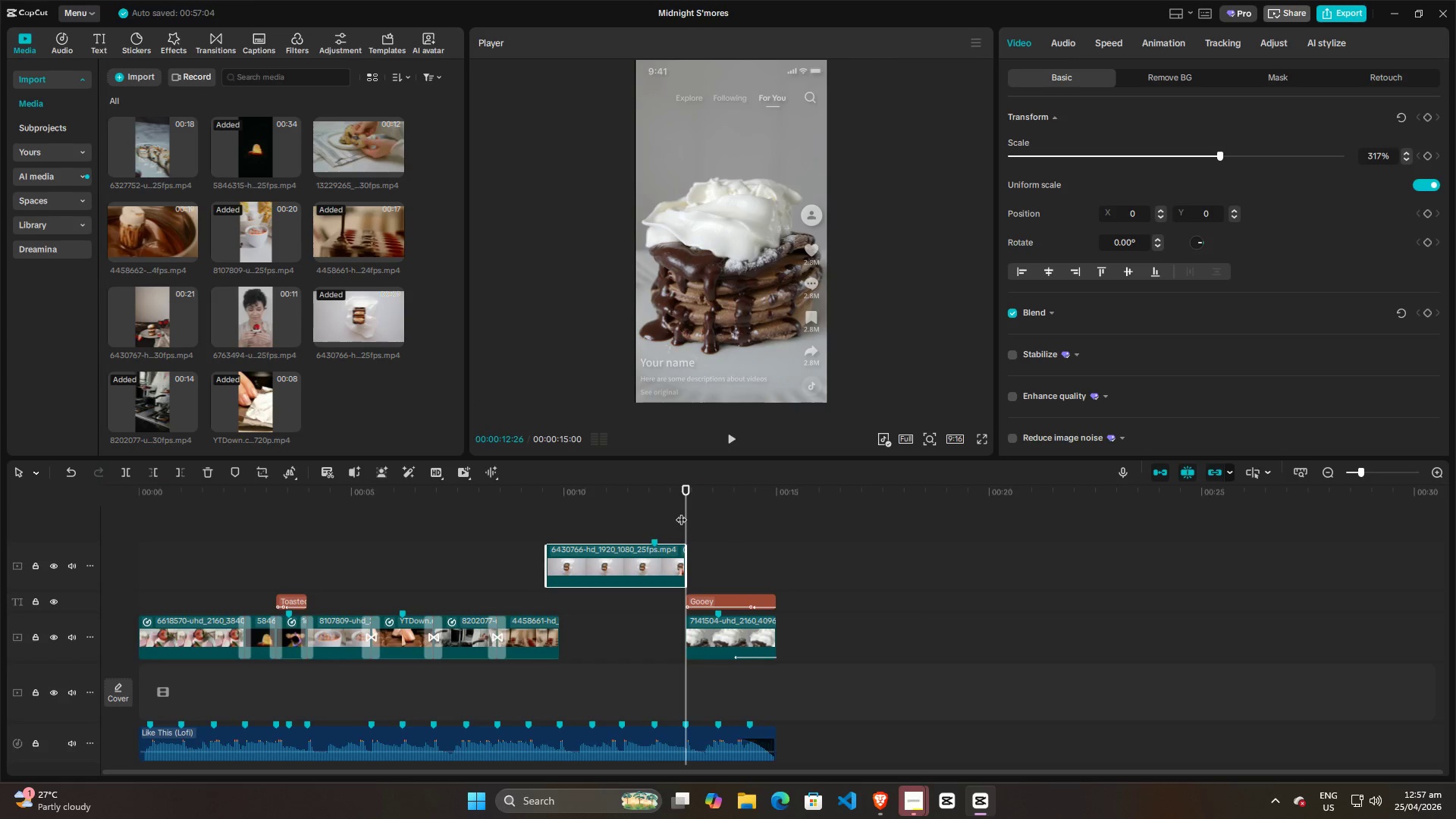 
left_click_drag(start_coordinate=[681, 512], to_coordinate=[529, 530])
 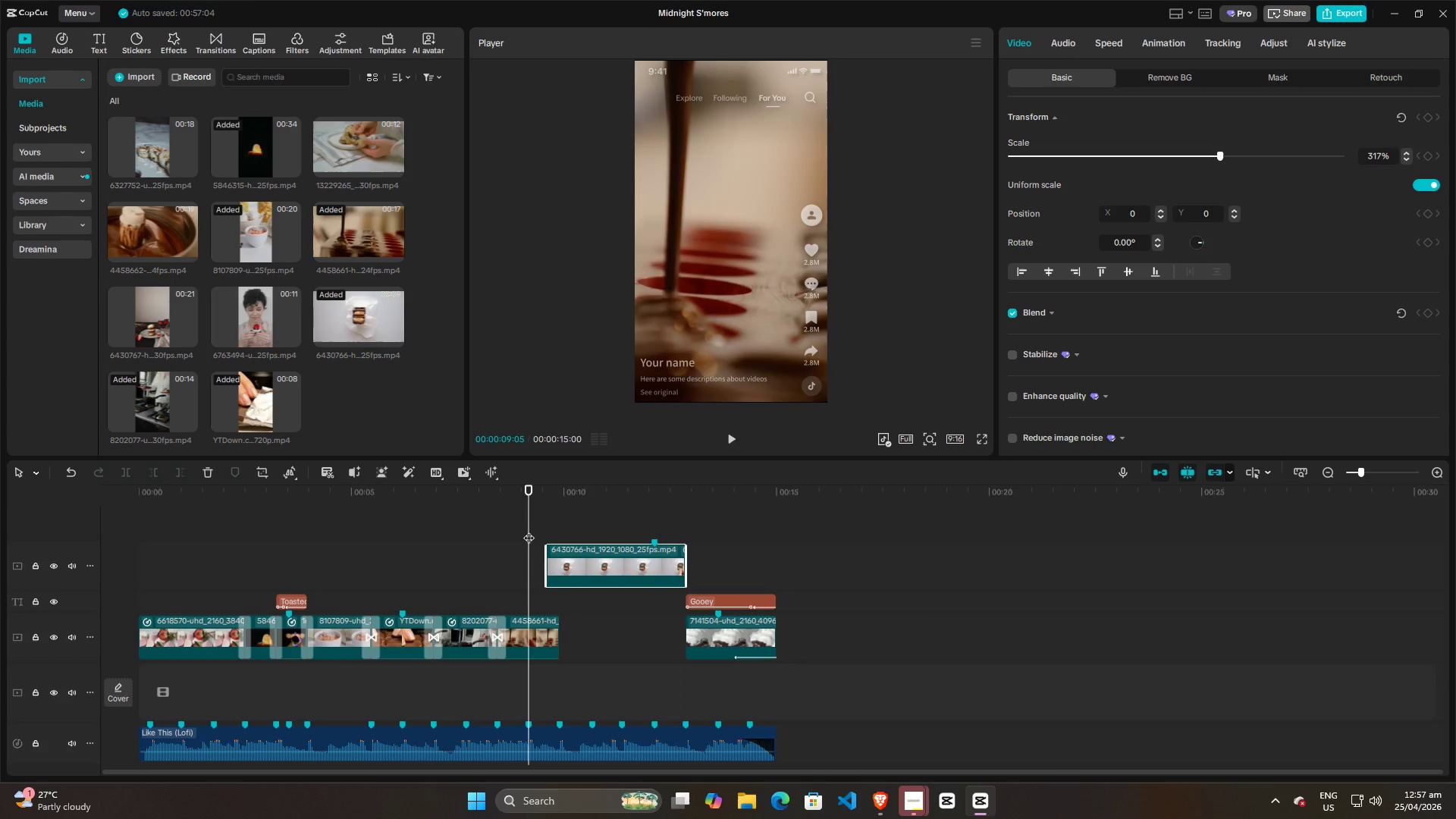 
key(Space)
 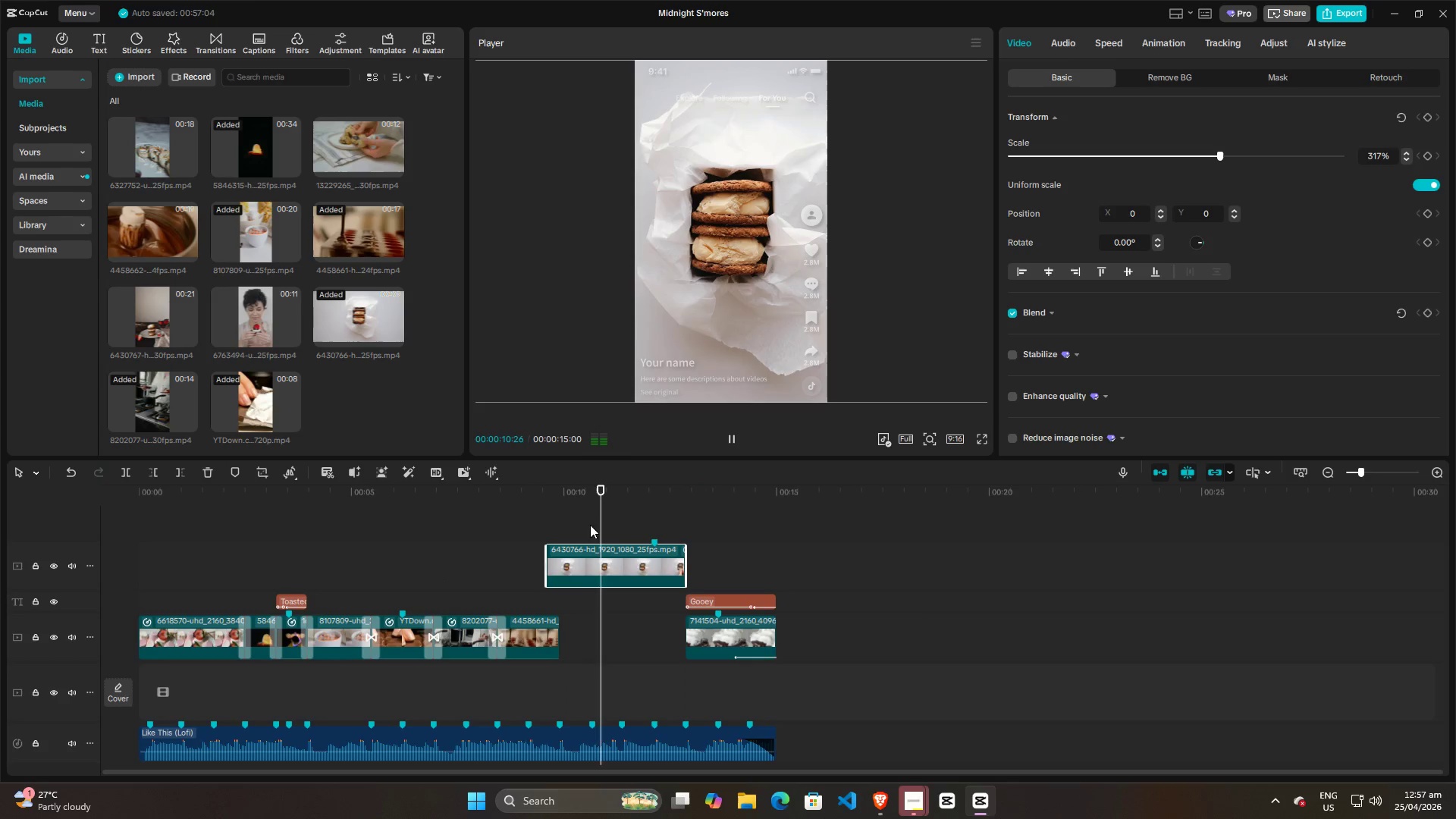 
key(Space)
 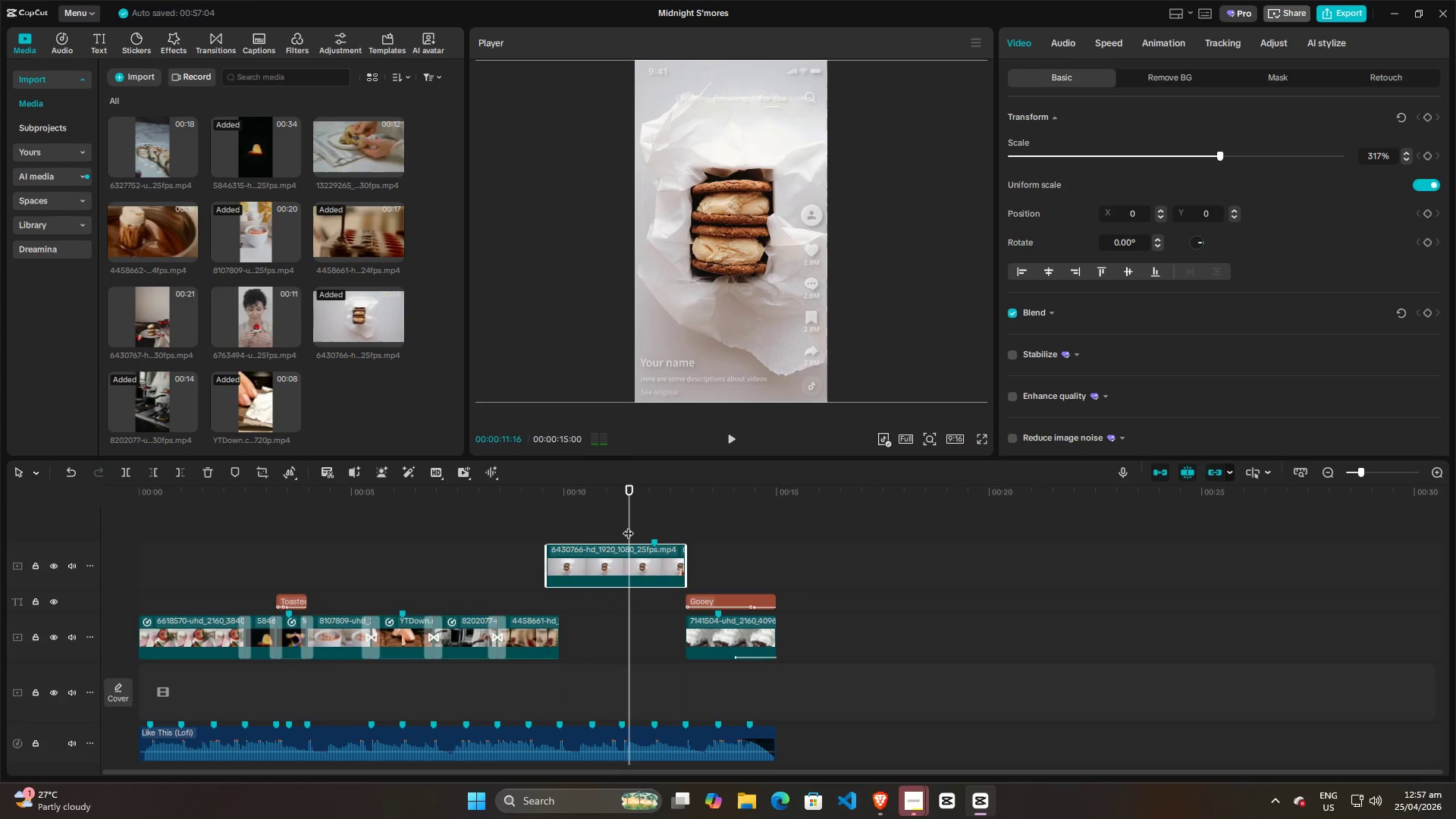 
left_click_drag(start_coordinate=[628, 526], to_coordinate=[623, 526])
 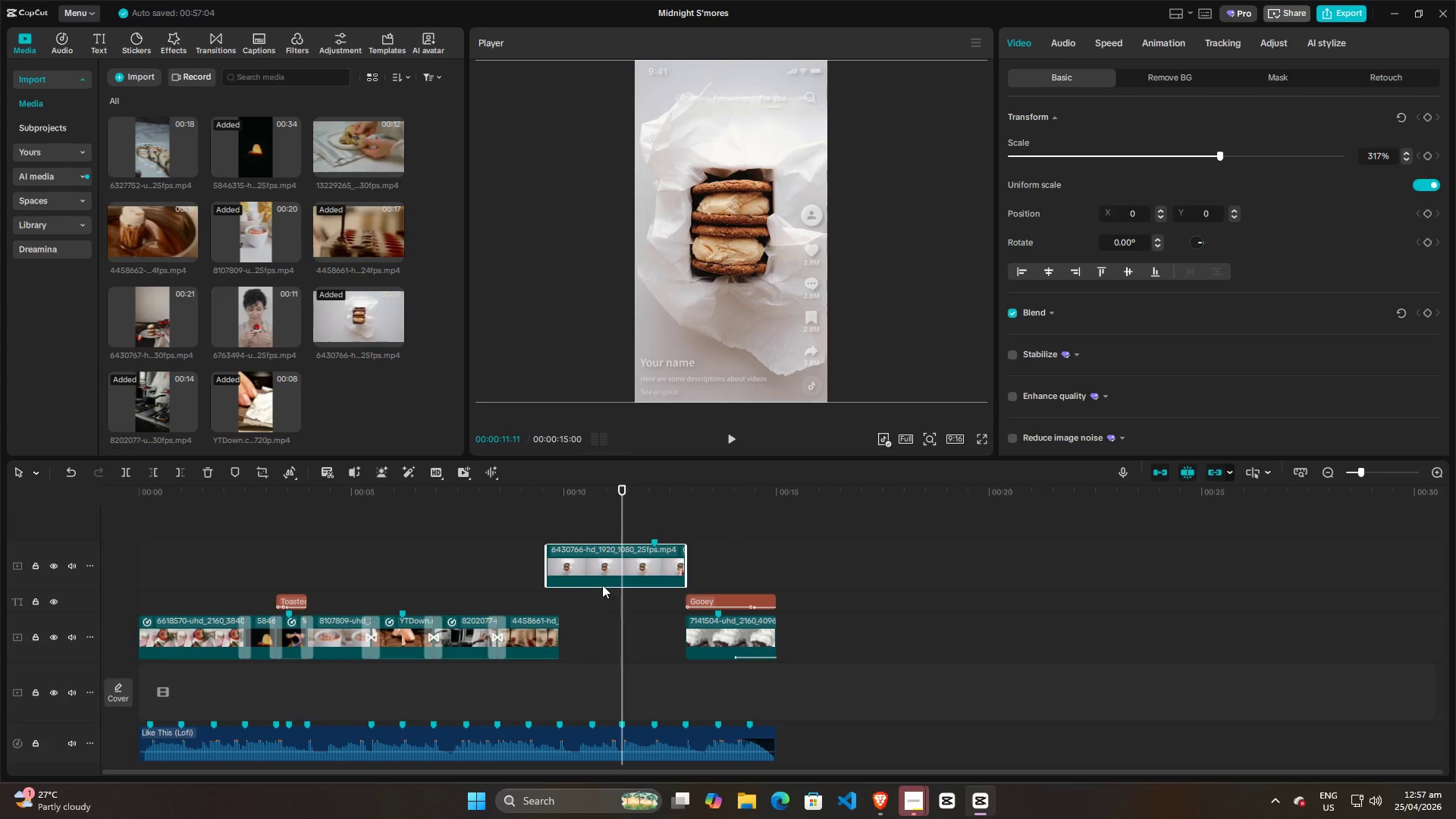 
left_click([600, 568])
 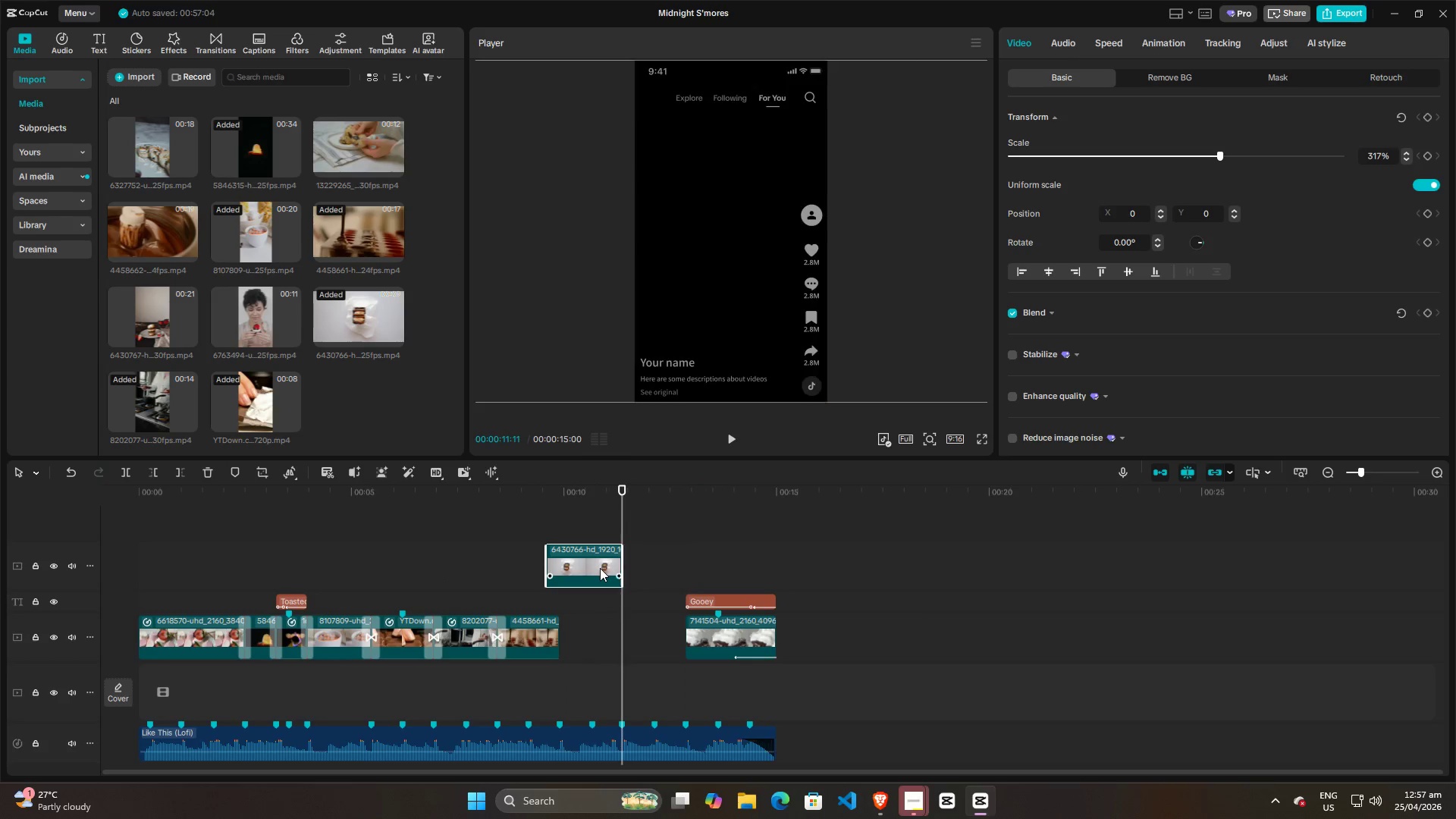 
key(W)
 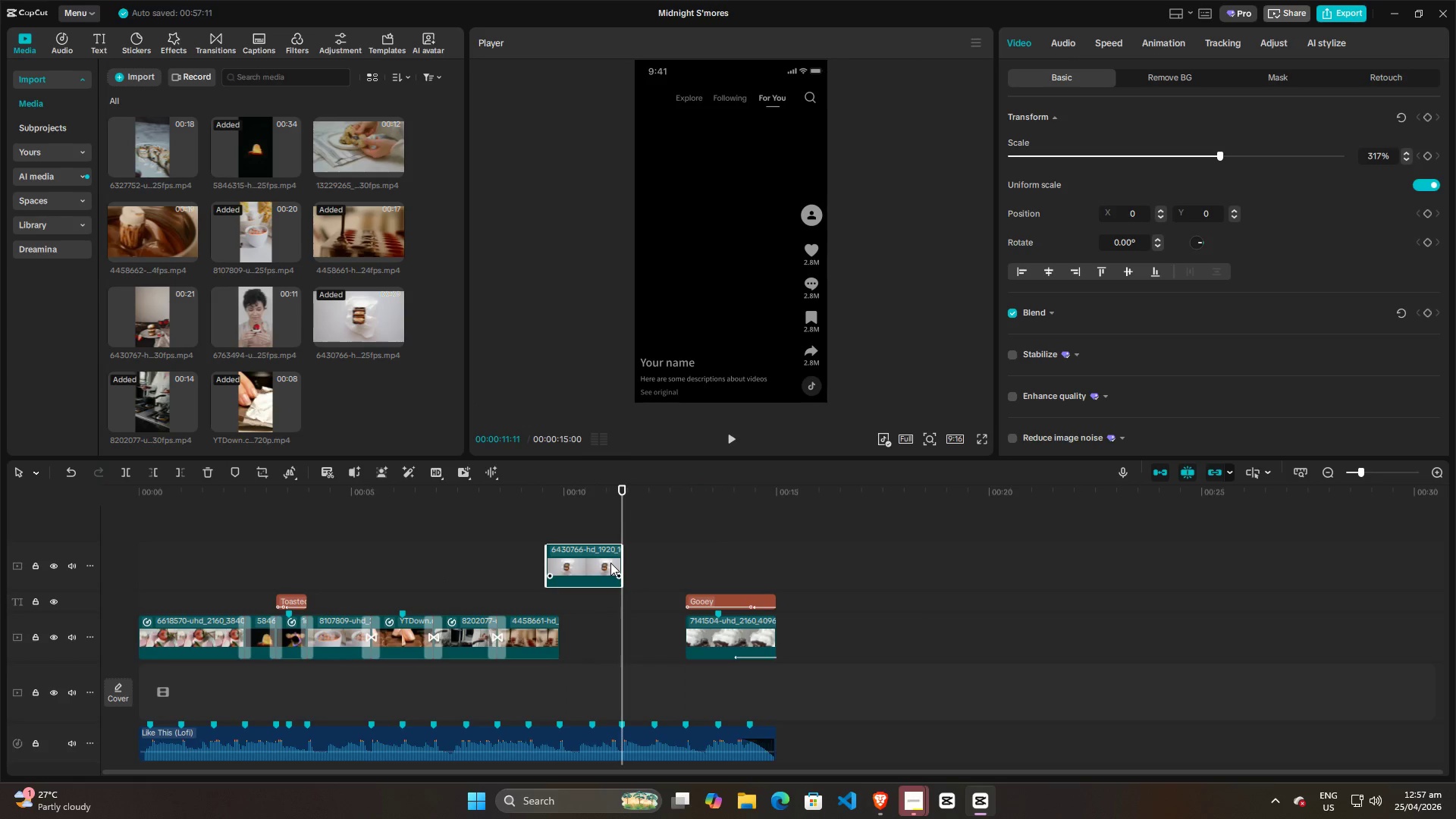 
key(Control+ControlLeft)
 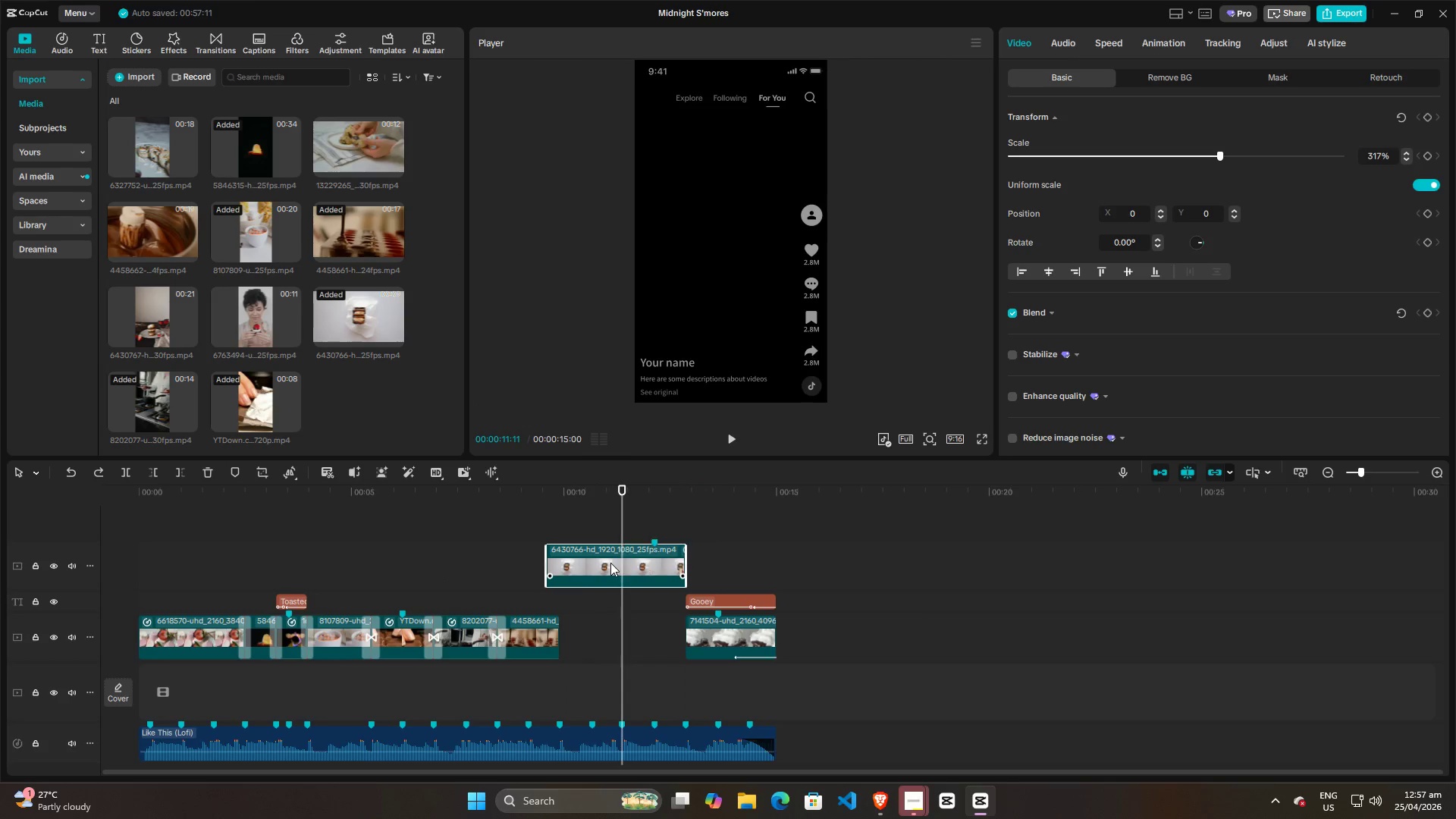 
key(Control+Z)
 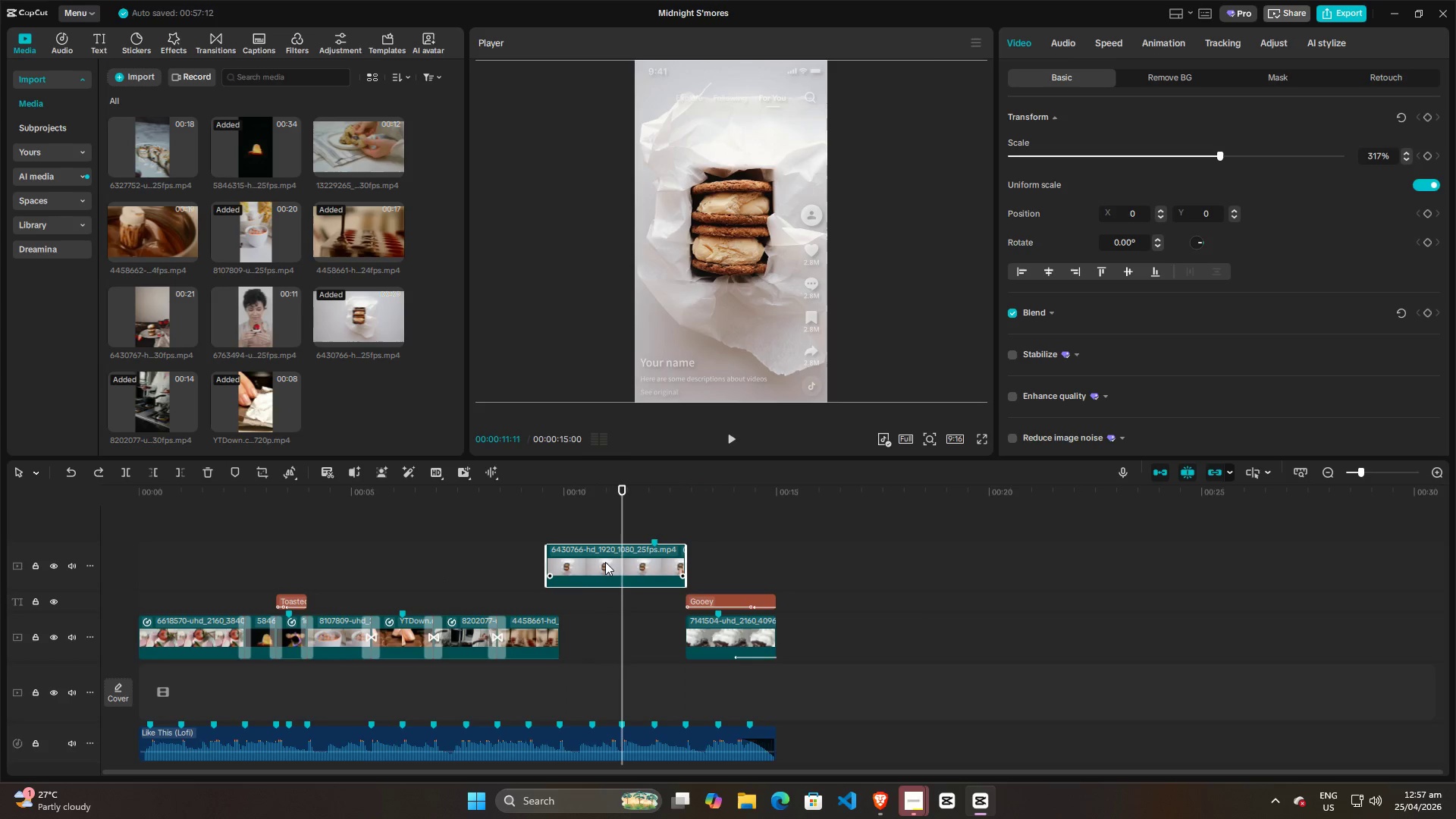 
left_click([605, 562])
 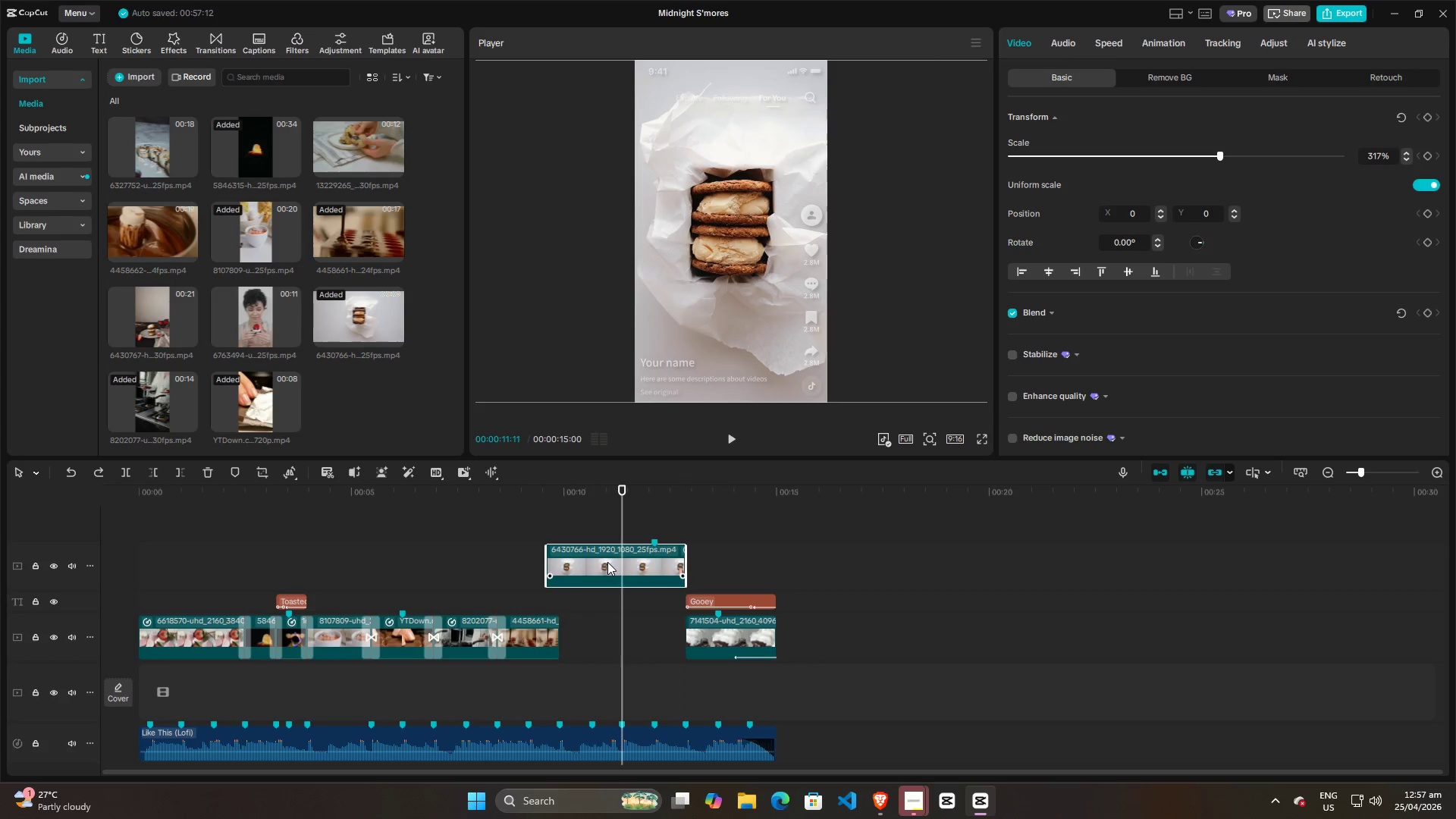 
key(Q)
 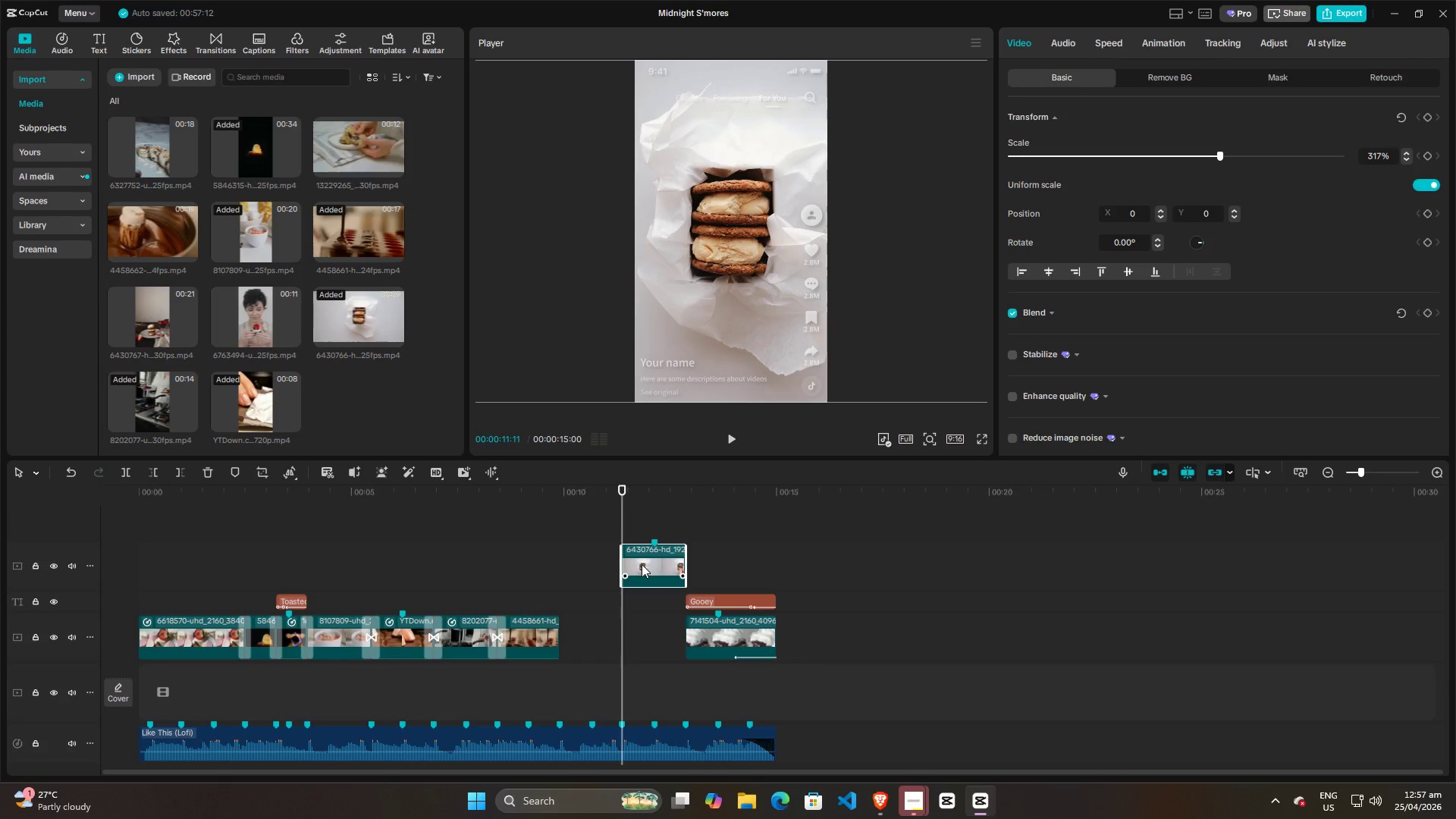 
left_click_drag(start_coordinate=[642, 564], to_coordinate=[642, 638])
 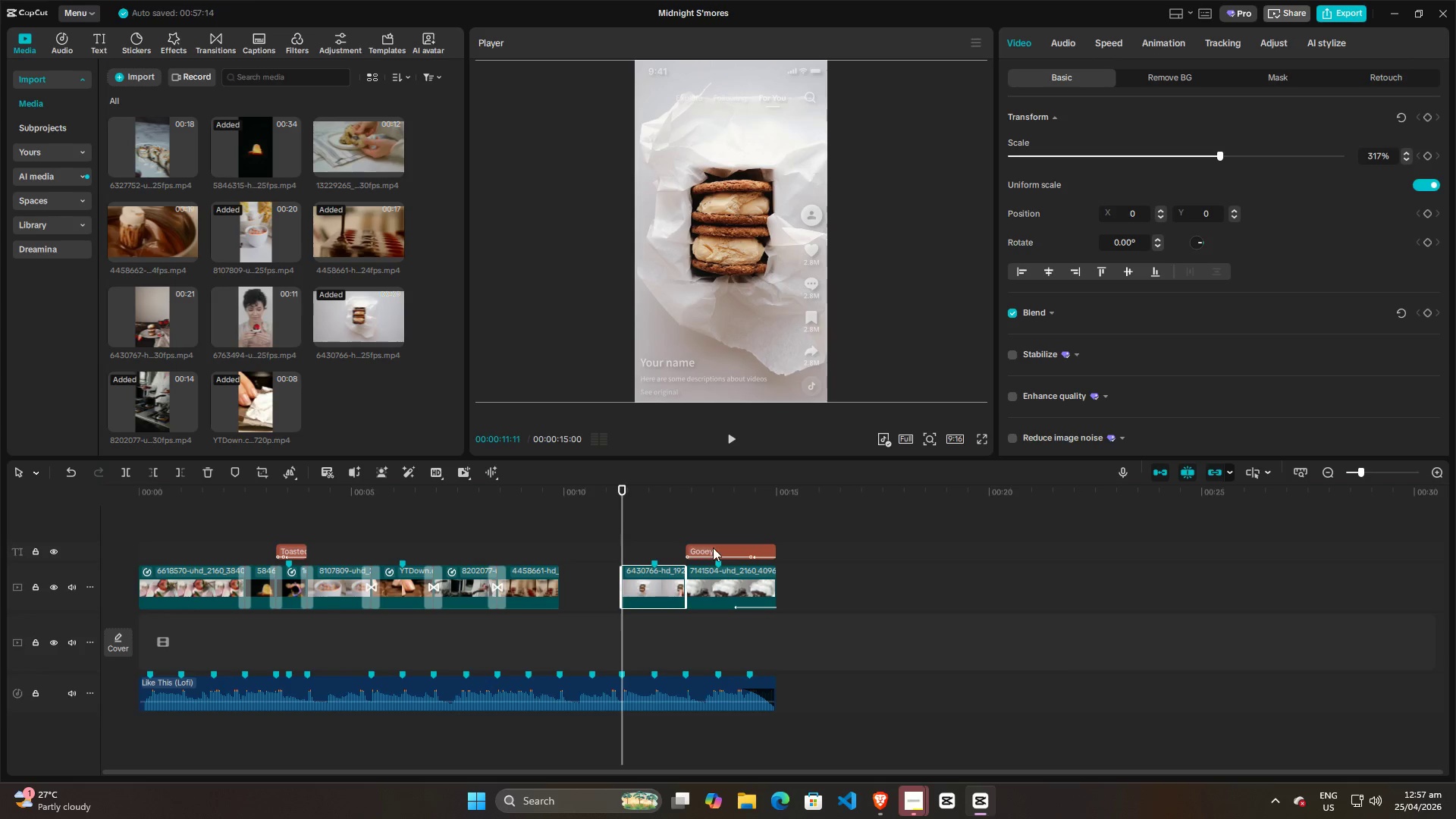 
left_click([717, 548])
 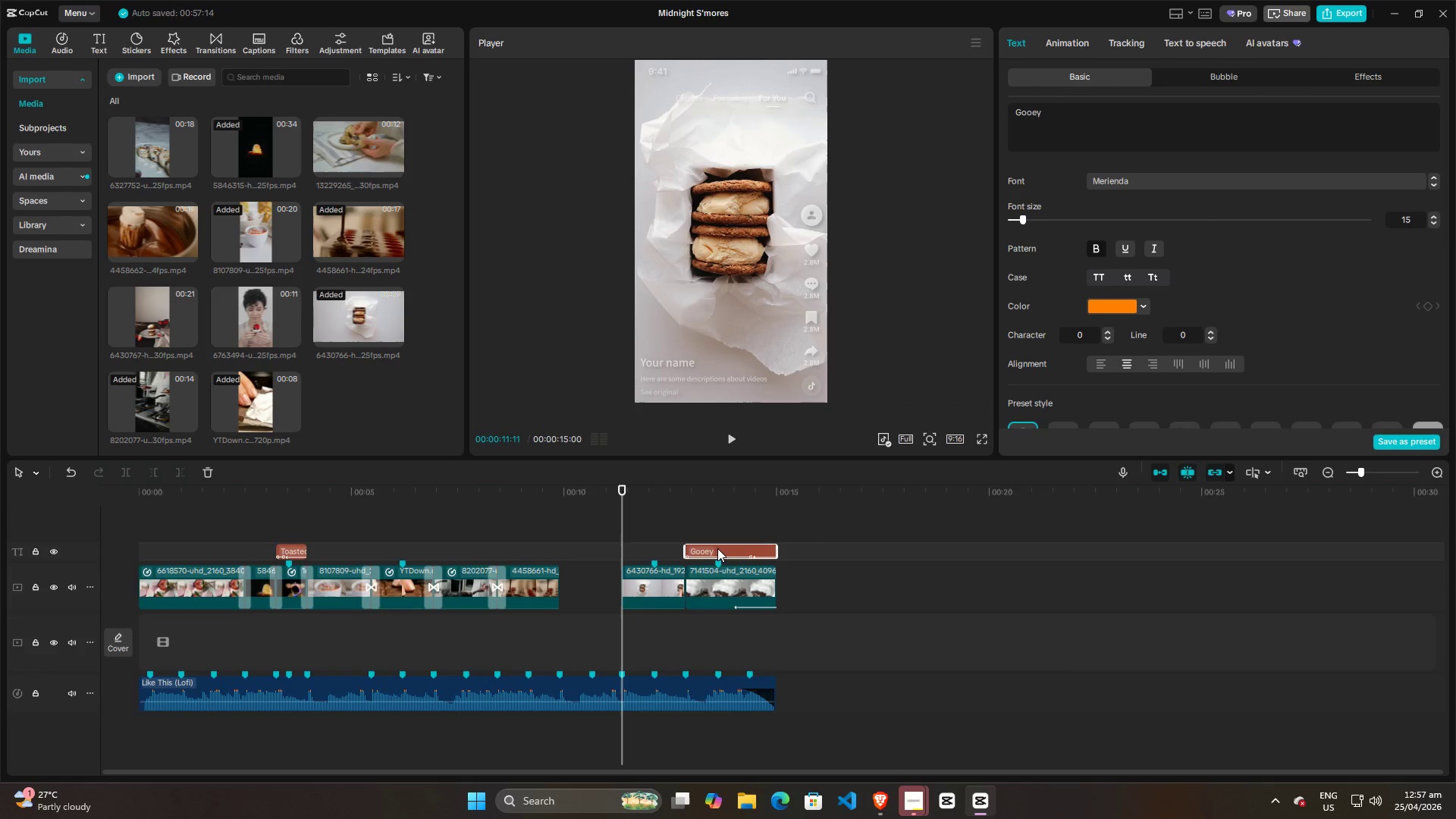 
hold_key(key=AltLeft, duration=1.5)
left_click_drag(start_coordinate=[720, 548], to_coordinate=[658, 548])
 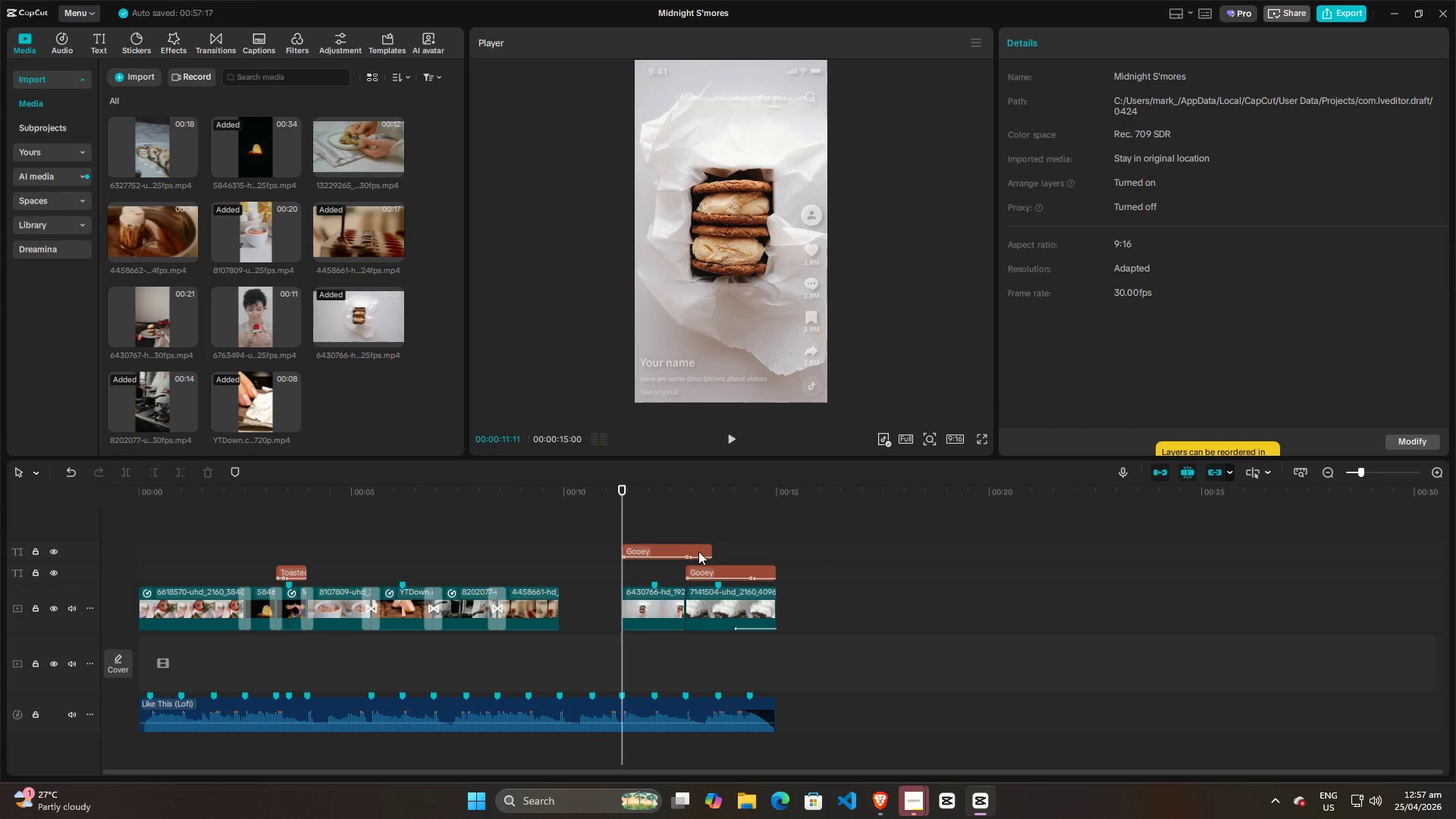 
hold_key(key=AltLeft, duration=0.75)
 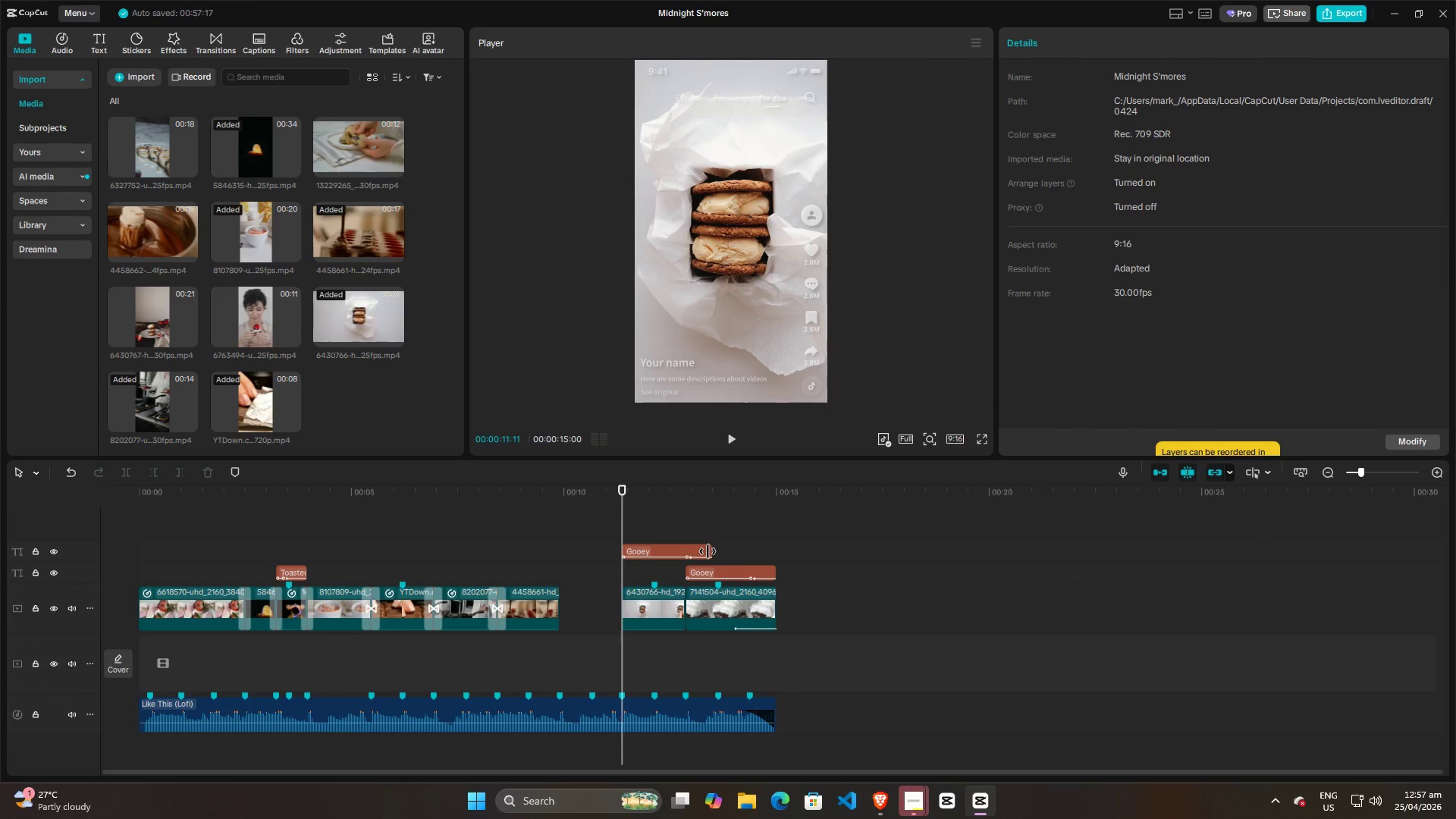 
left_click_drag(start_coordinate=[708, 551], to_coordinate=[685, 551])
 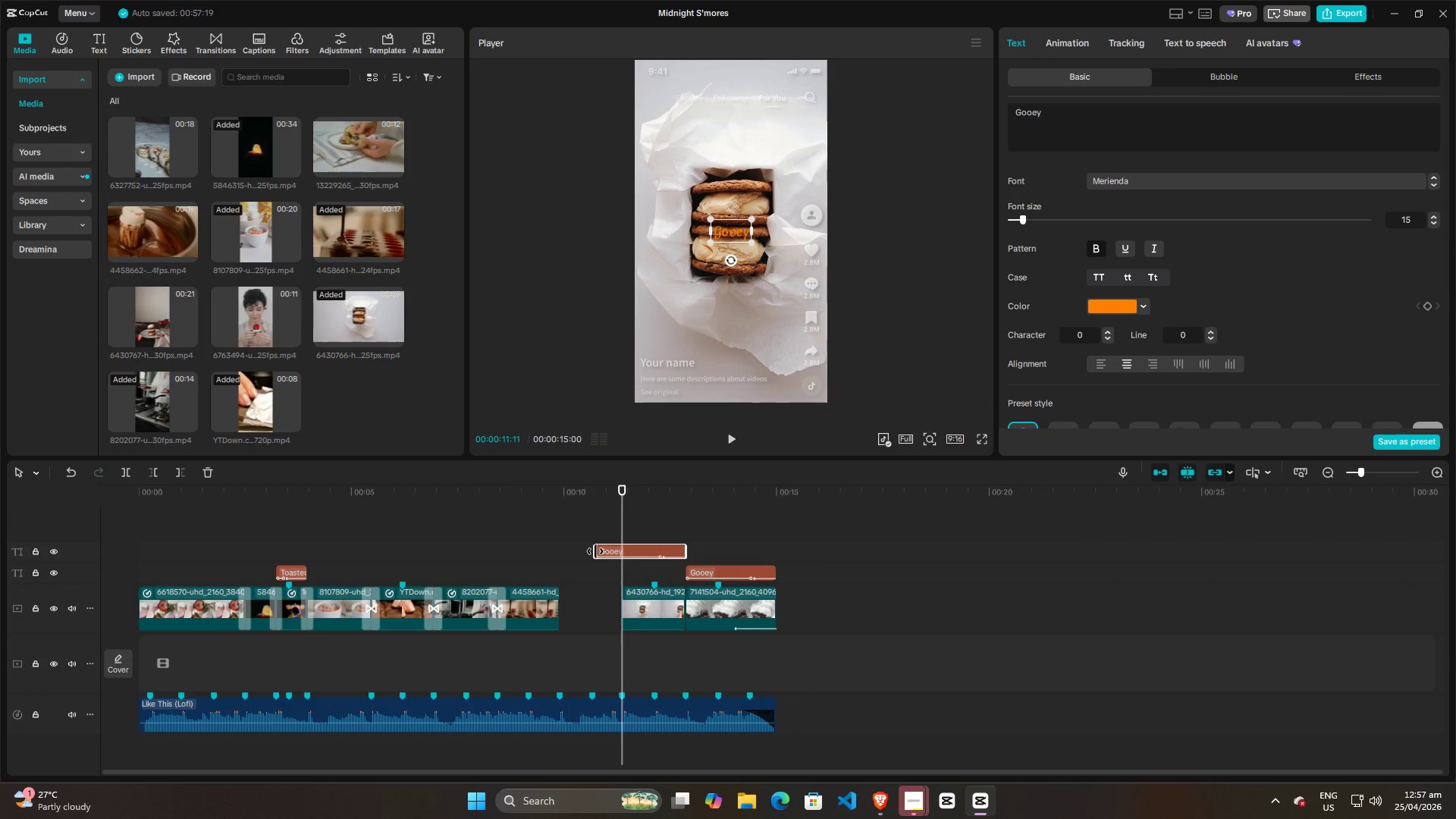 
left_click_drag(start_coordinate=[595, 551], to_coordinate=[621, 551])
 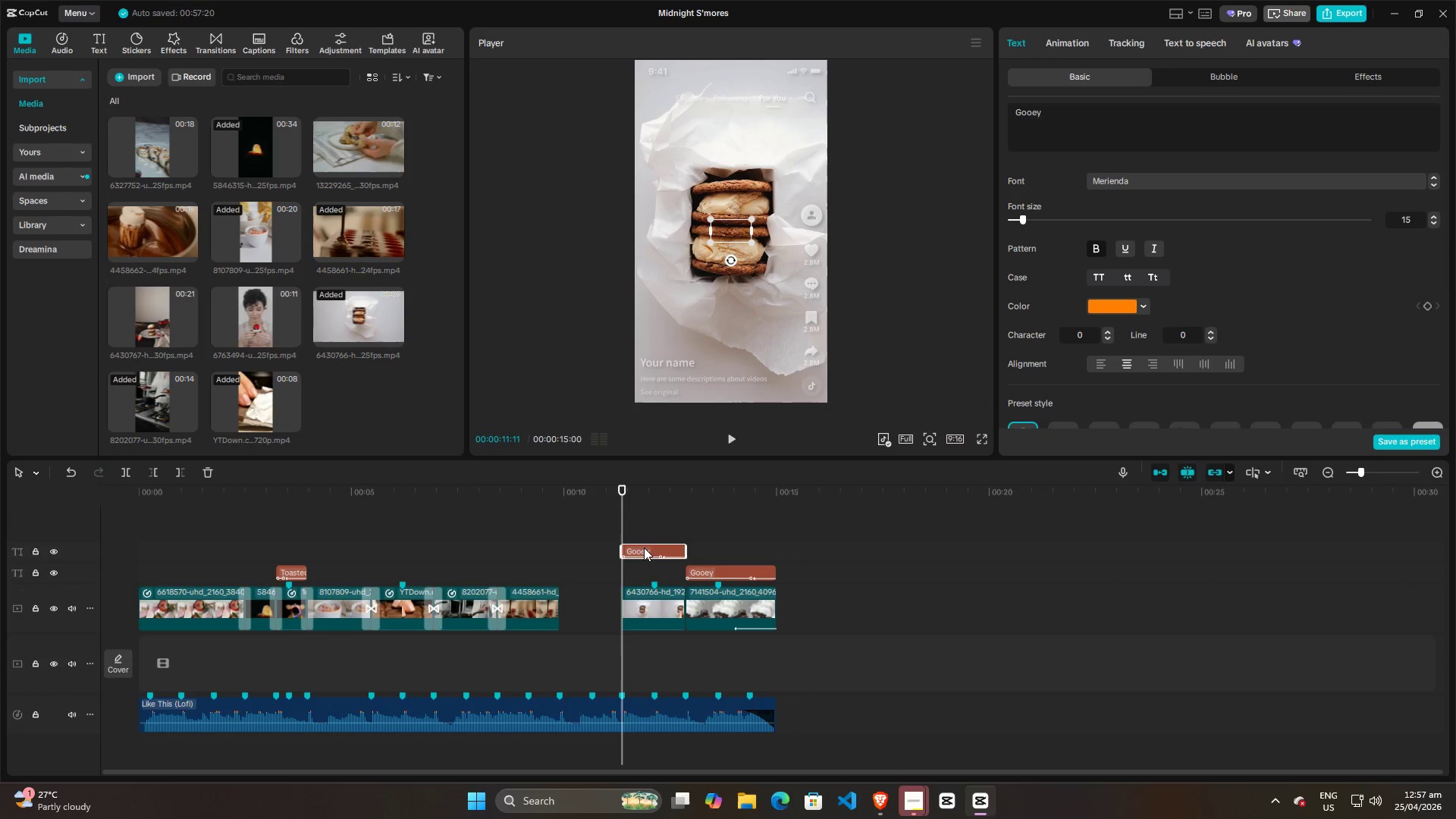 
left_click_drag(start_coordinate=[644, 548], to_coordinate=[648, 571])
 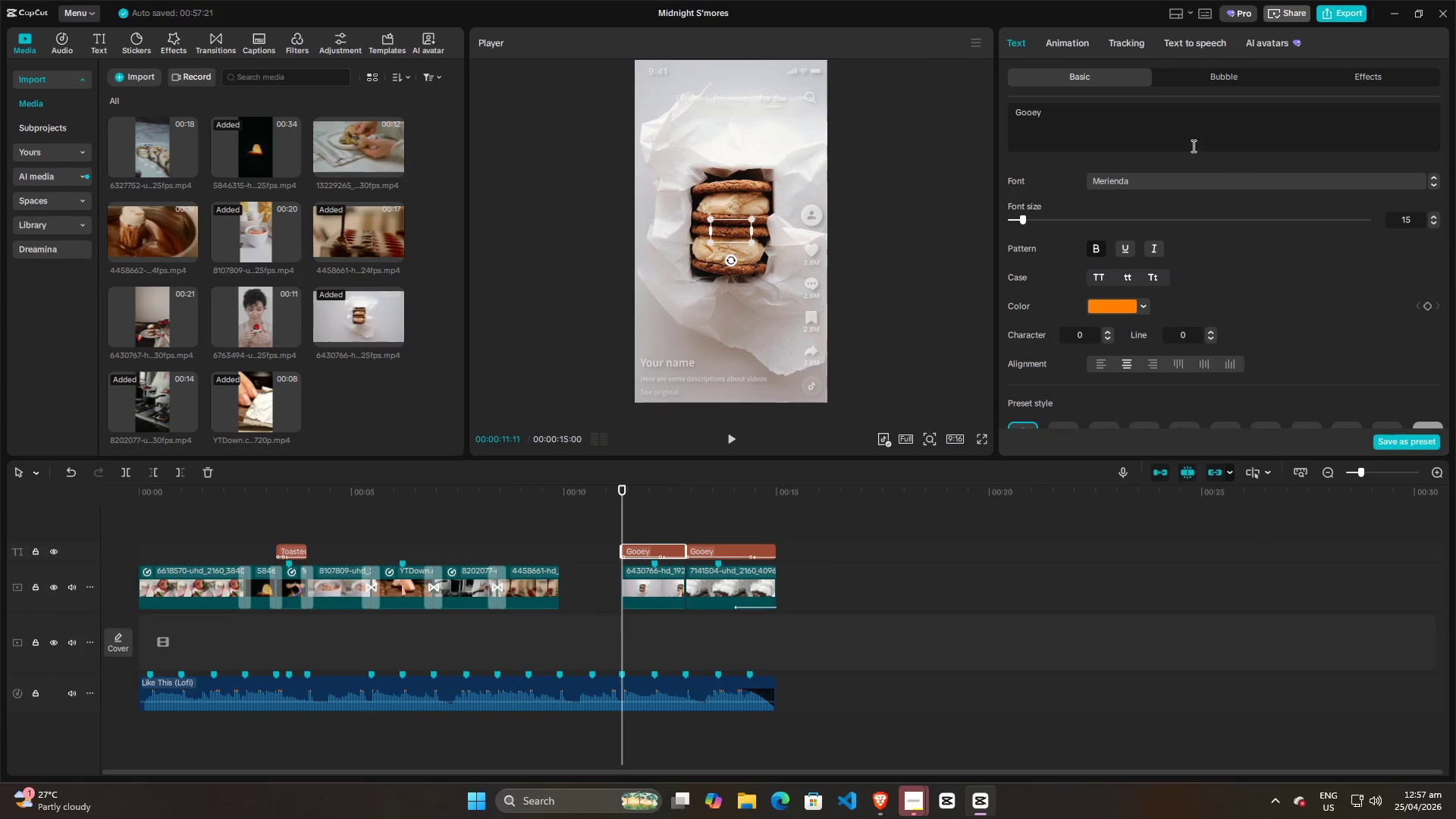 
left_click([1128, 129])
 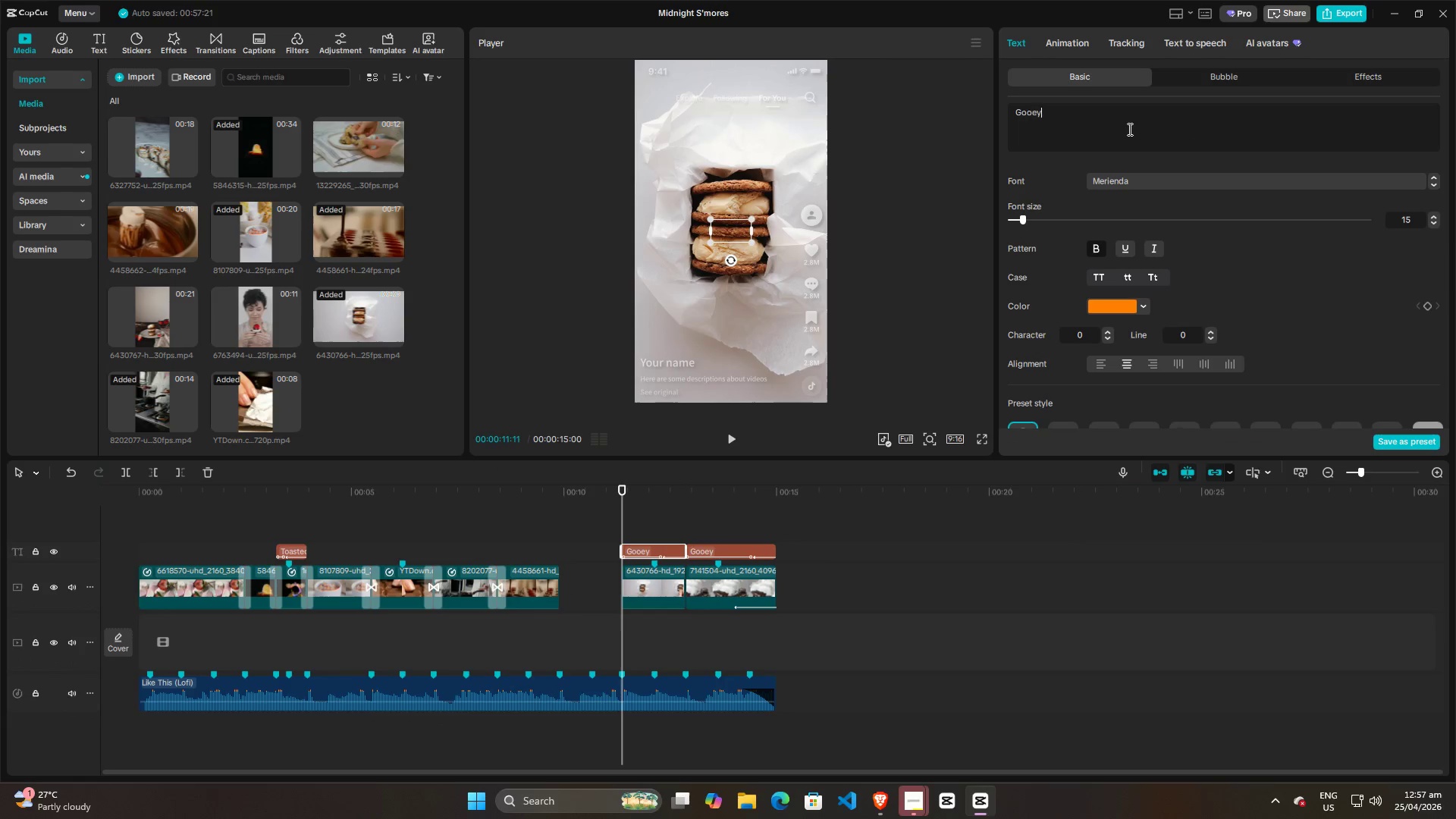 
key(Control+A)
 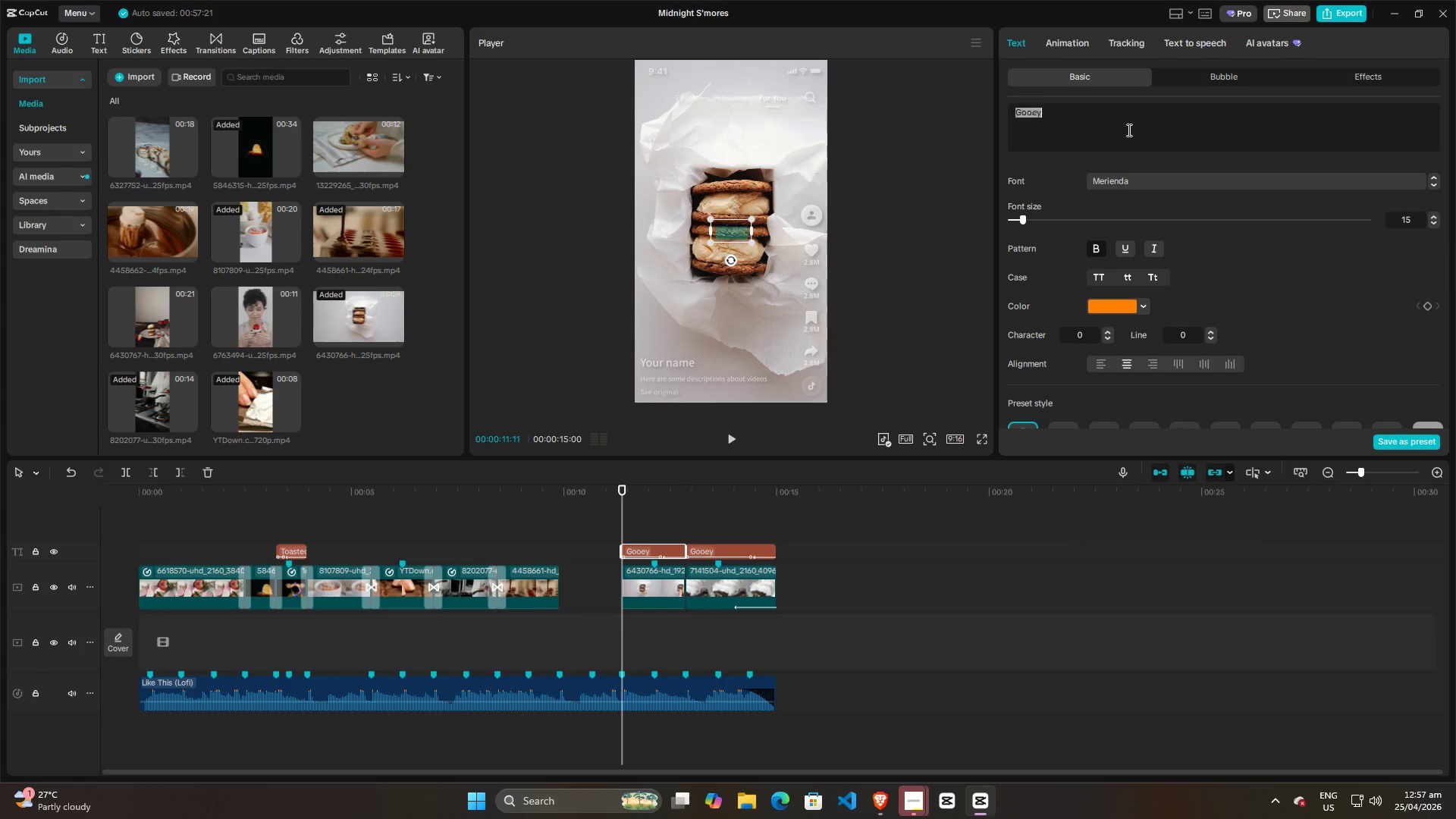 
key(Control+V)
 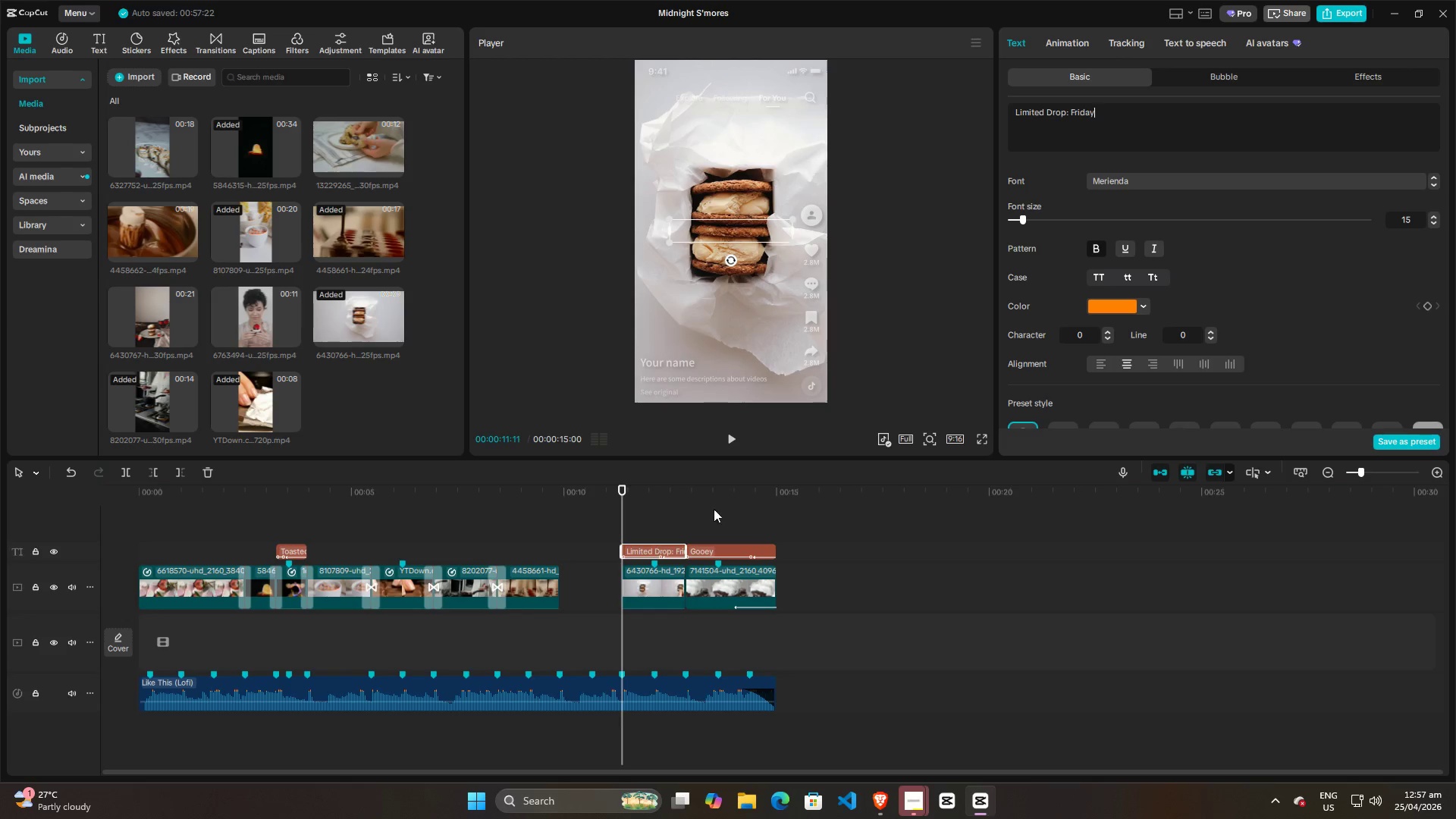 
left_click([612, 519])
 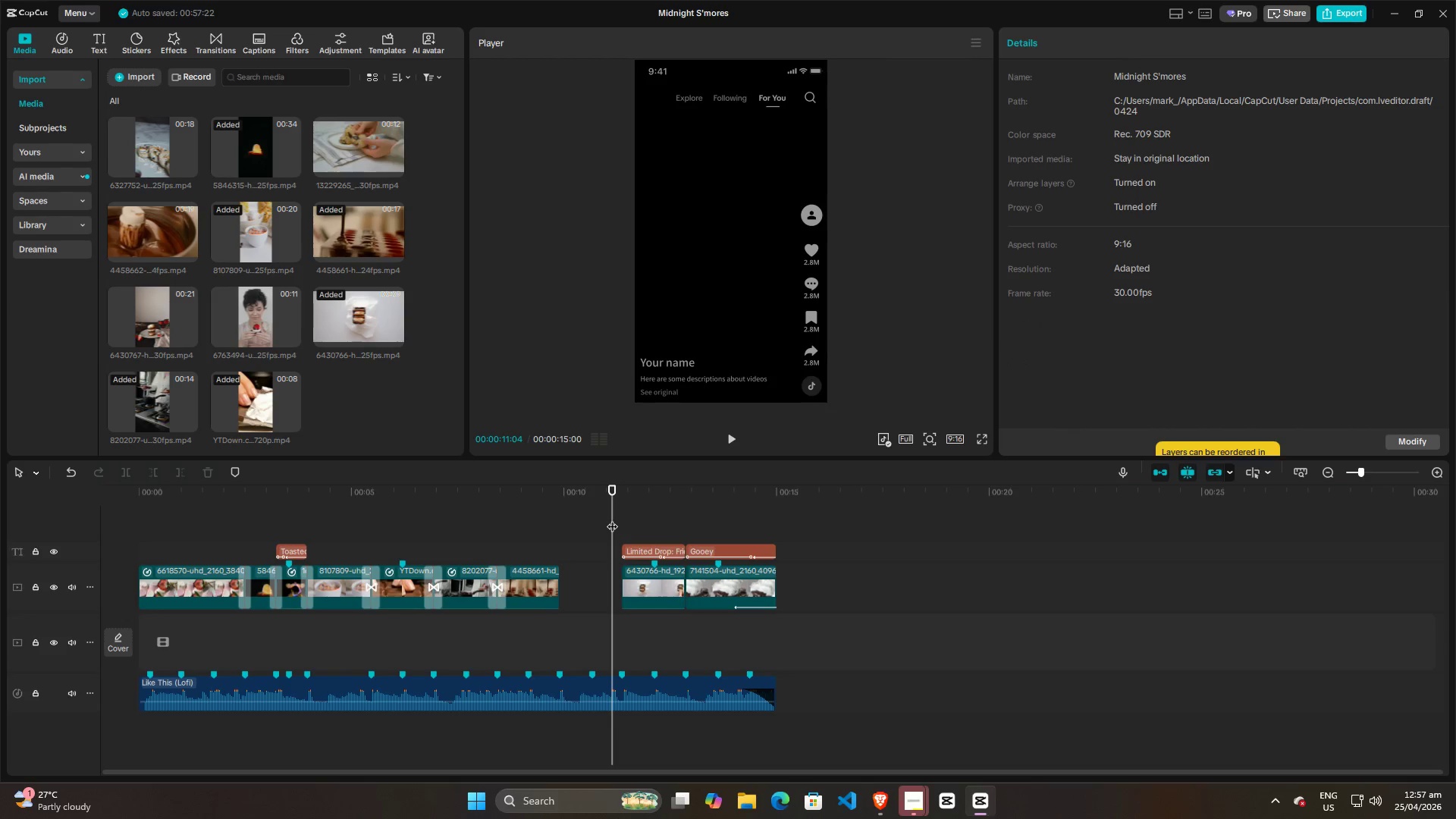 
key(Space)
 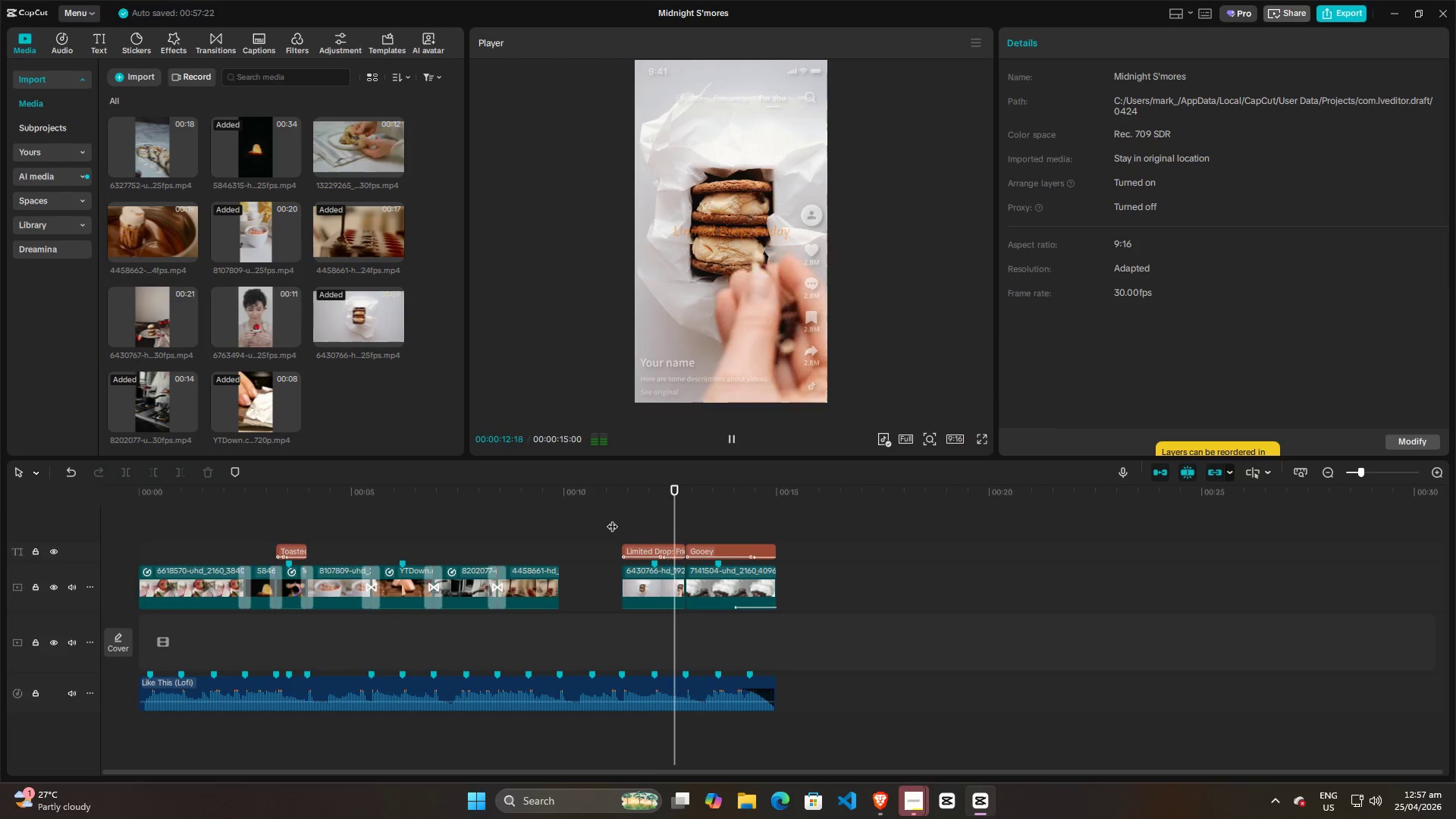 
key(Space)
 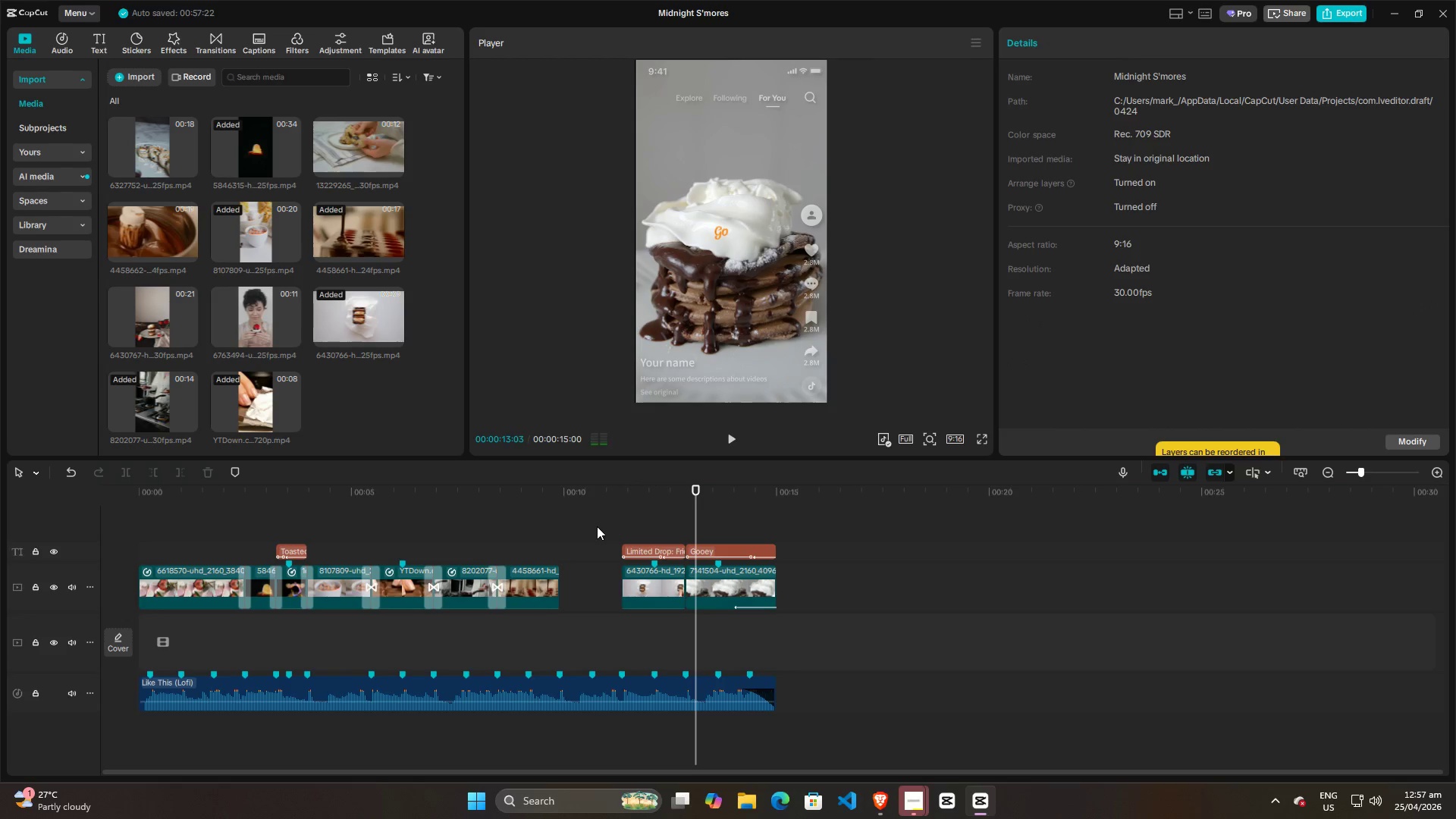 
left_click([597, 526])
 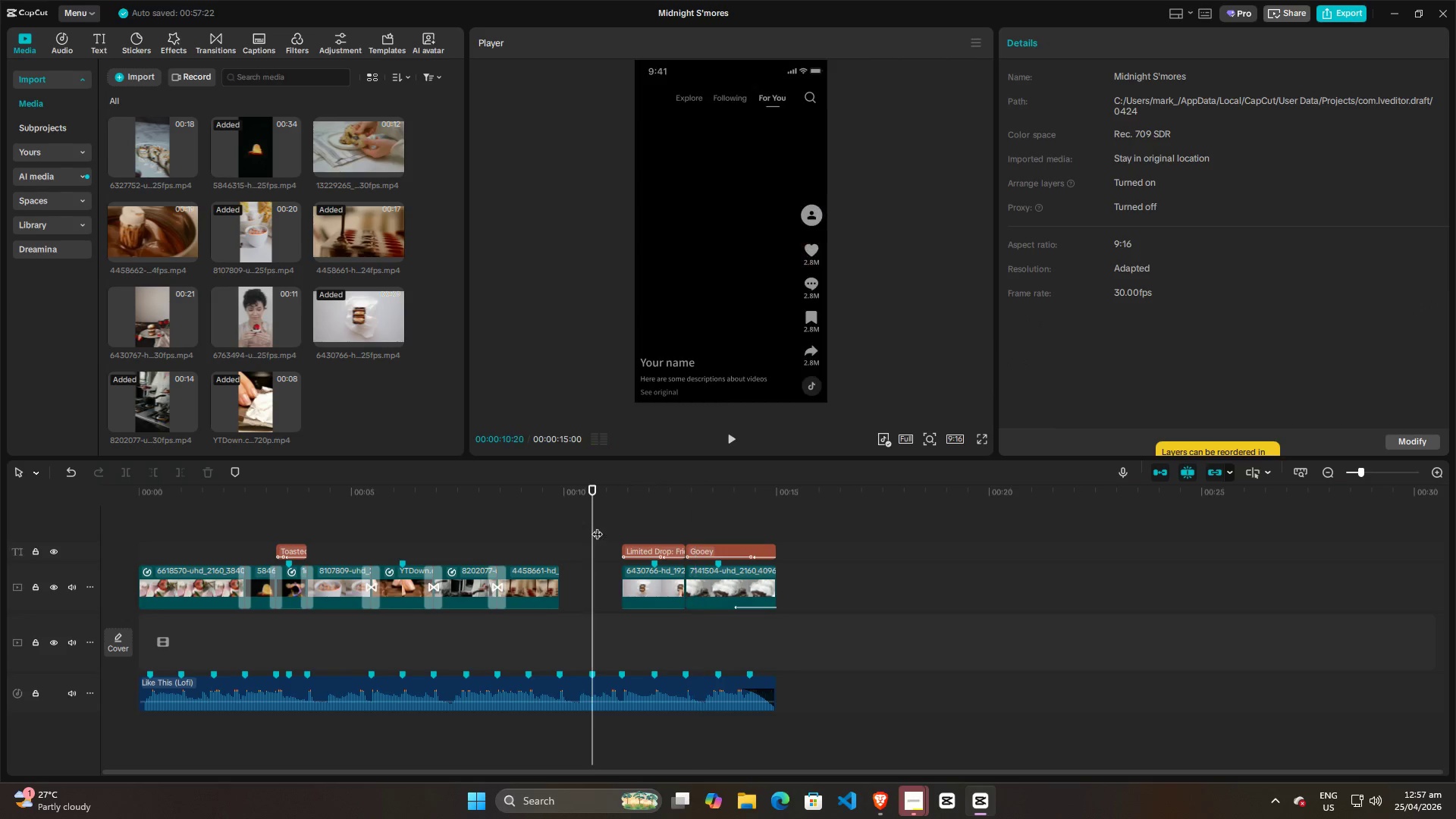 
key(Space)
 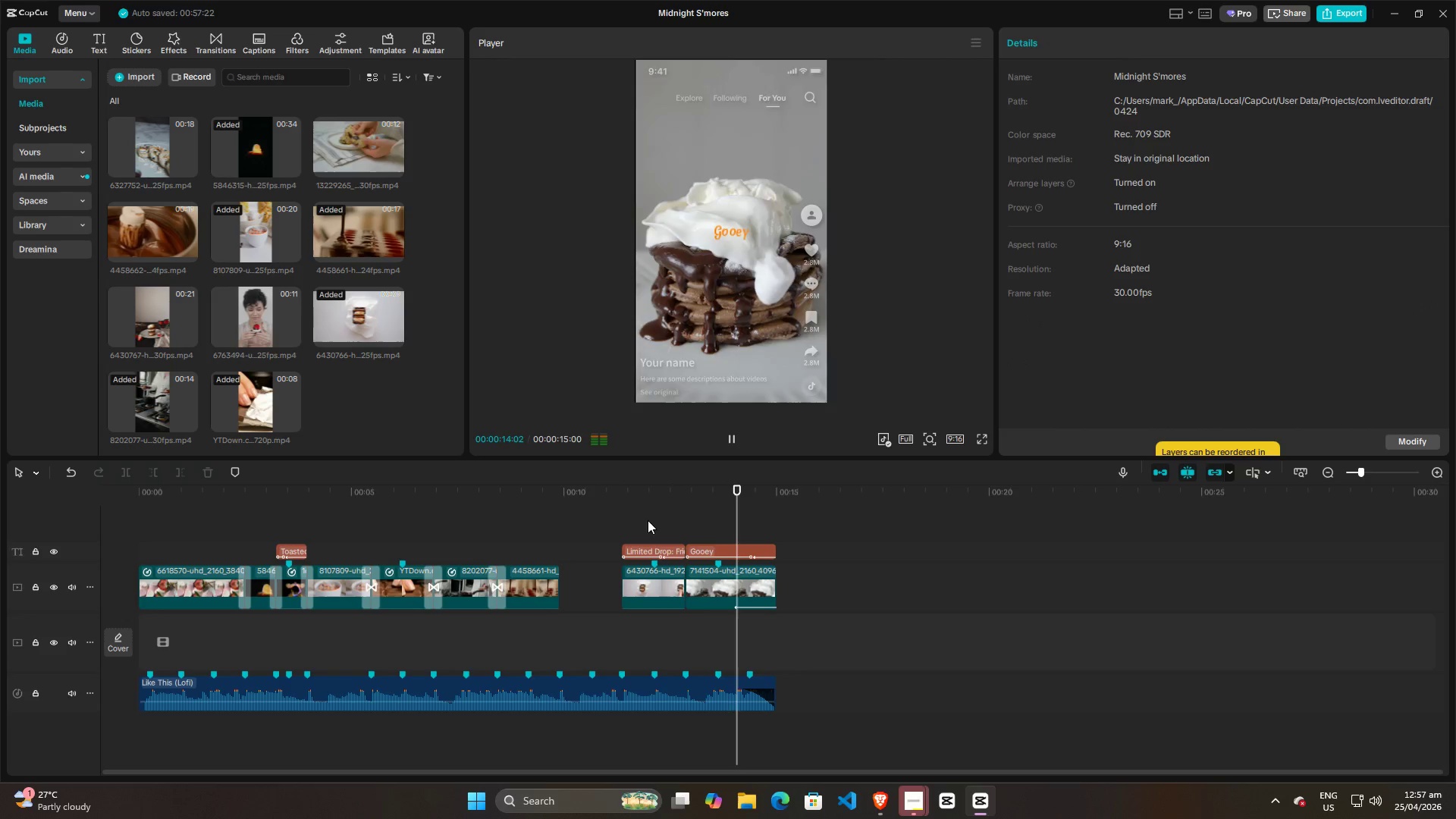 
key(Space)
 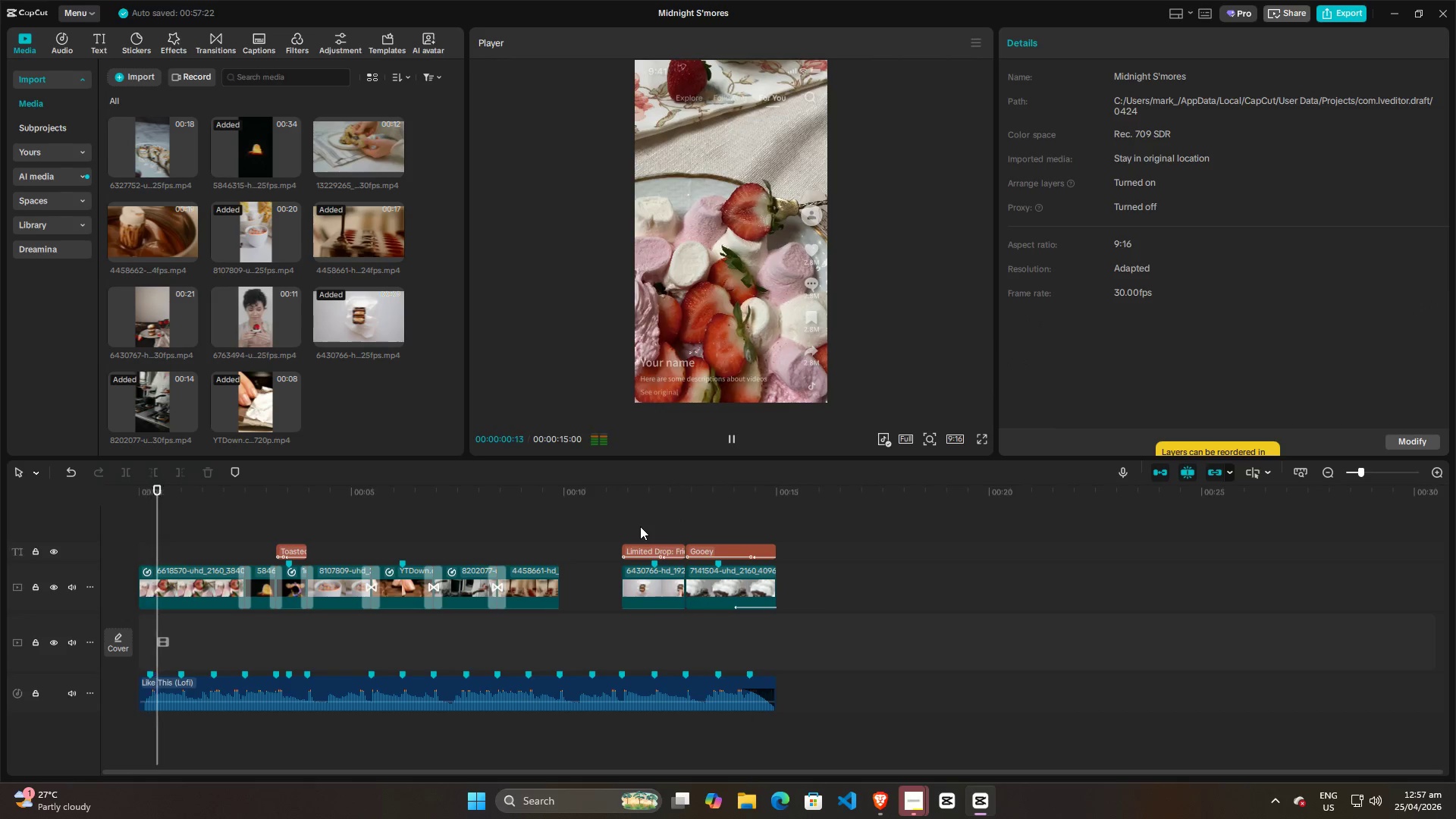 
key(Space)
 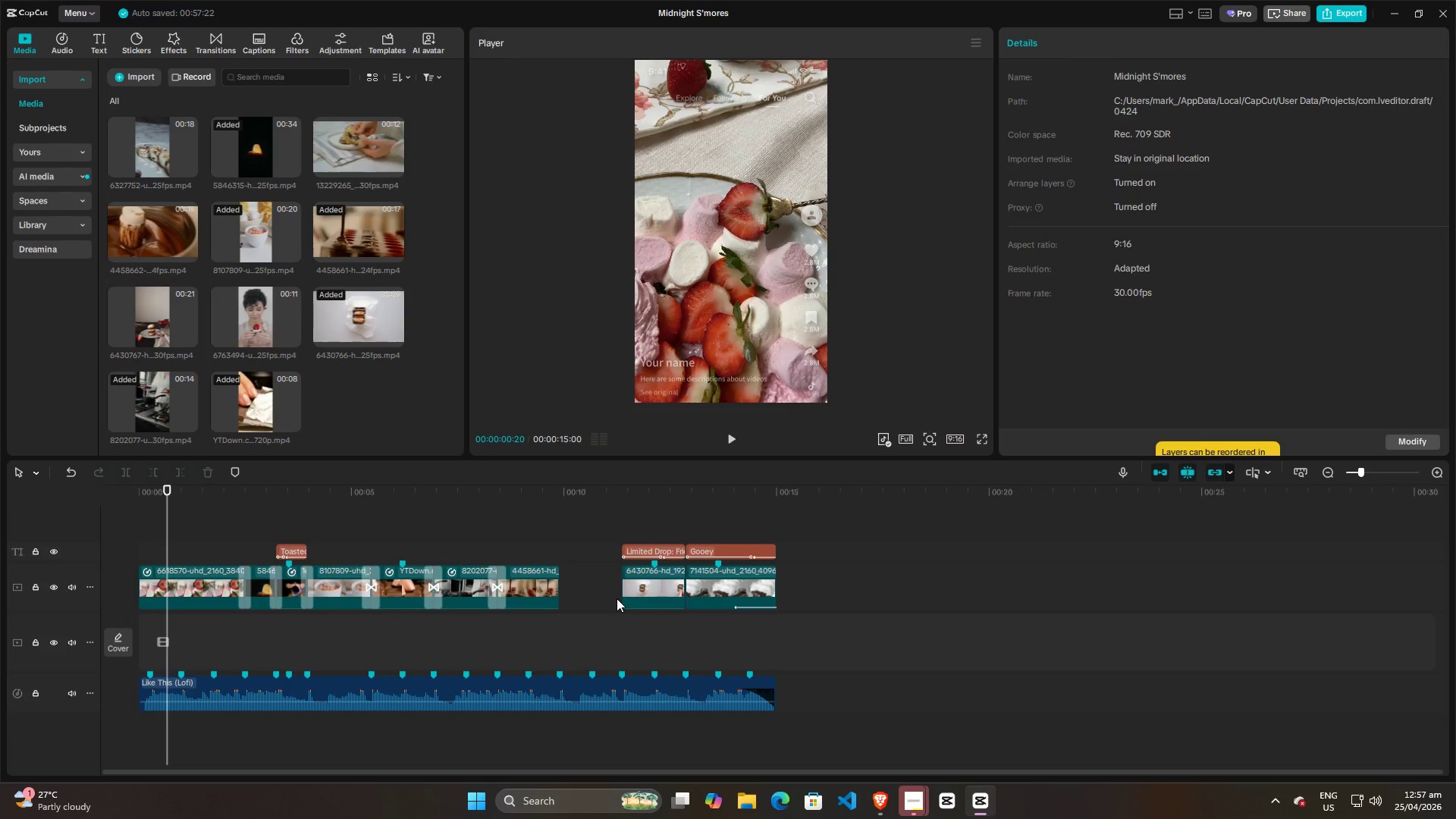 
left_click([636, 503])
 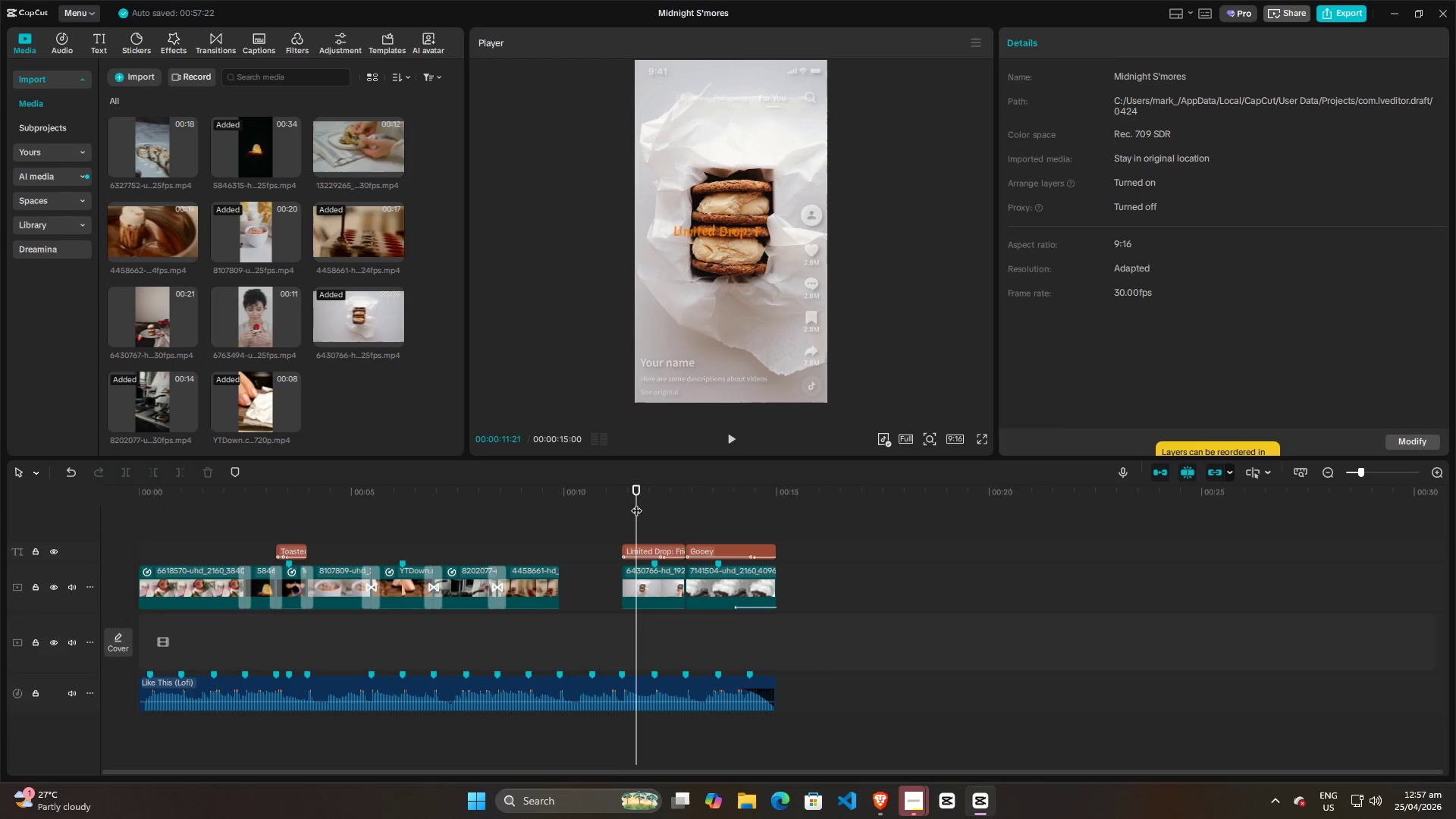 
key(Space)
 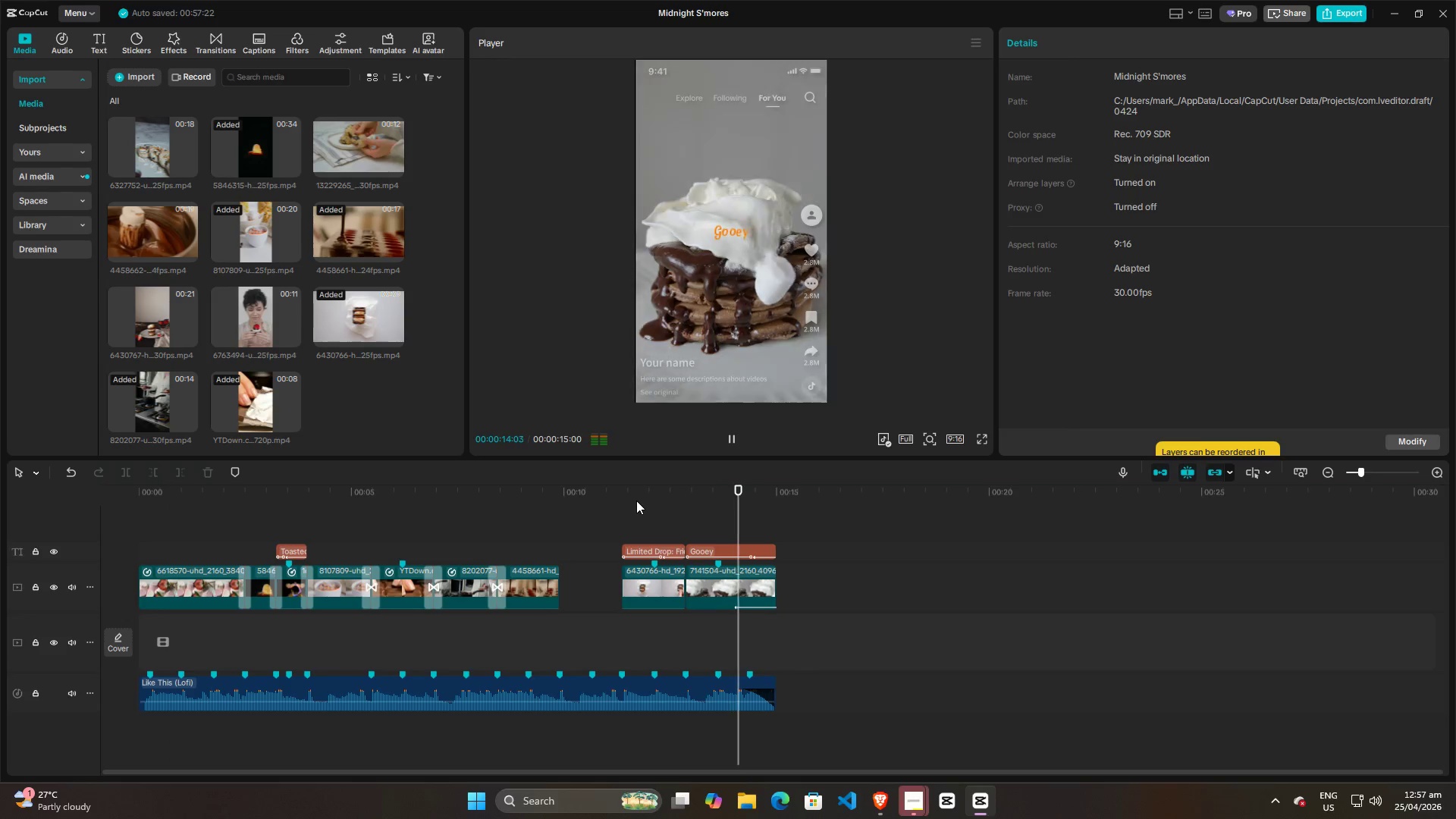 
key(Space)
 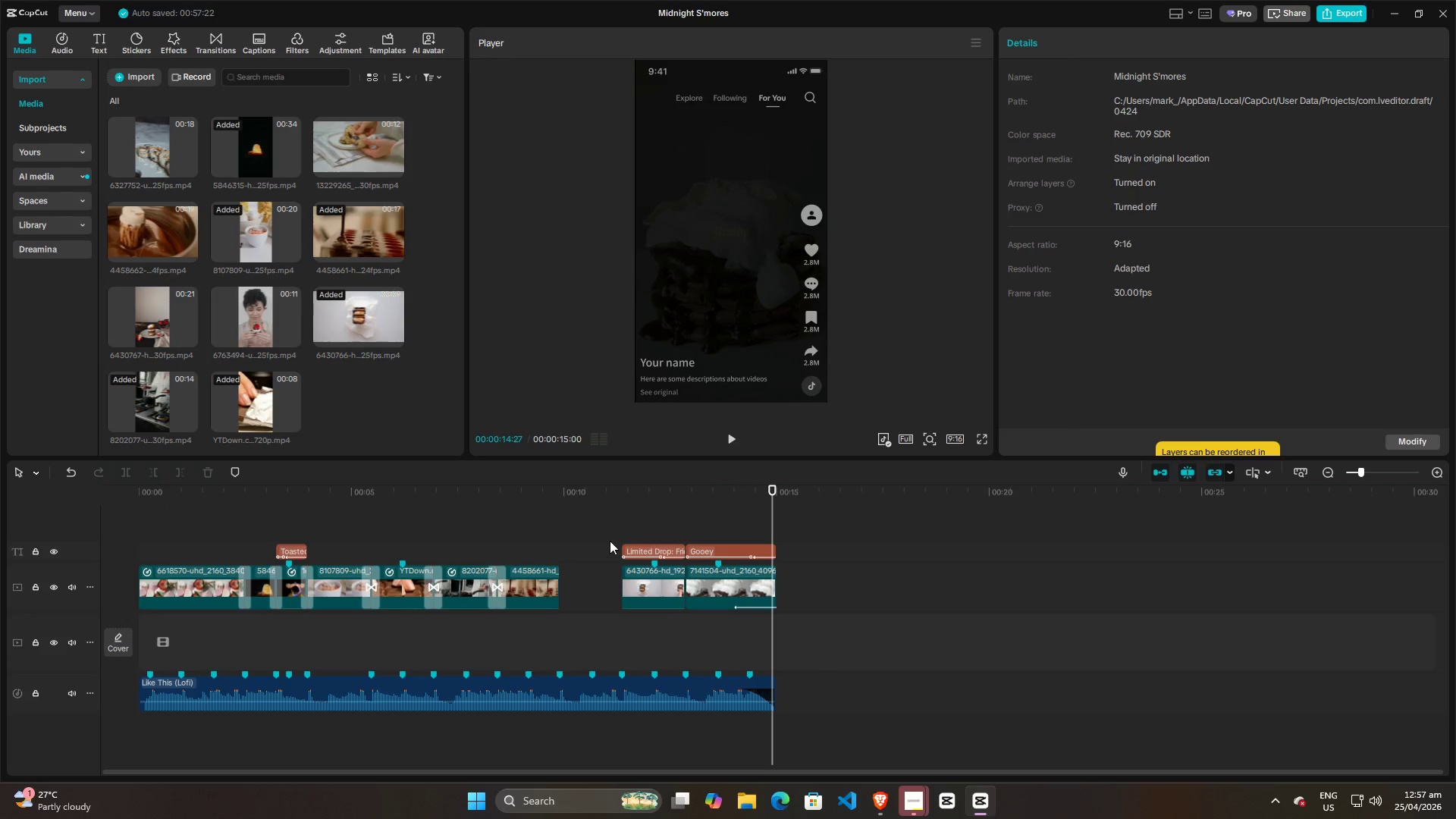 
left_click([613, 530])
 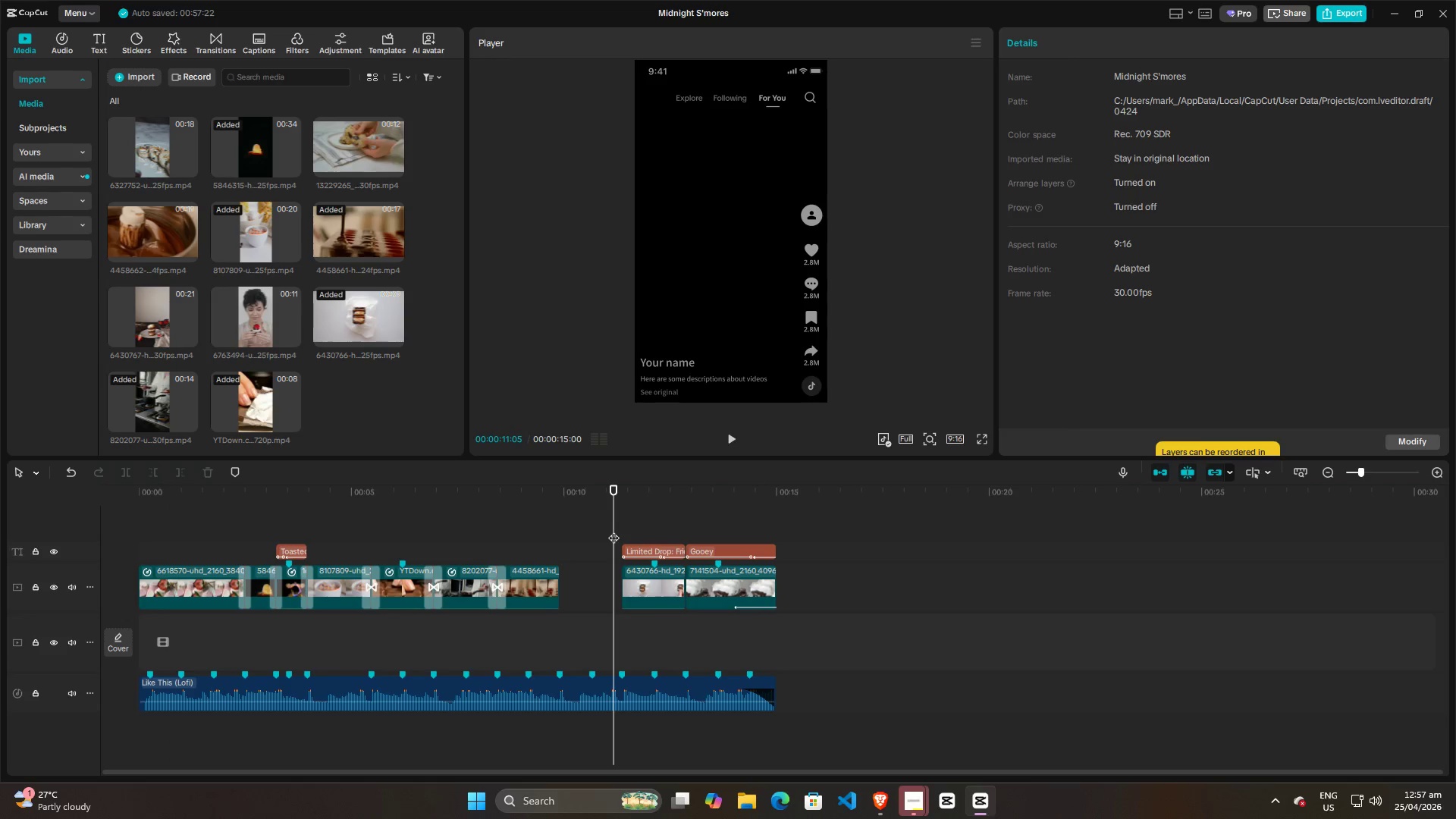 
key(Space)
 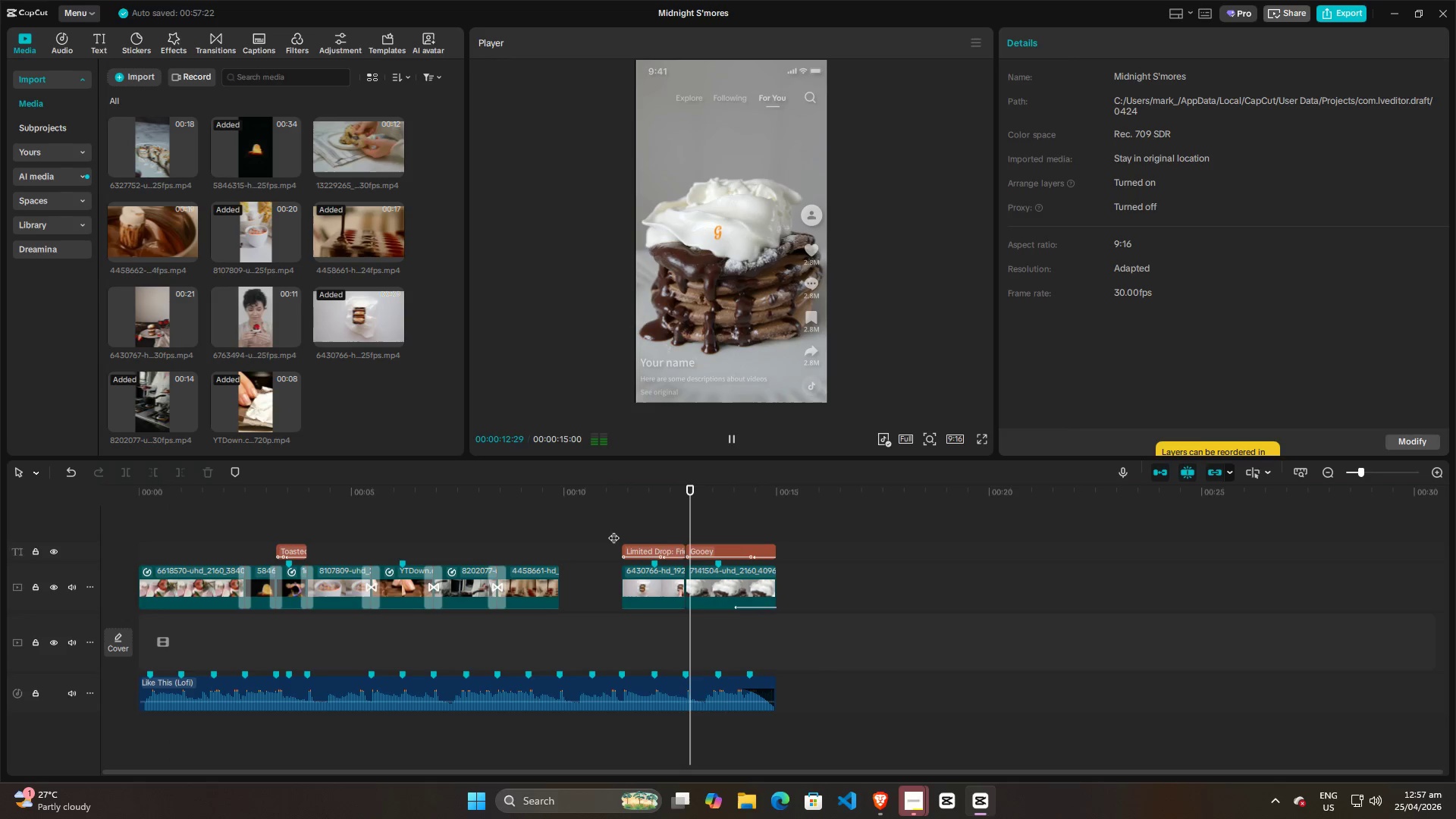 
key(Space)
 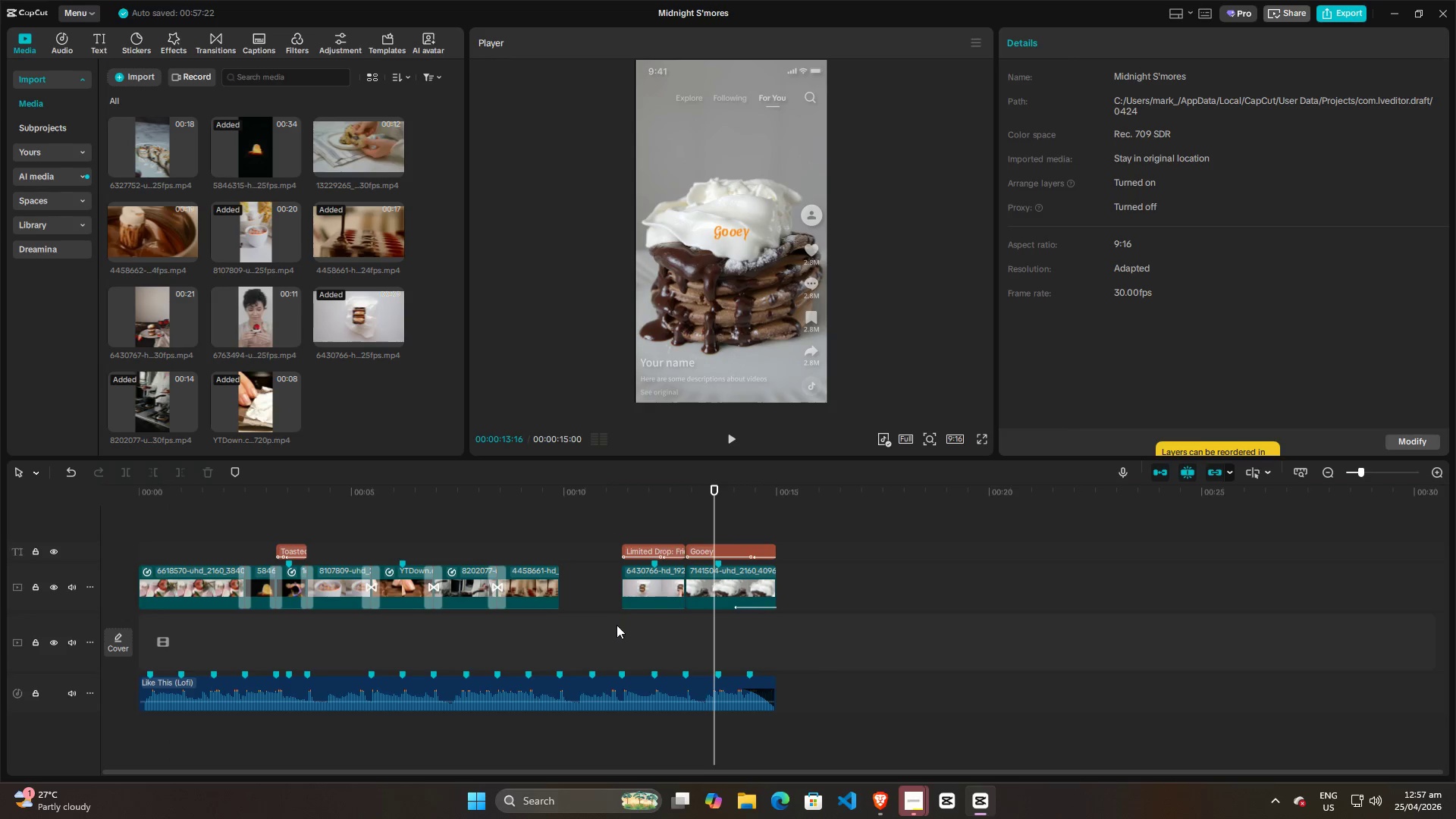 
left_click_drag(start_coordinate=[615, 633], to_coordinate=[662, 559])
 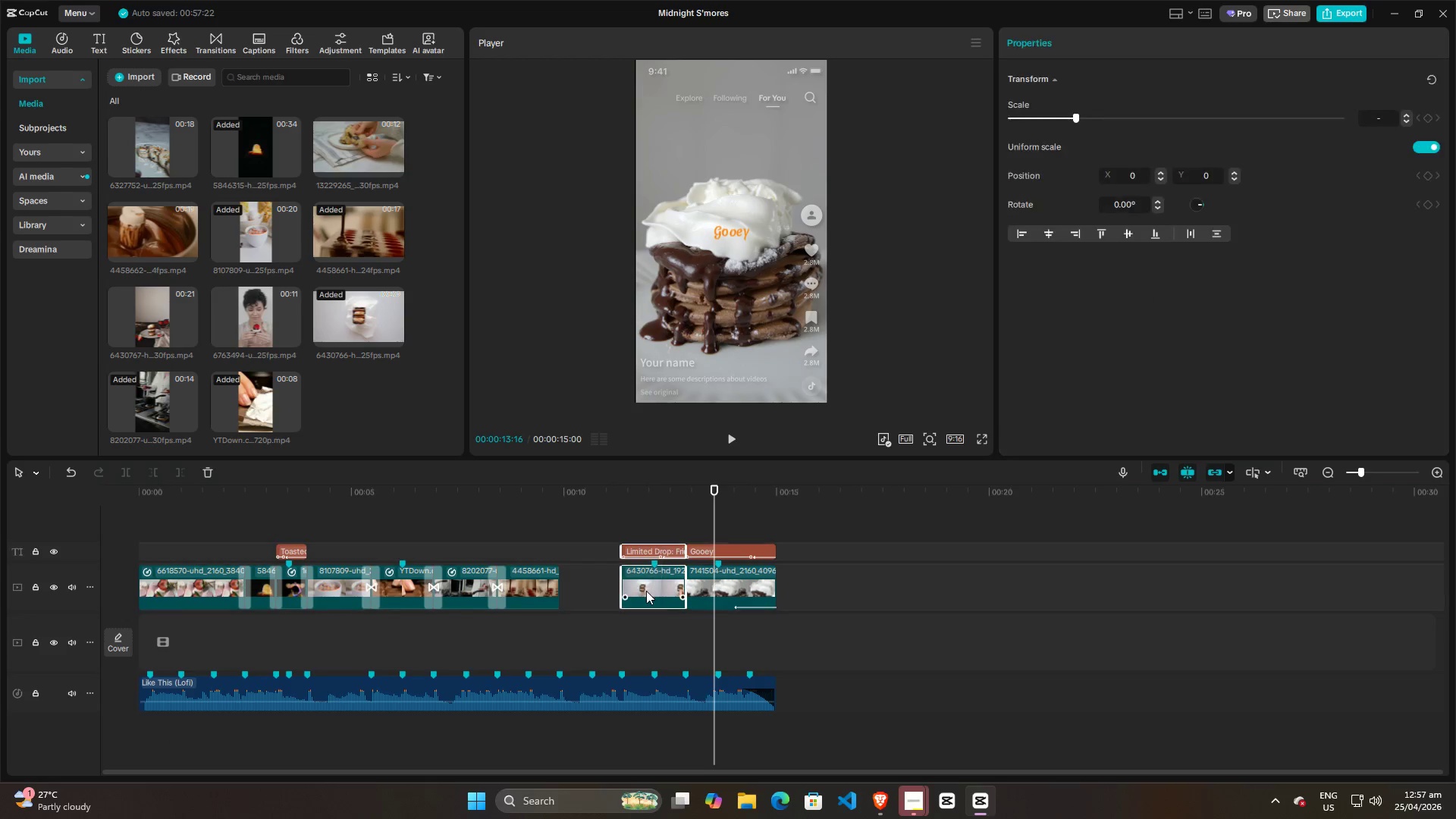 
left_click_drag(start_coordinate=[646, 591], to_coordinate=[865, 599])
 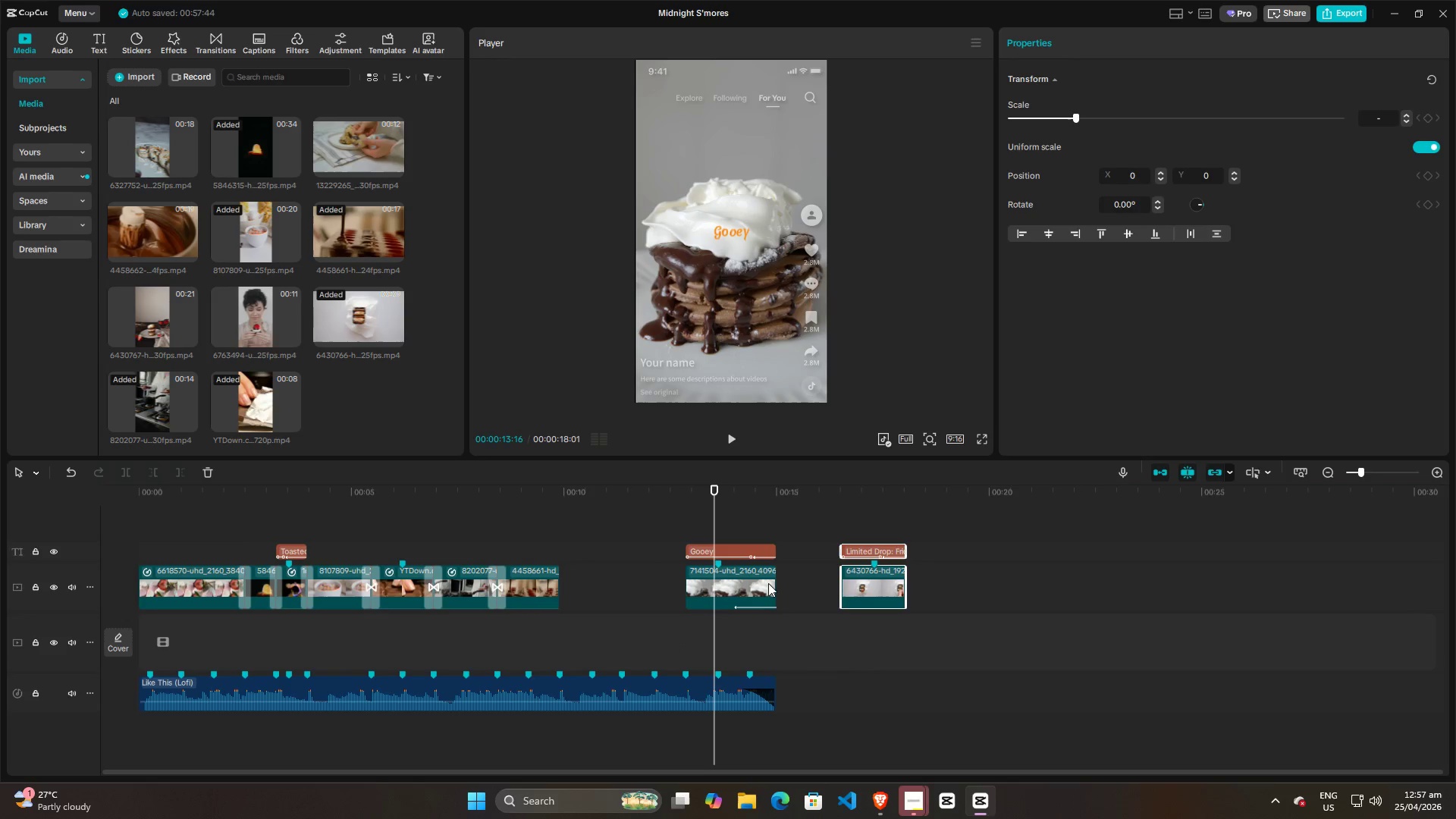 
left_click([767, 583])
 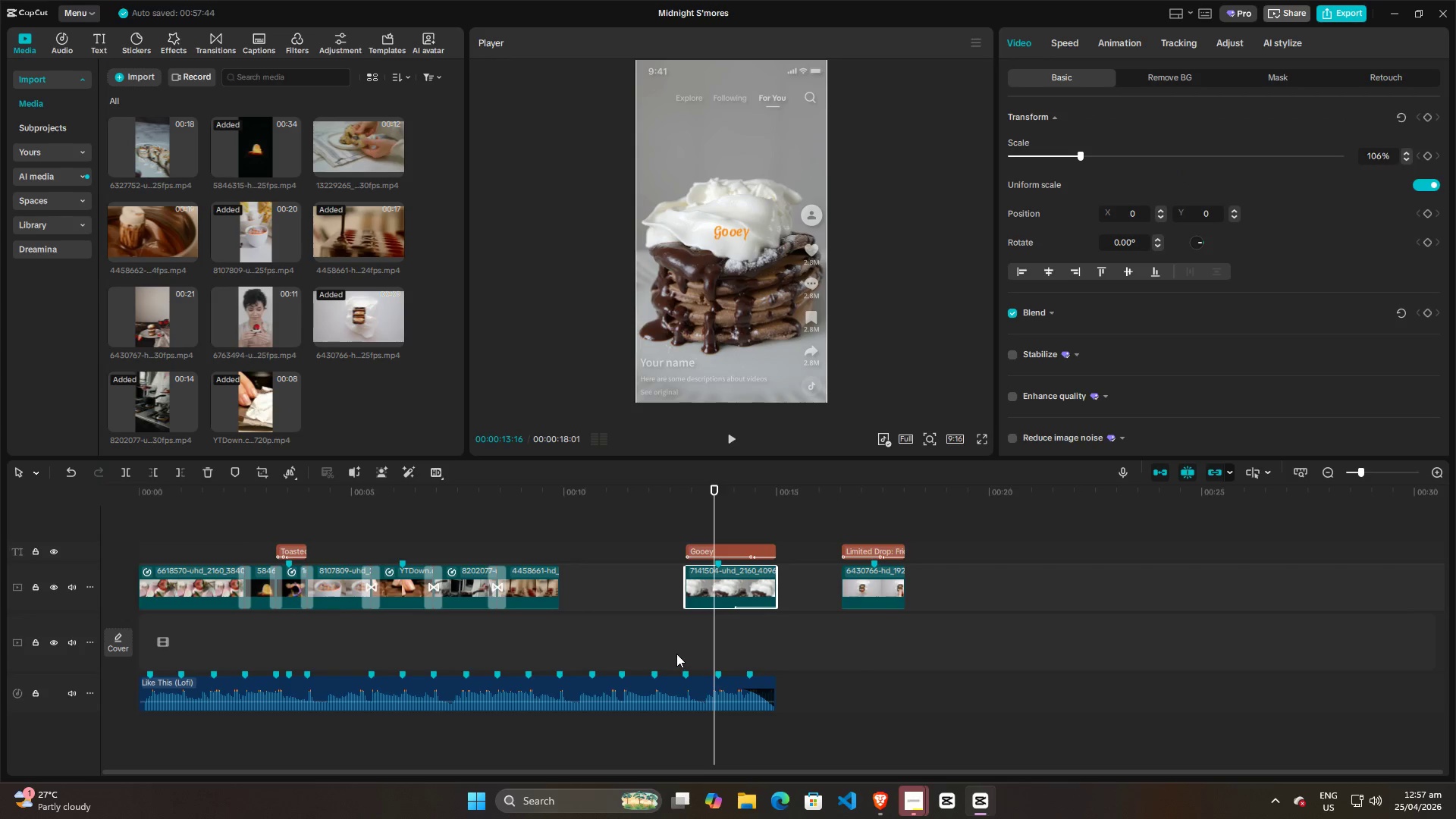 
left_click_drag(start_coordinate=[674, 633], to_coordinate=[776, 532])
 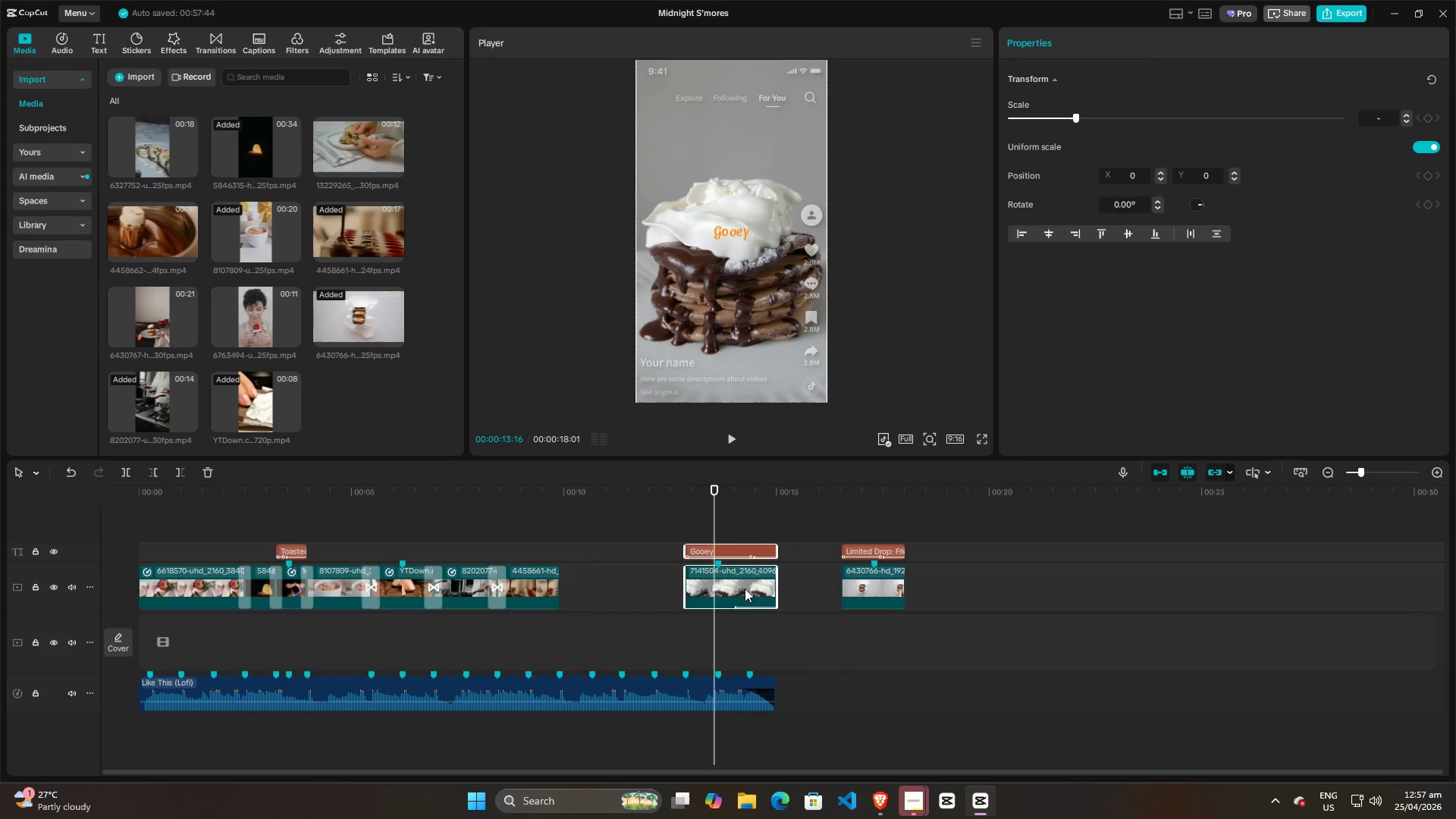 
left_click_drag(start_coordinate=[745, 588], to_coordinate=[657, 599])
 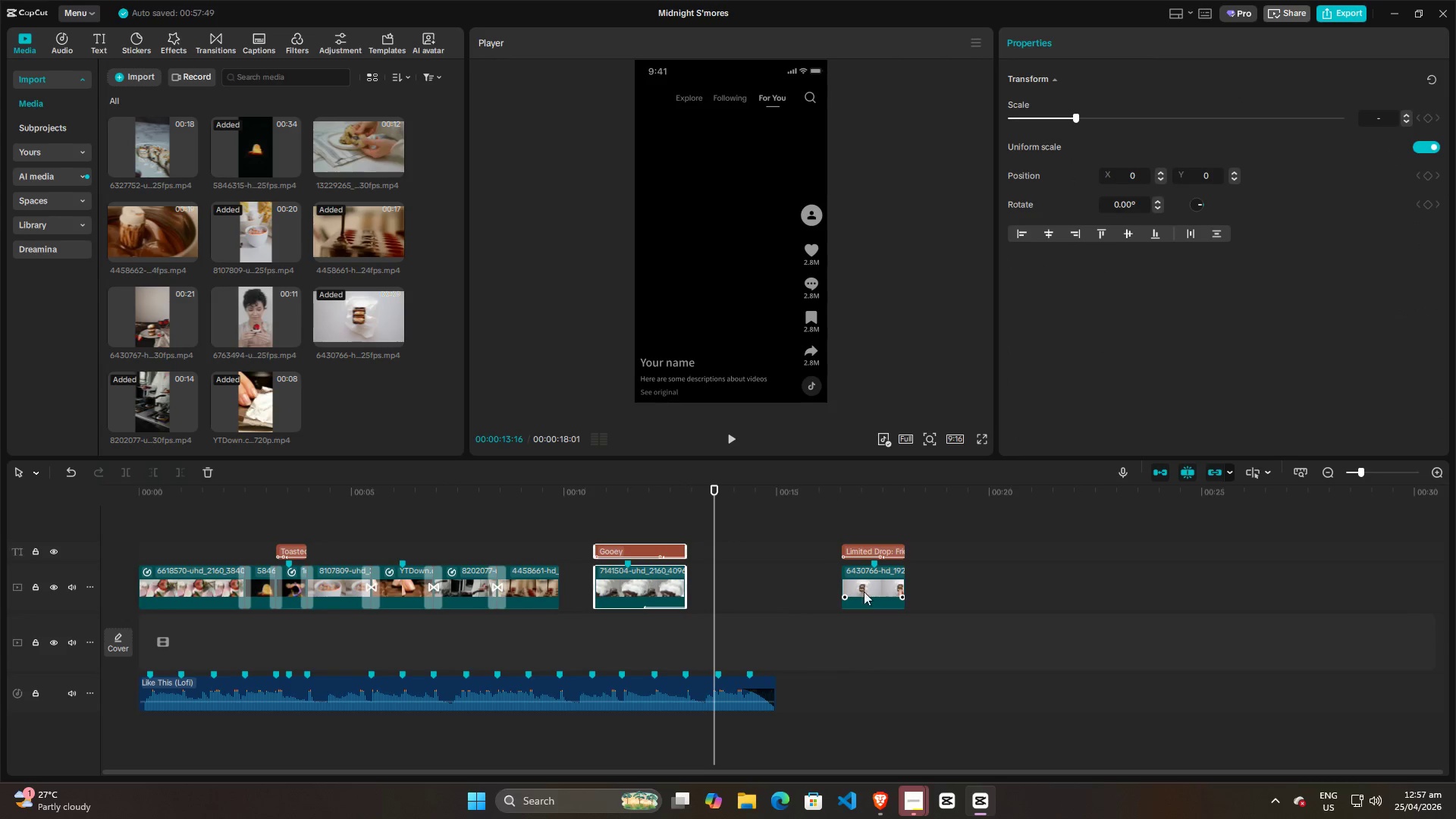 
left_click_drag(start_coordinate=[823, 632], to_coordinate=[941, 514])
 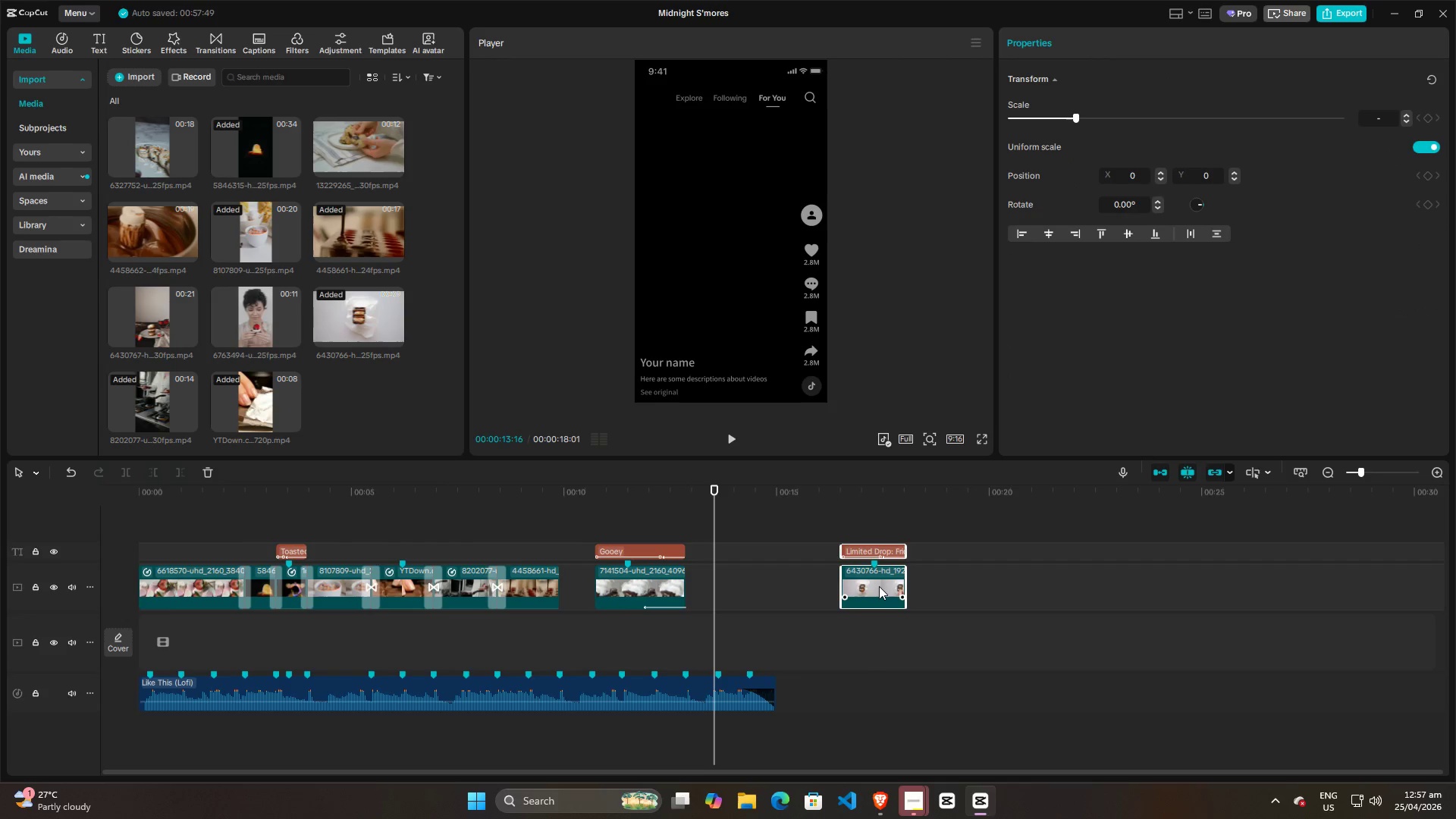 
left_click_drag(start_coordinate=[879, 586], to_coordinate=[727, 587])
 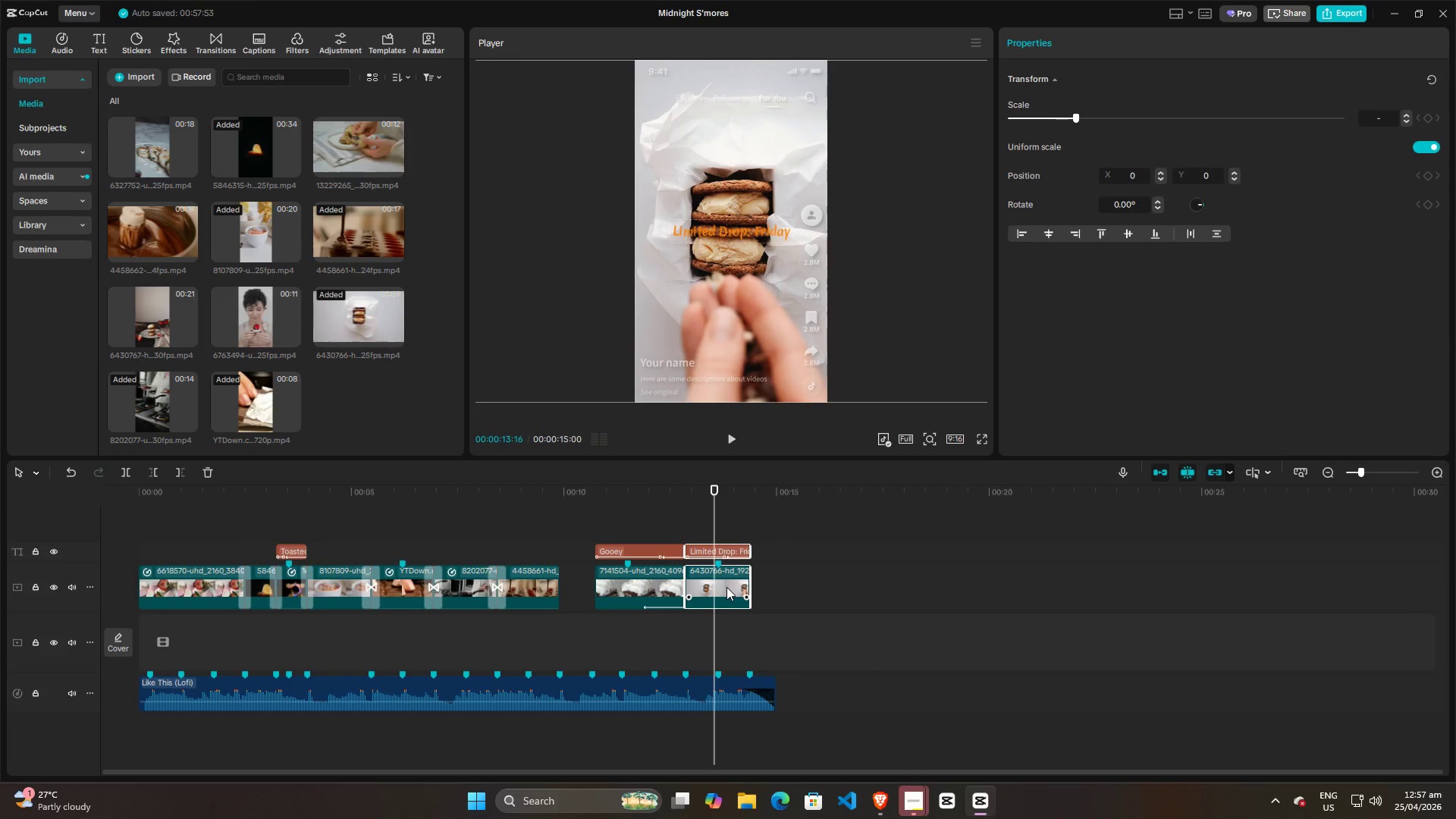 
key(Space)
 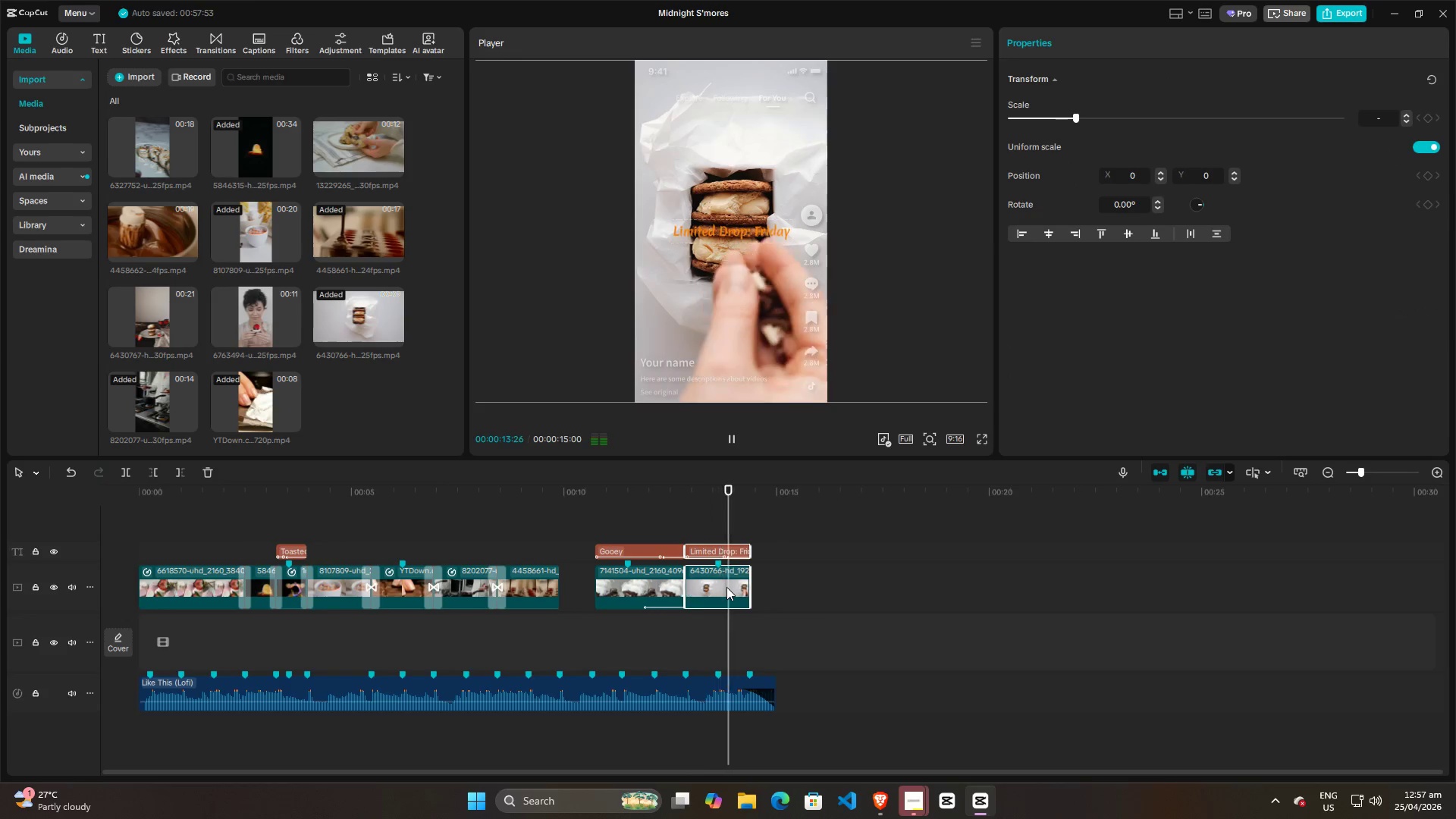 
key(Space)
 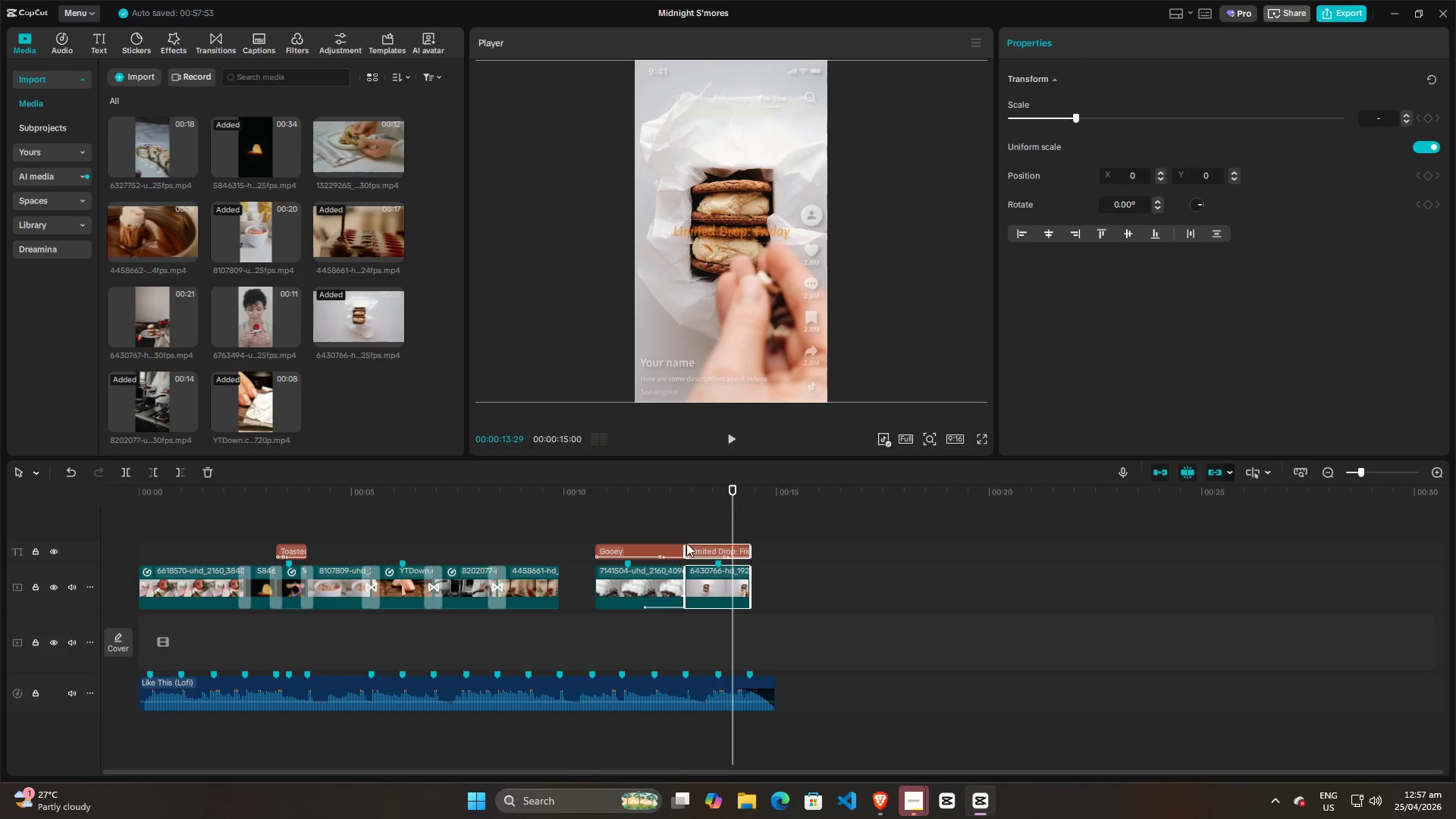 
left_click([684, 524])
 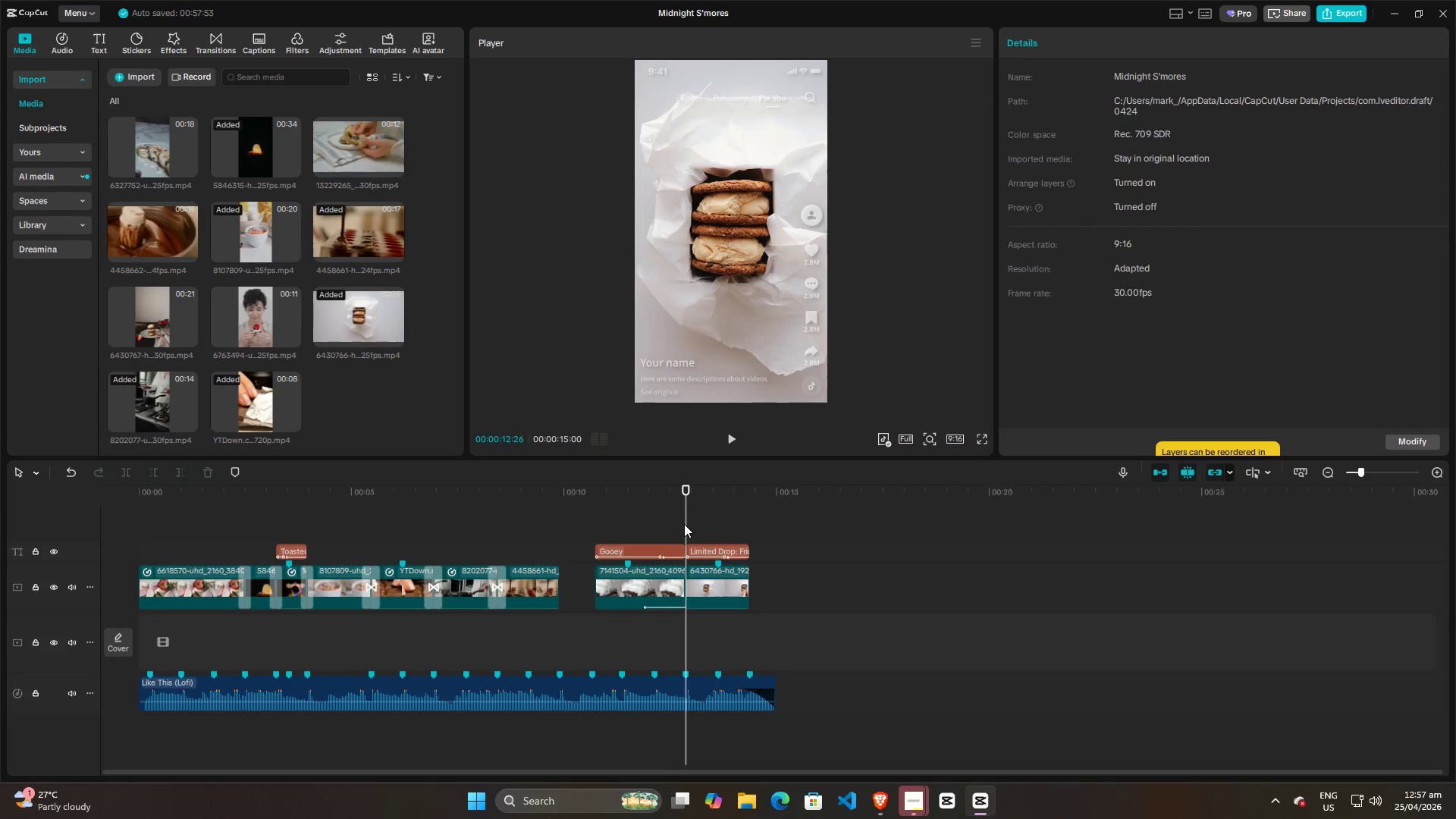 
key(Space)
 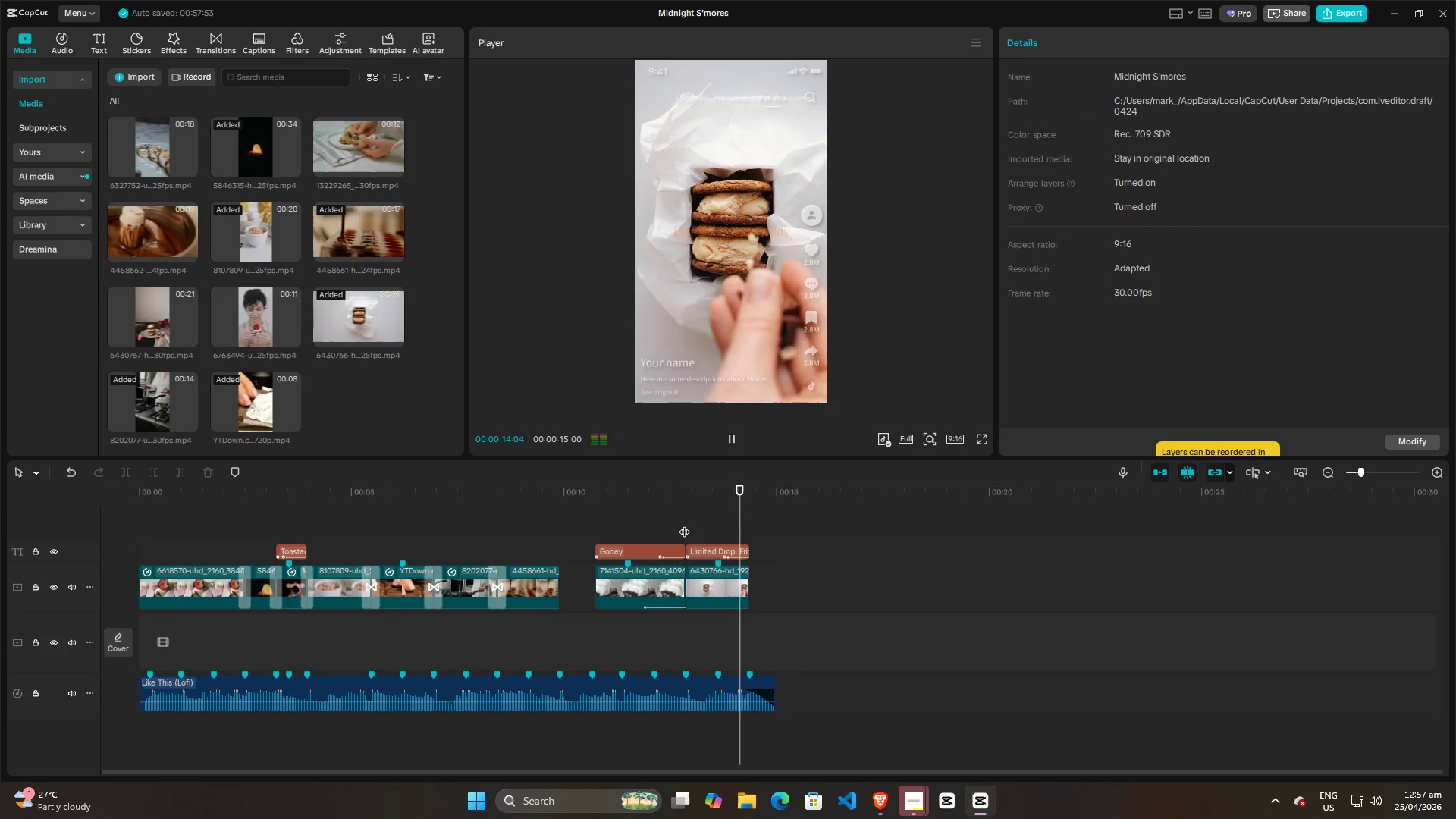 
key(Space)
 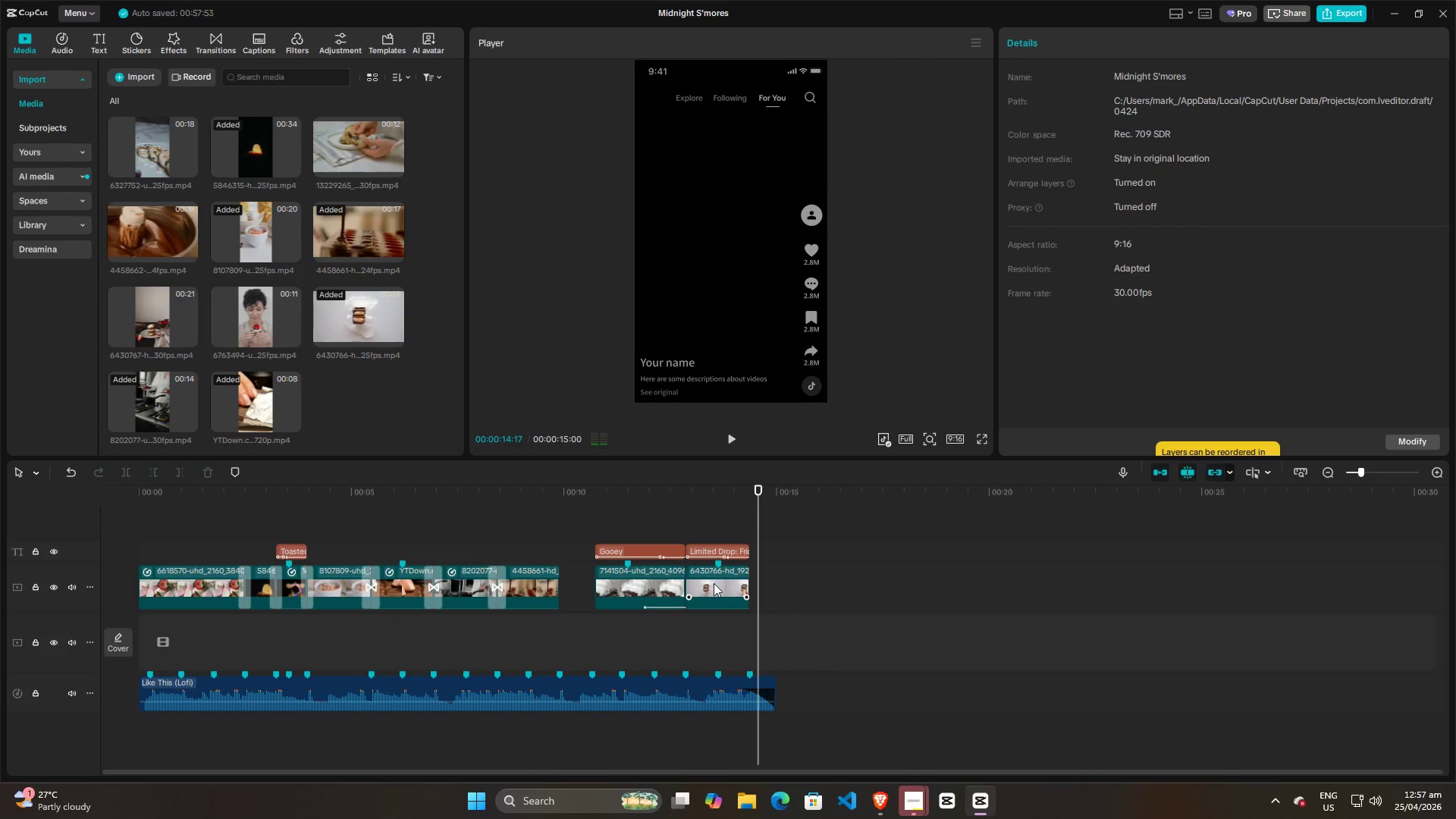 
left_click([723, 584])
 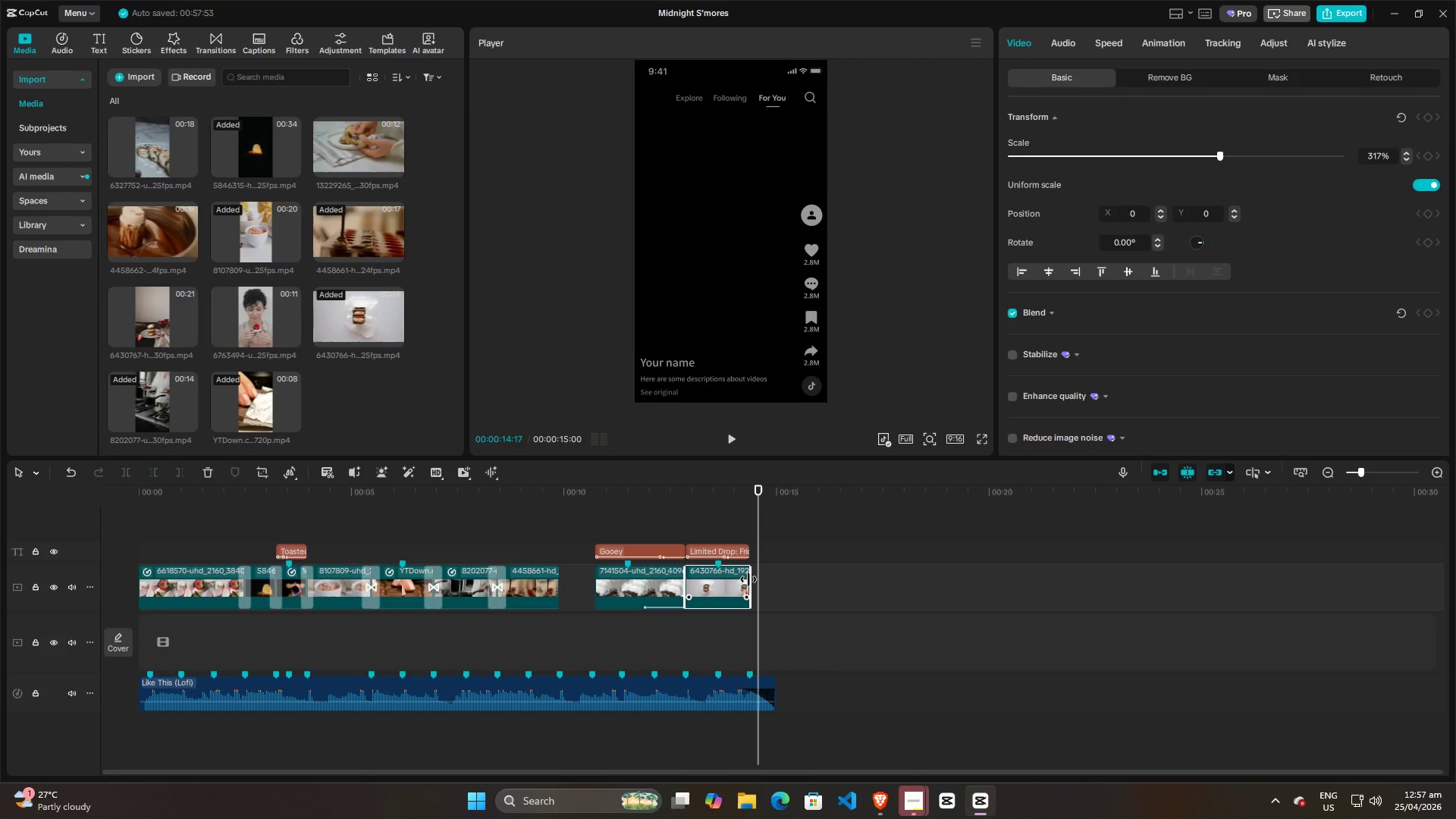 
left_click_drag(start_coordinate=[748, 579], to_coordinate=[780, 578])
 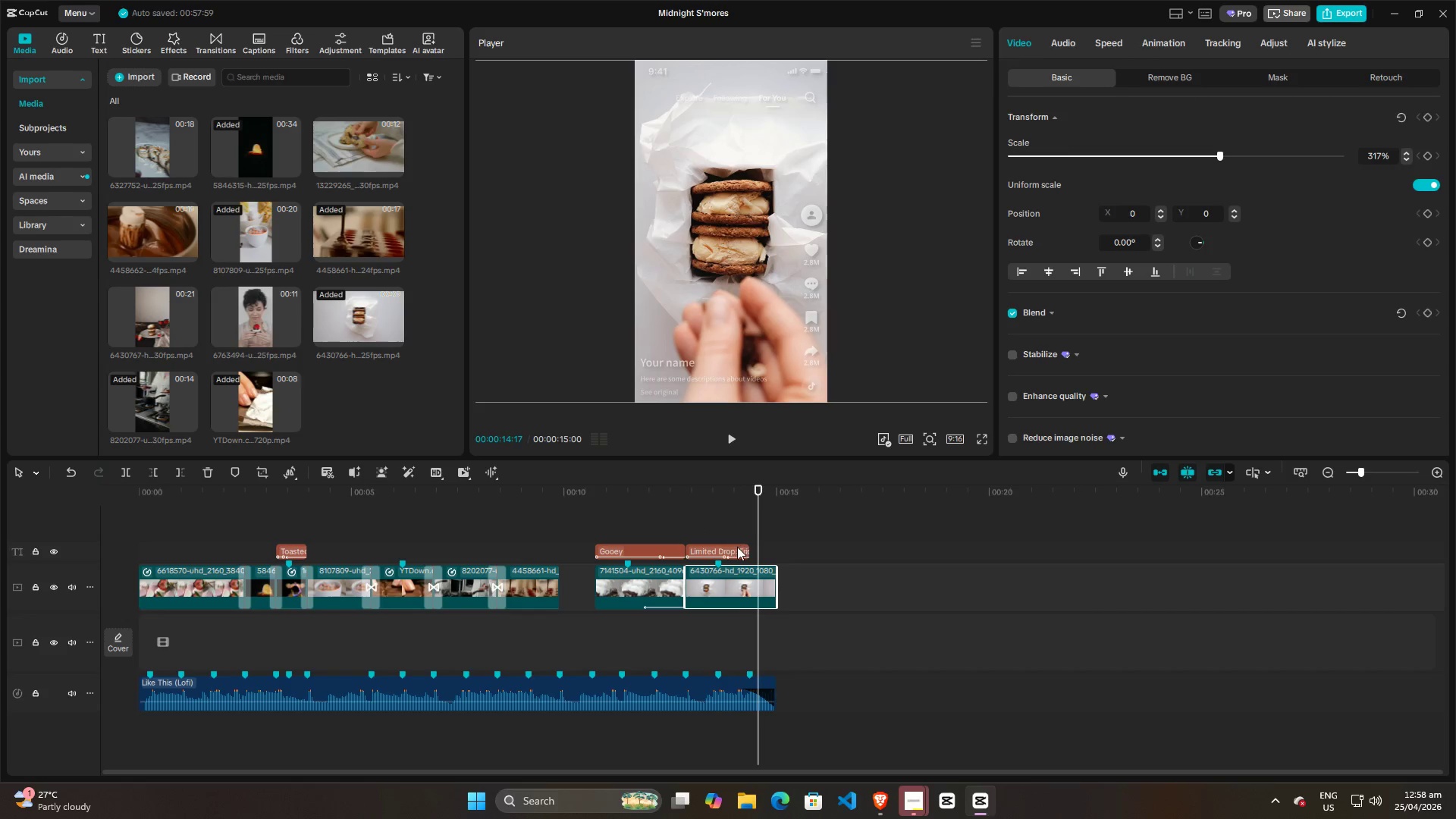 
left_click([737, 548])
 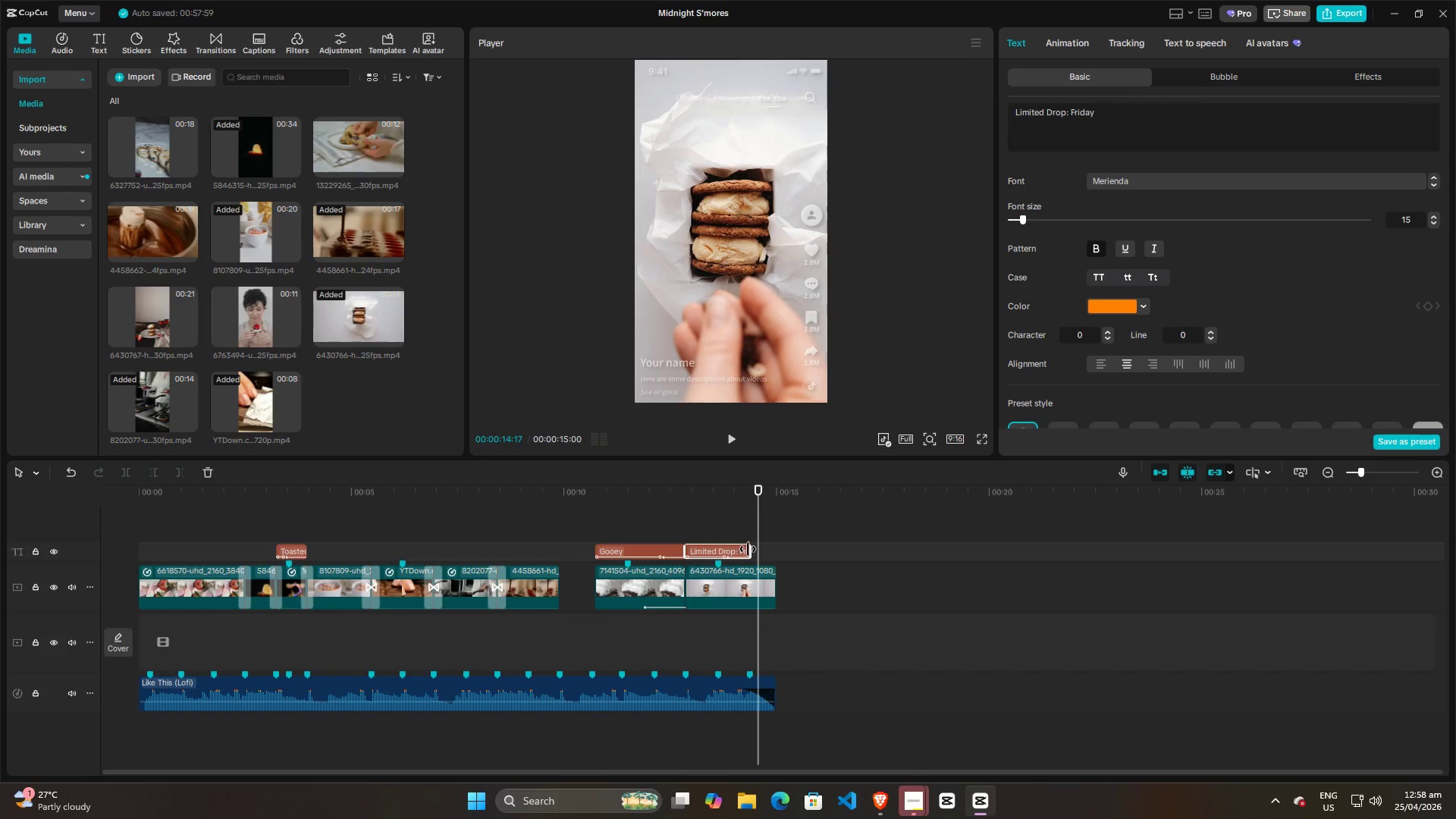 
left_click_drag(start_coordinate=[748, 549], to_coordinate=[774, 549])
 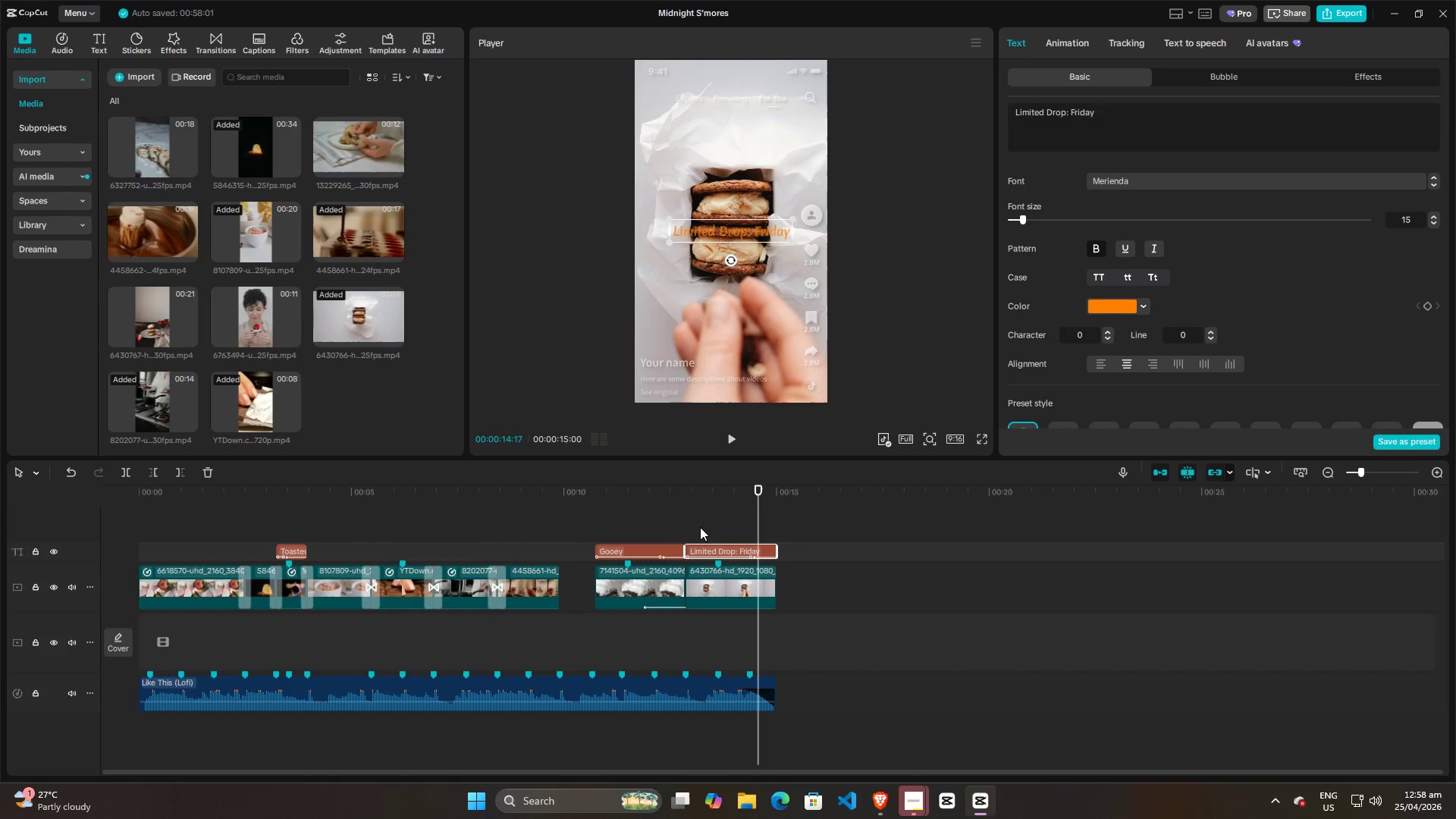 
left_click([700, 527])
 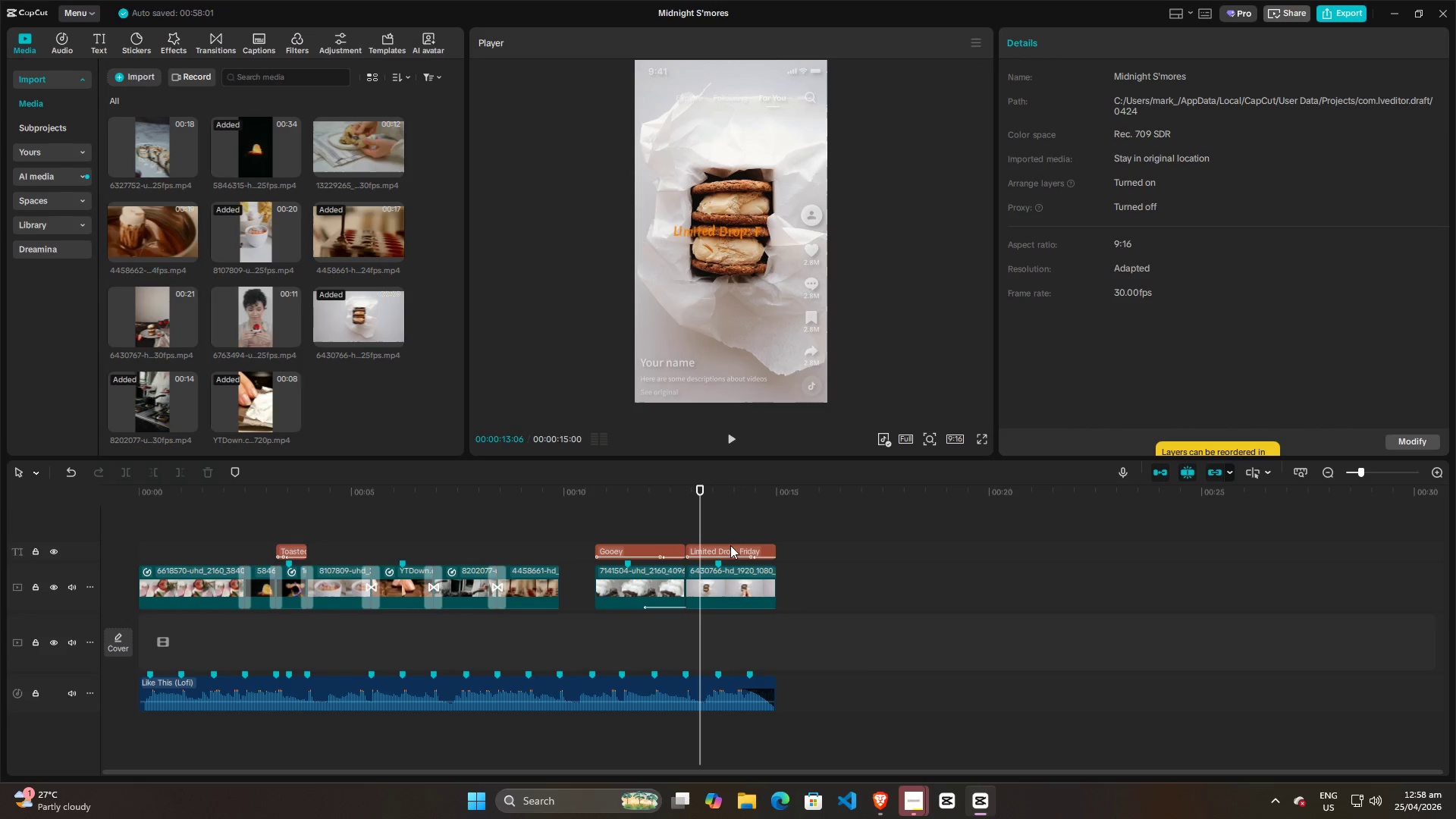 
left_click([733, 548])
 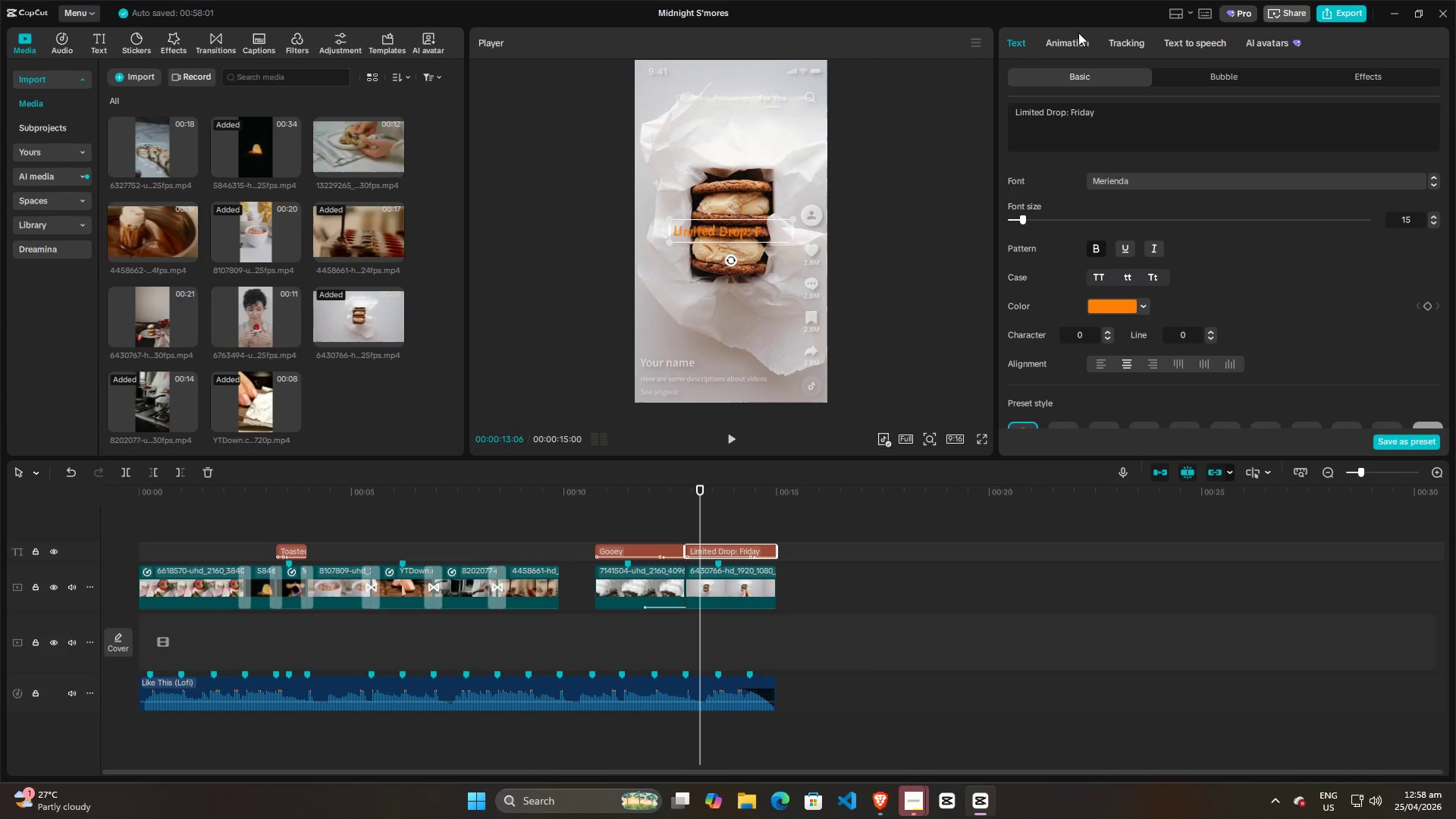 
left_click([1062, 42])
 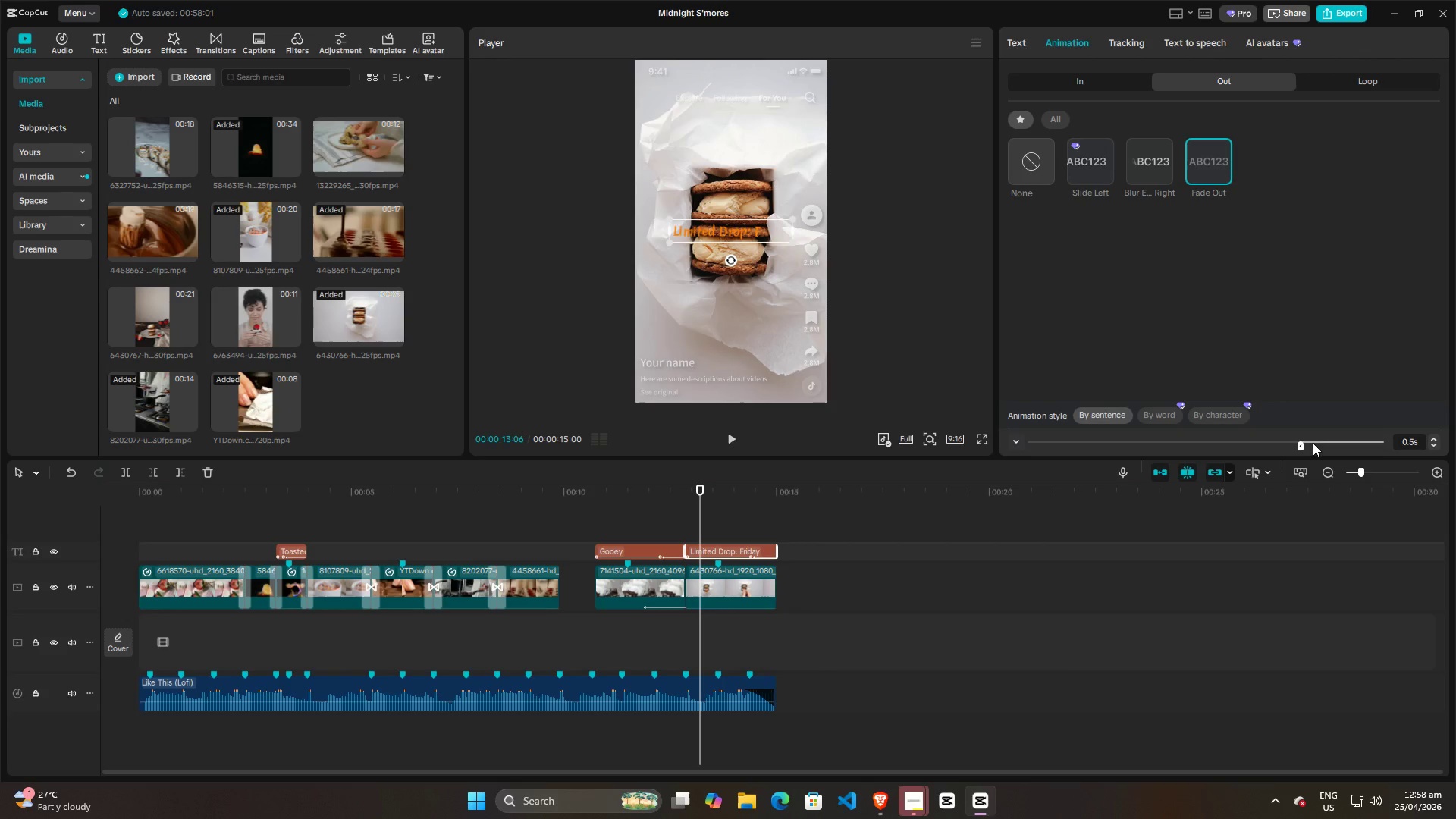 
left_click_drag(start_coordinate=[1302, 444], to_coordinate=[1222, 446])
 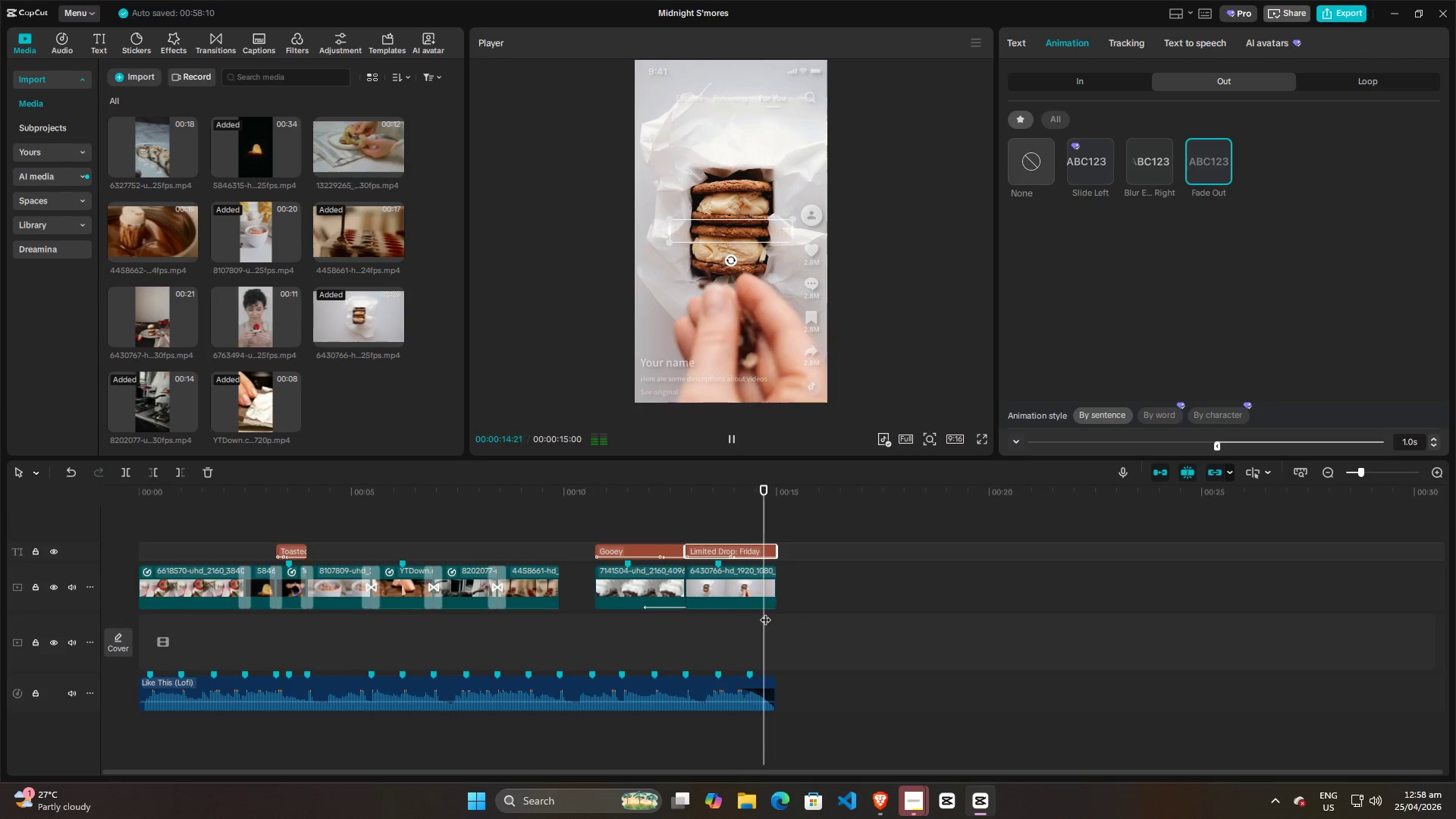 
left_click([735, 584])
 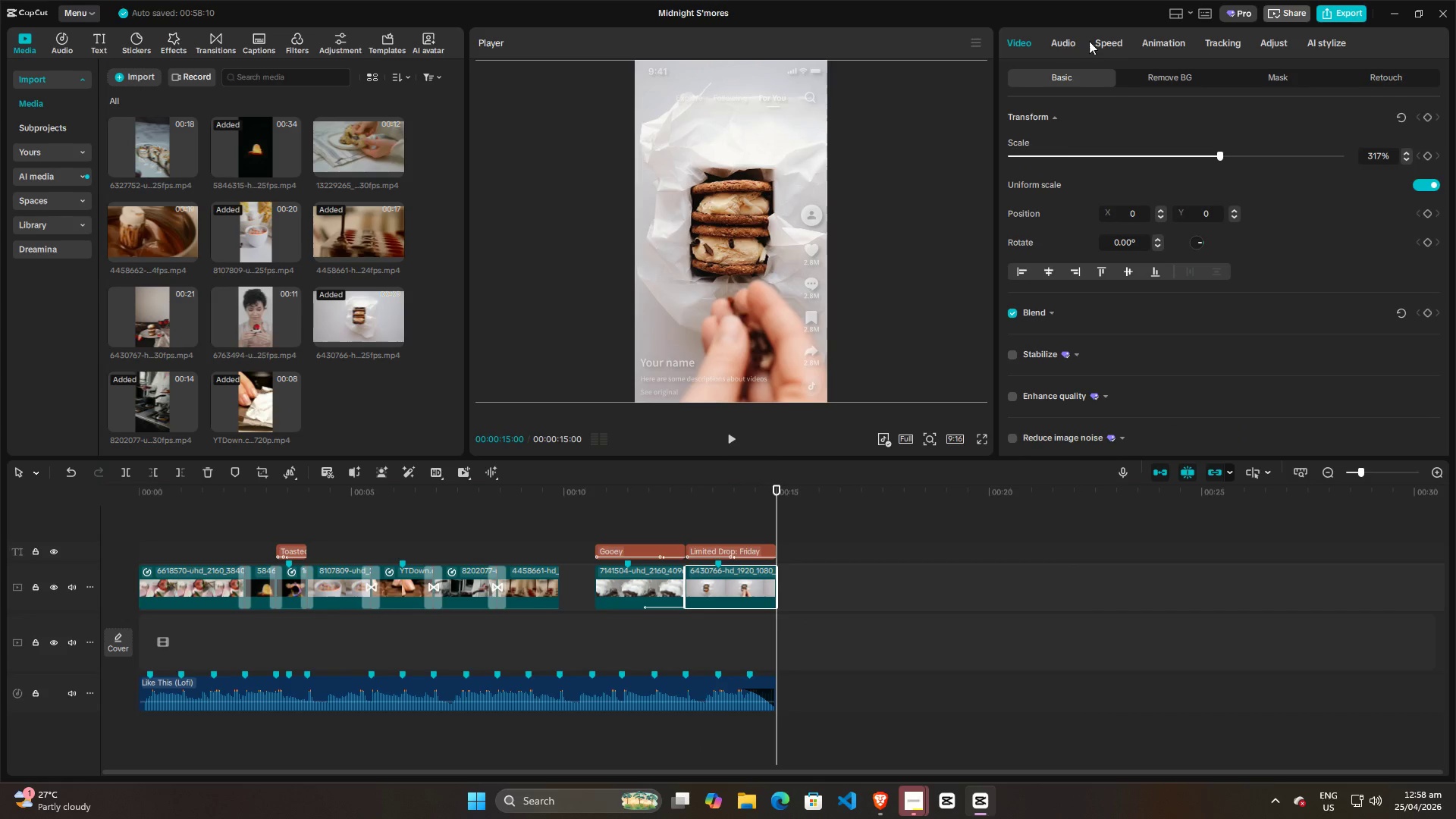 
left_click([1150, 36])
 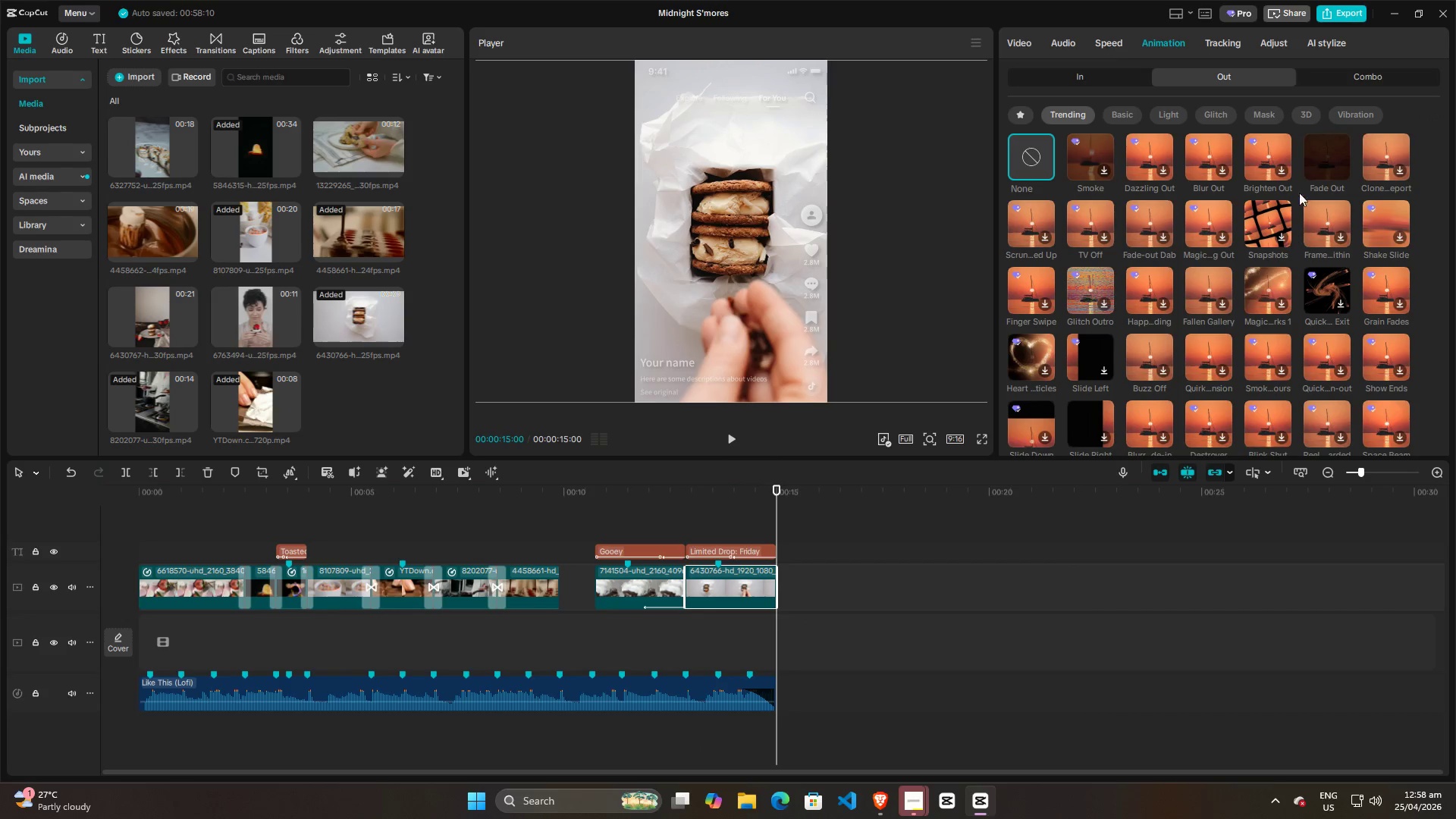 
left_click([1327, 152])
 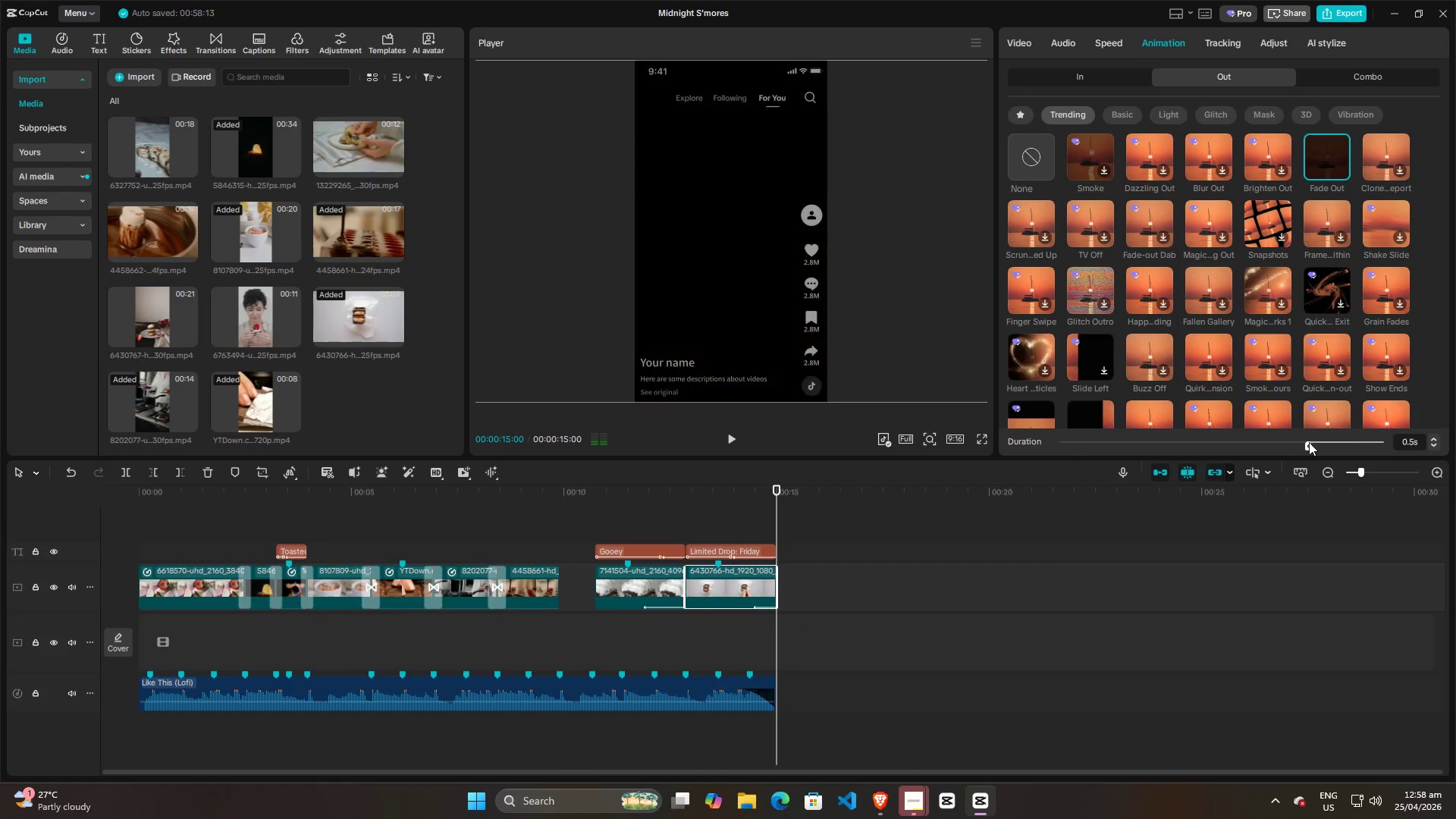 
left_click_drag(start_coordinate=[1307, 444], to_coordinate=[1238, 448])
 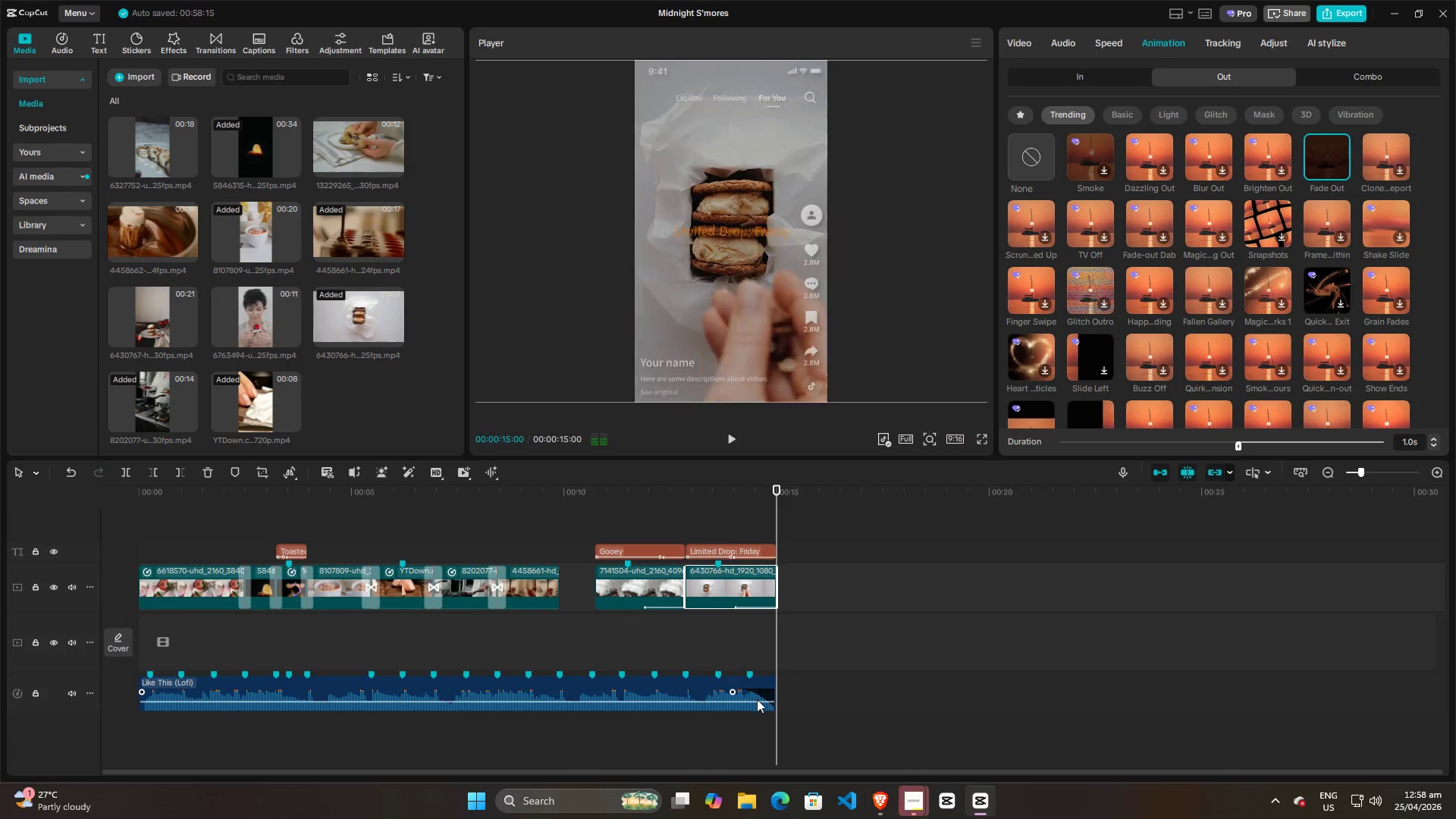 
left_click([757, 699])
 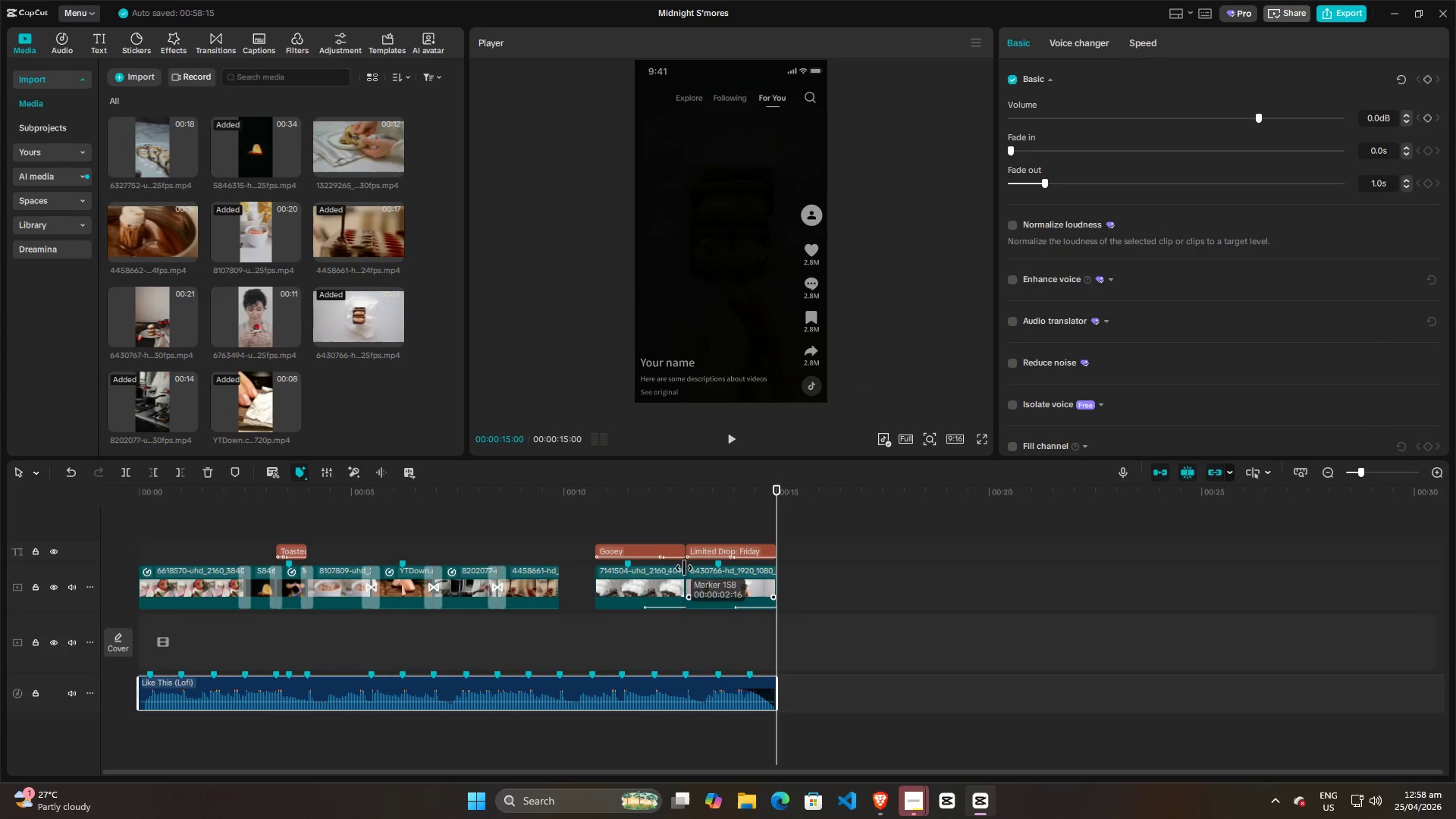 
left_click([679, 619])
 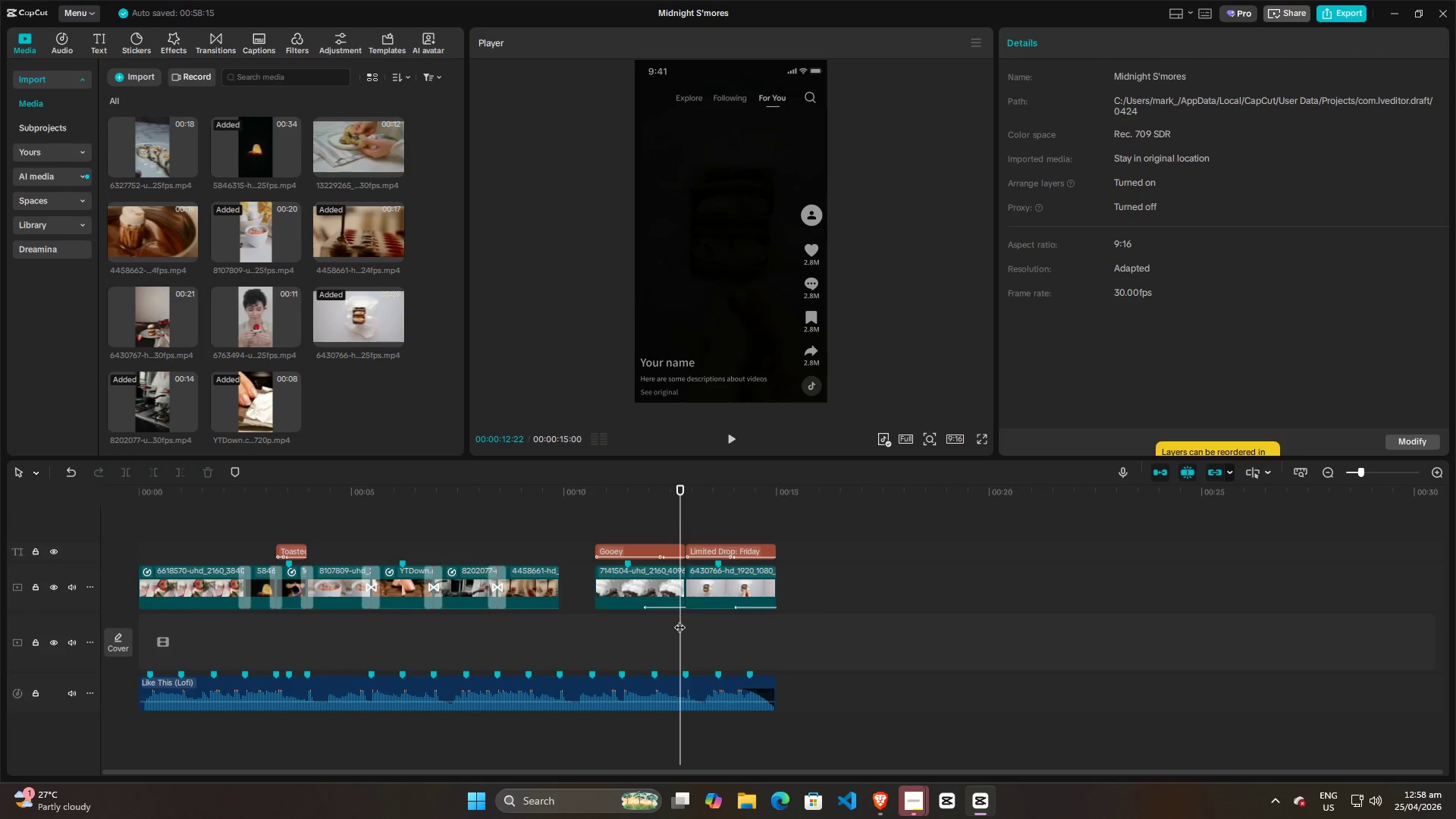 
key(Space)
 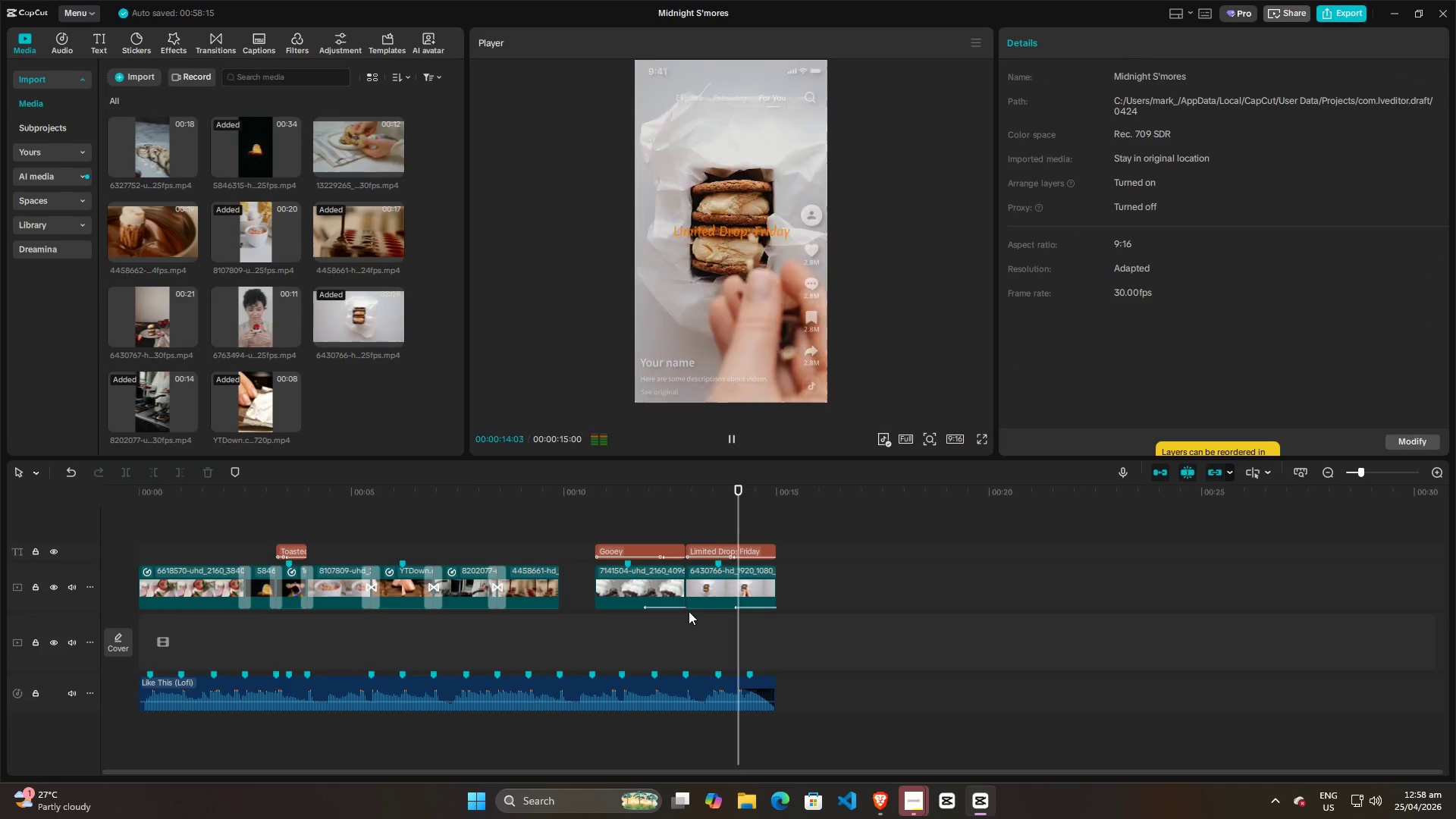 
key(Space)
 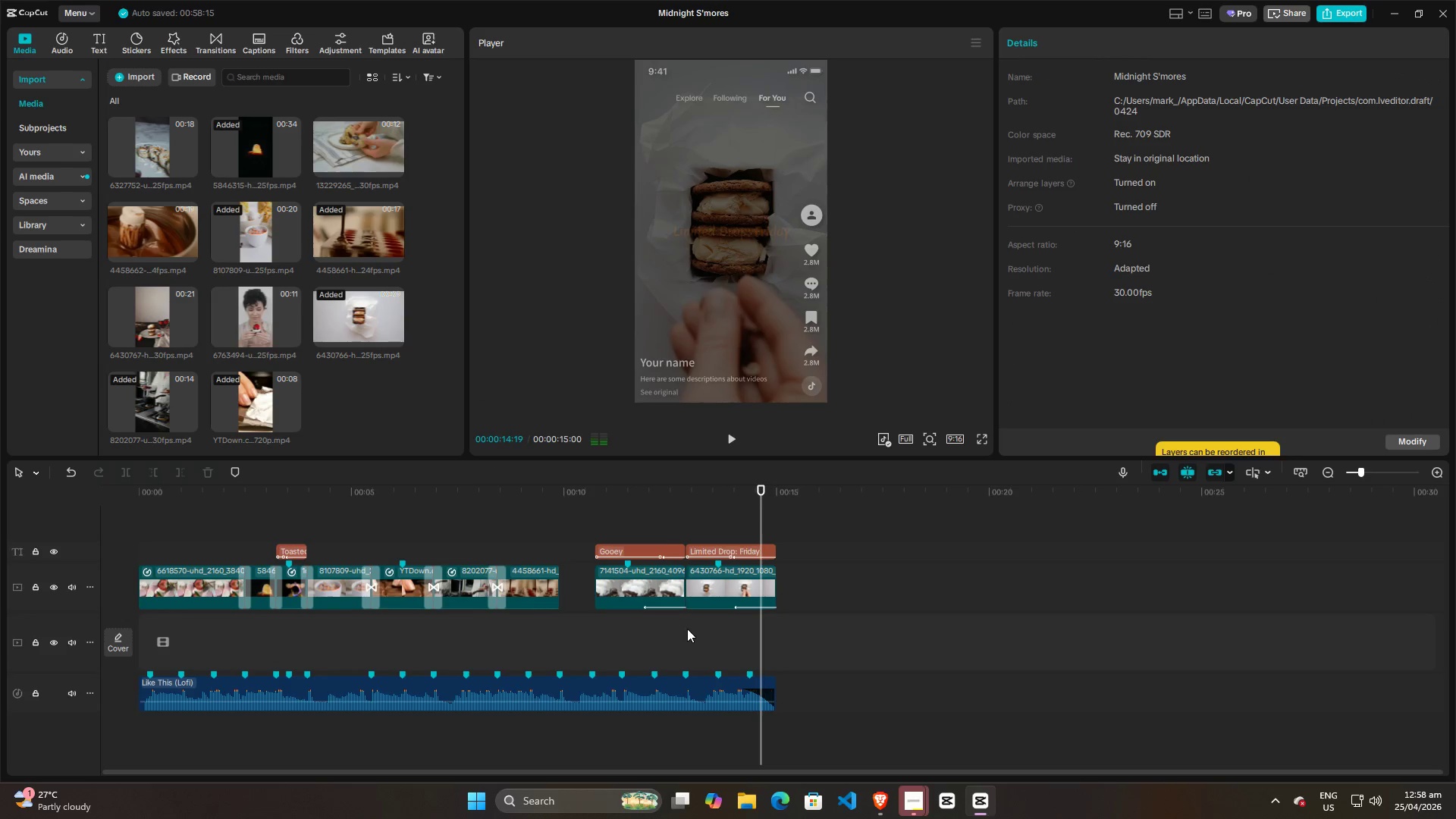 
left_click([691, 629])
 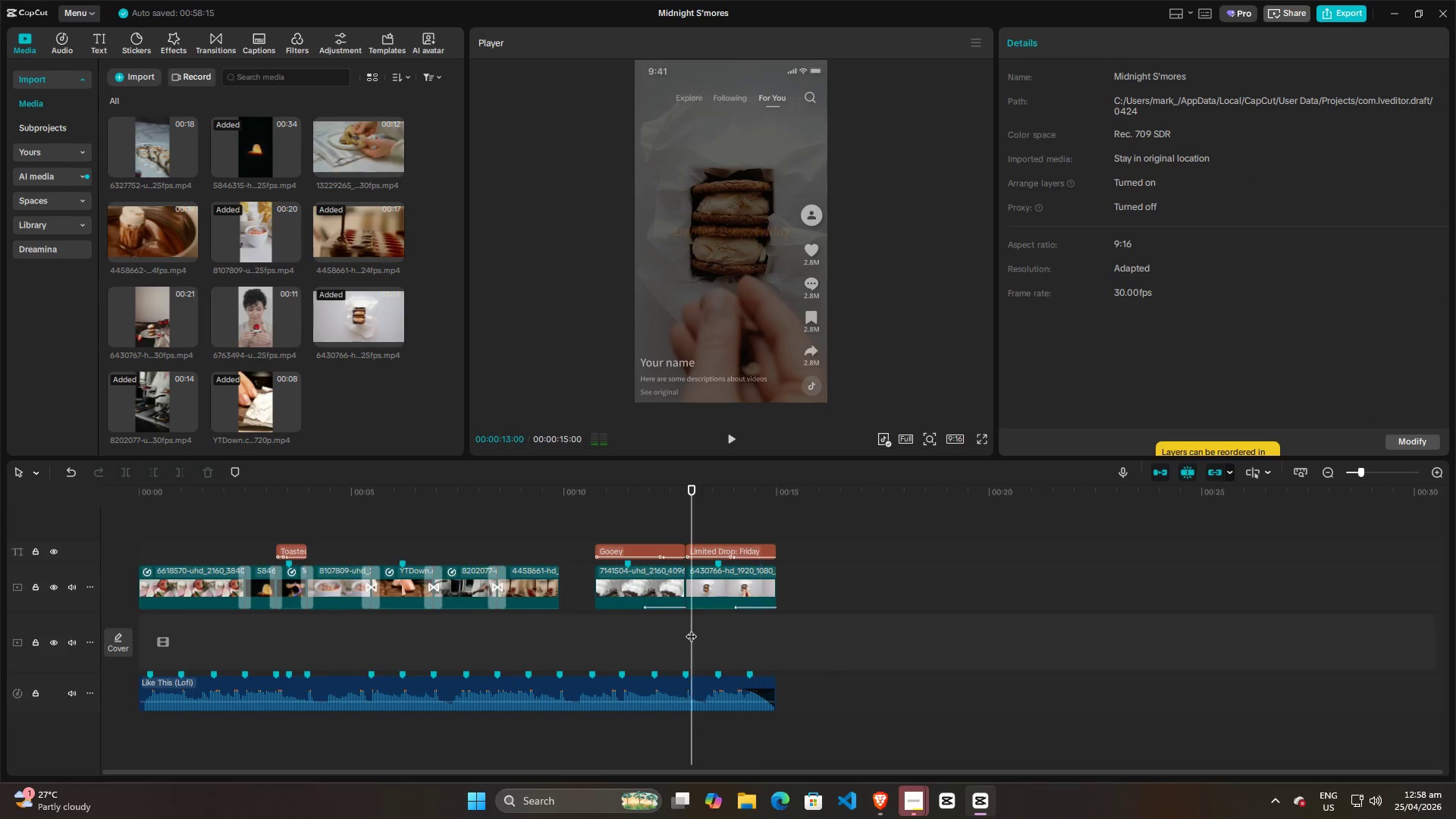 
key(Space)
 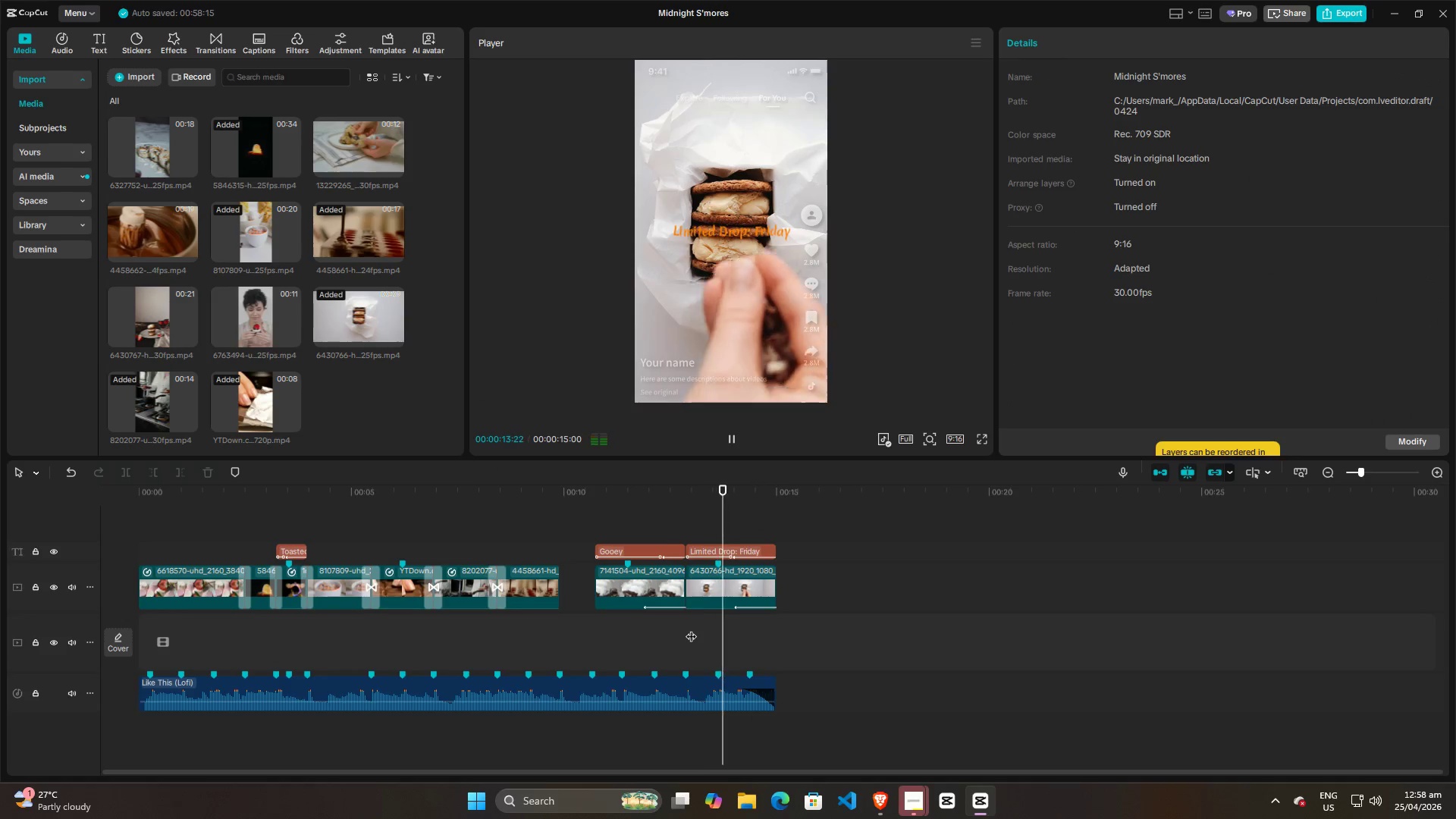 
key(Space)
 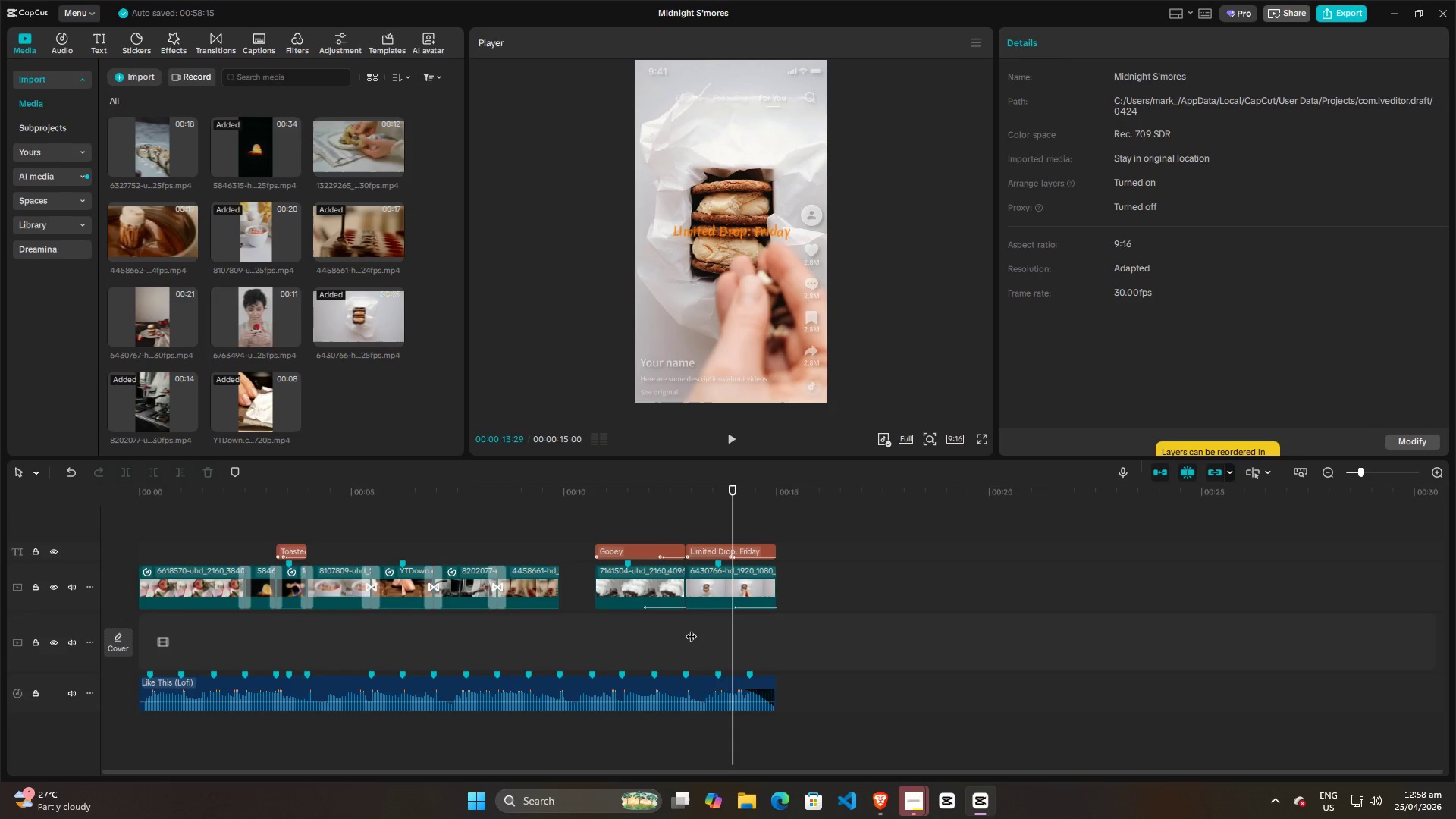 
left_click([690, 631])
 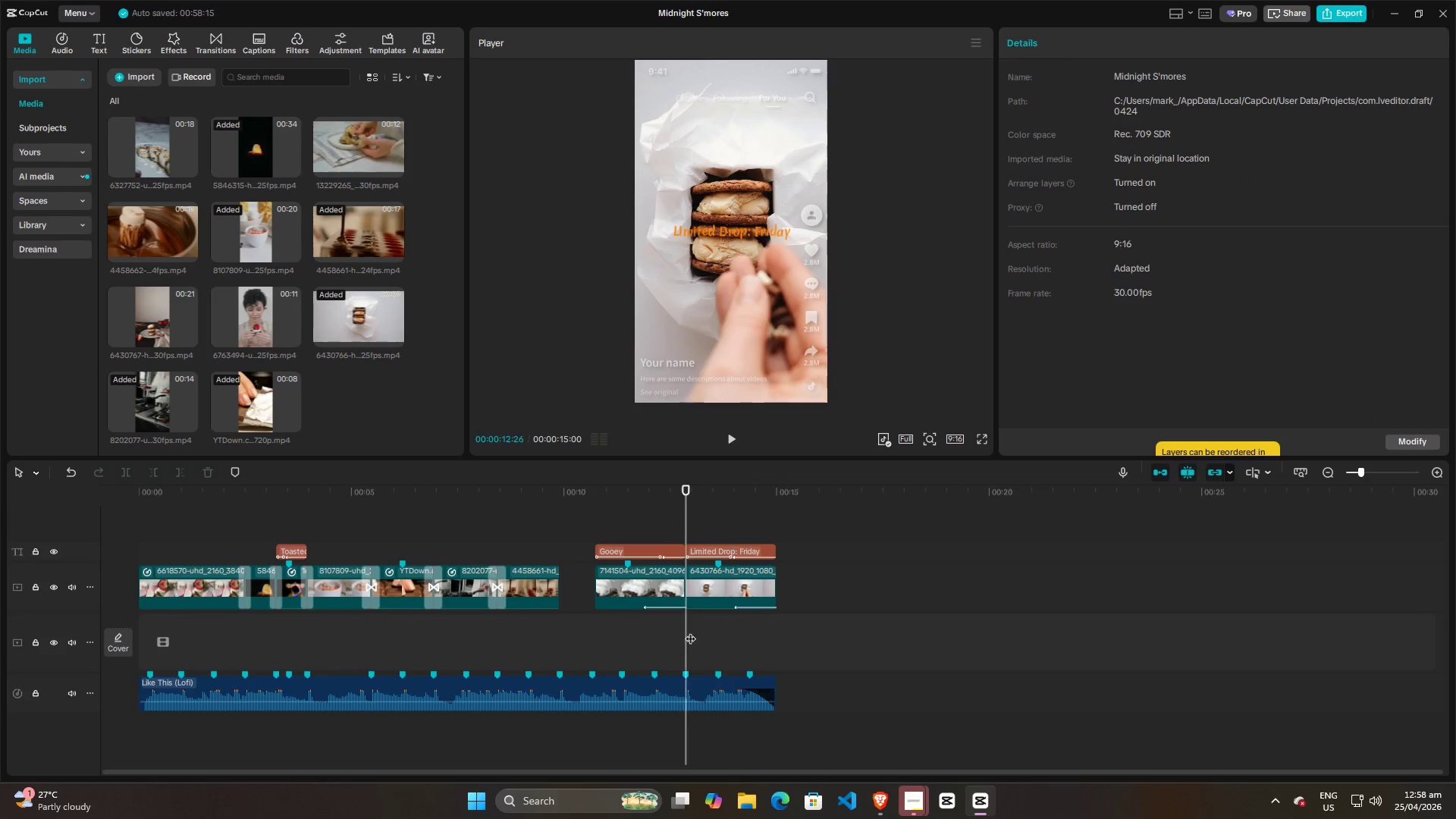 
key(Space)
 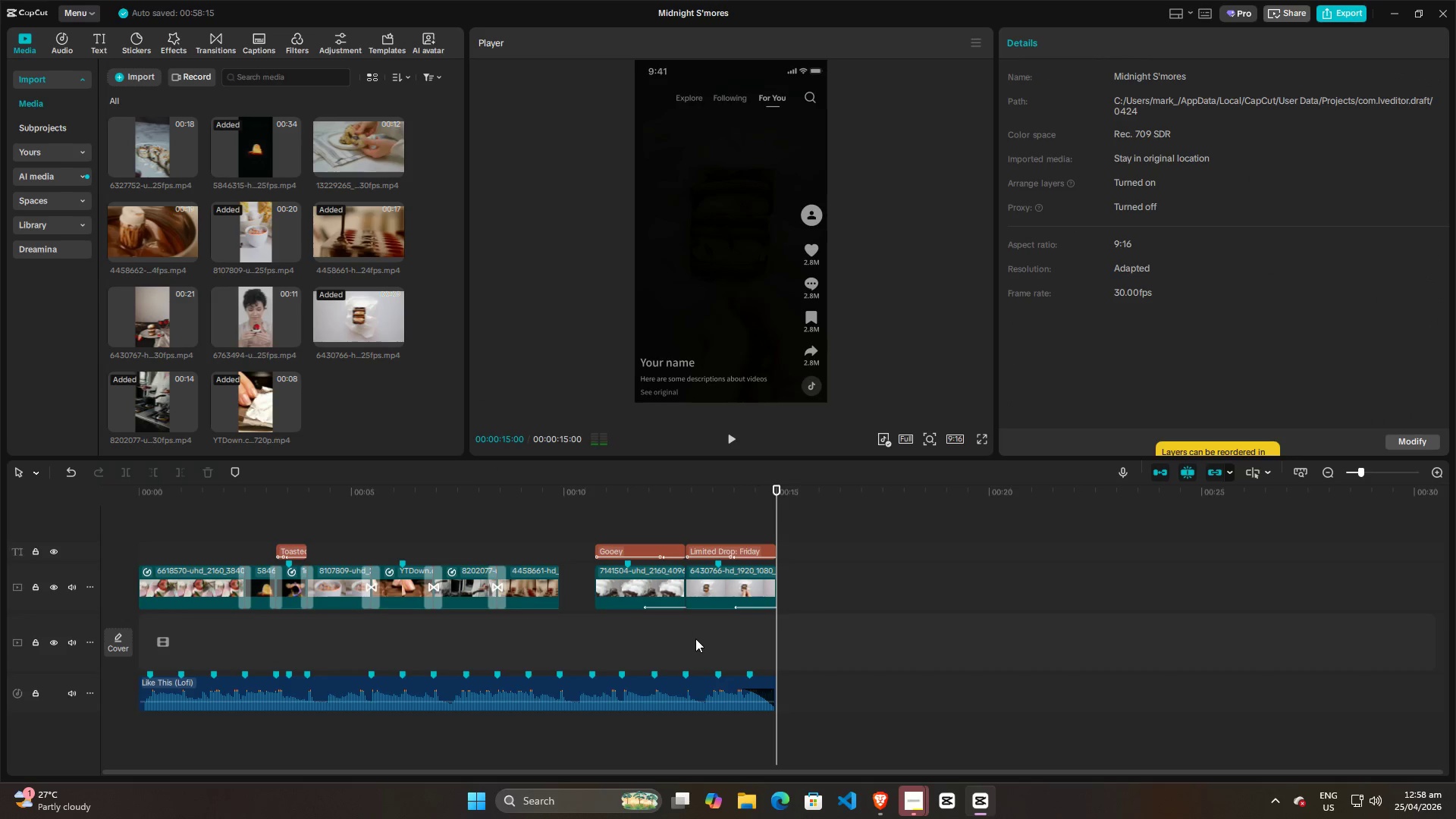 
right_click([720, 564])
 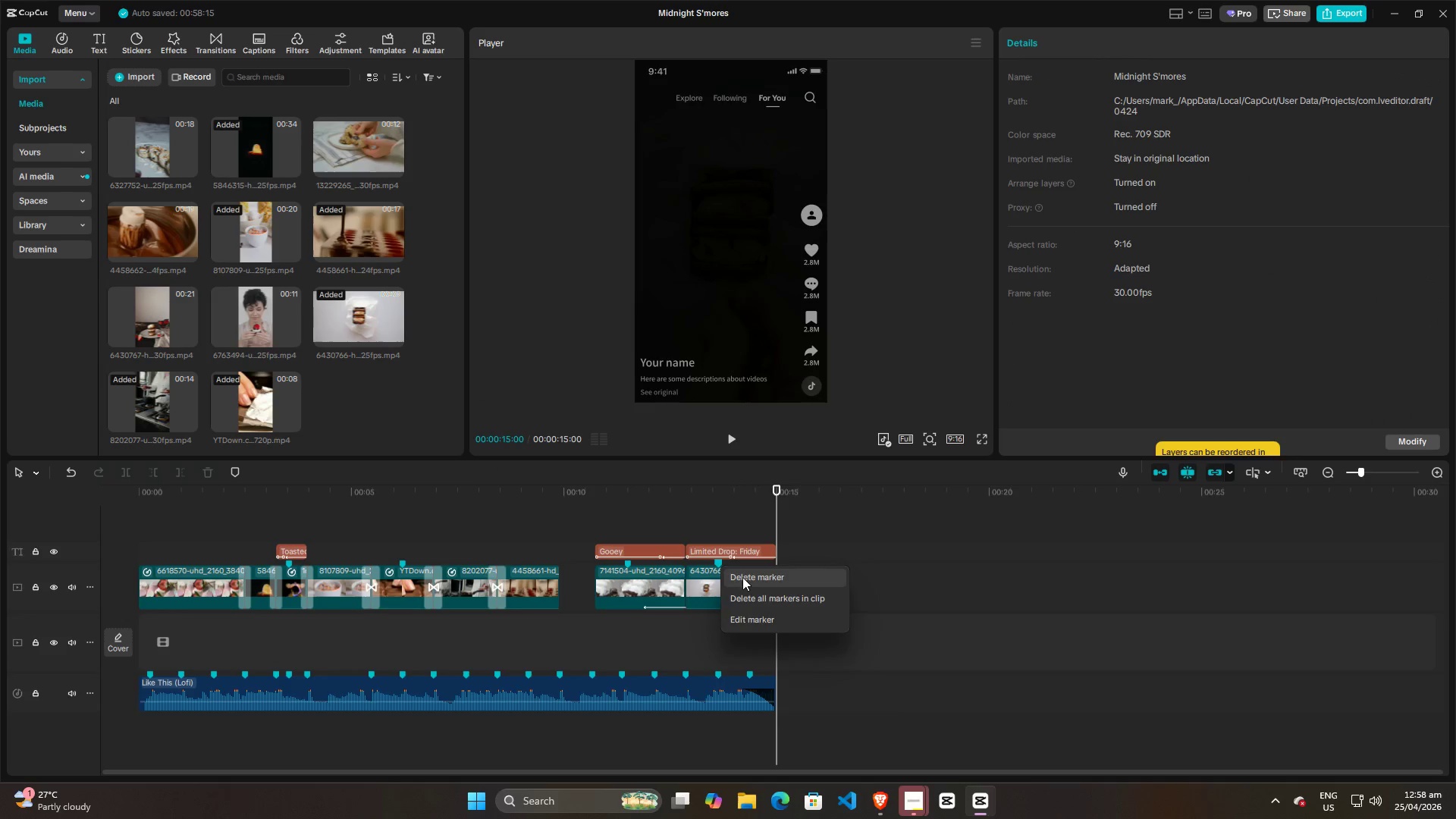 
left_click([742, 577])
 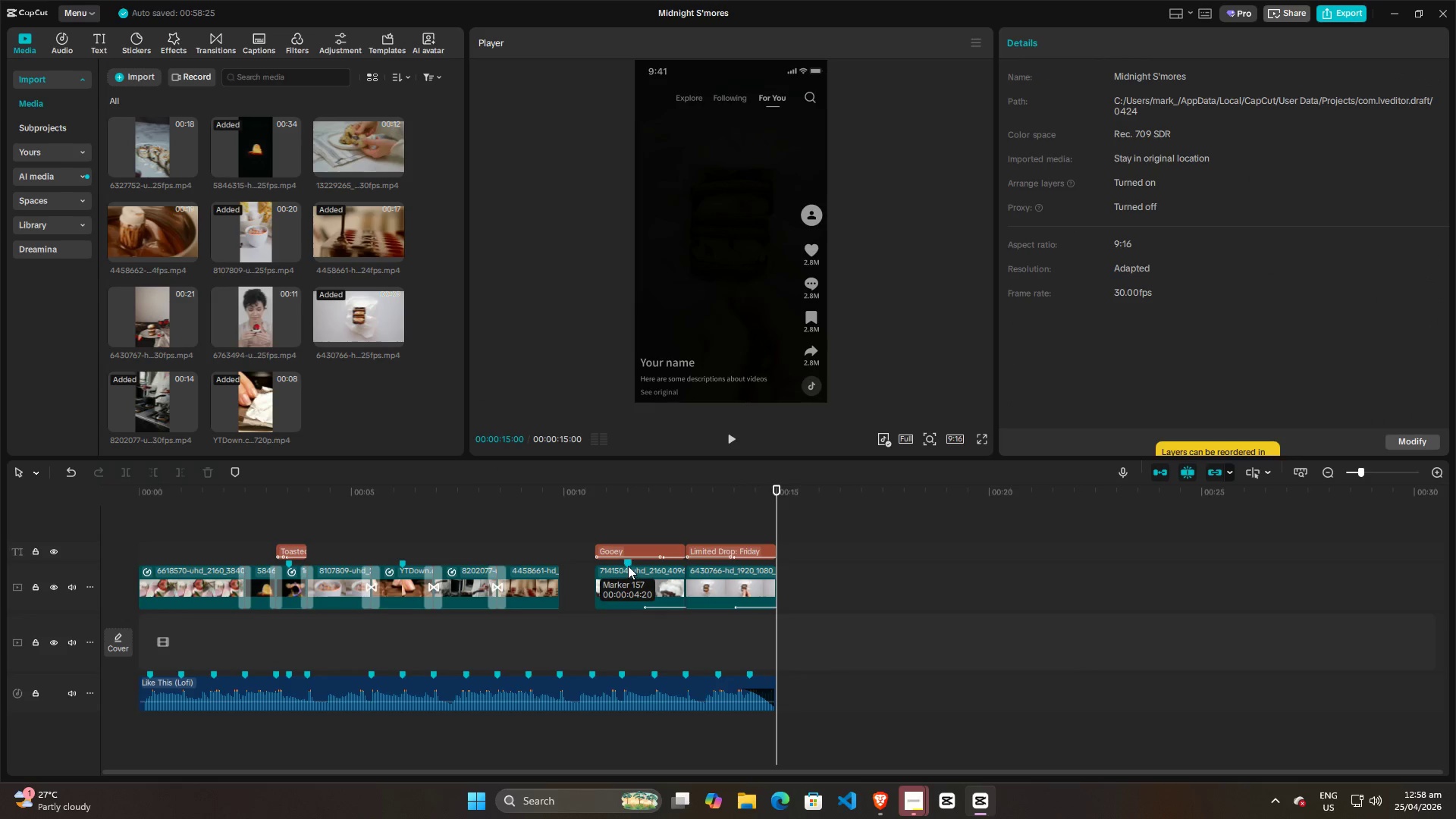 
right_click([628, 566])
 